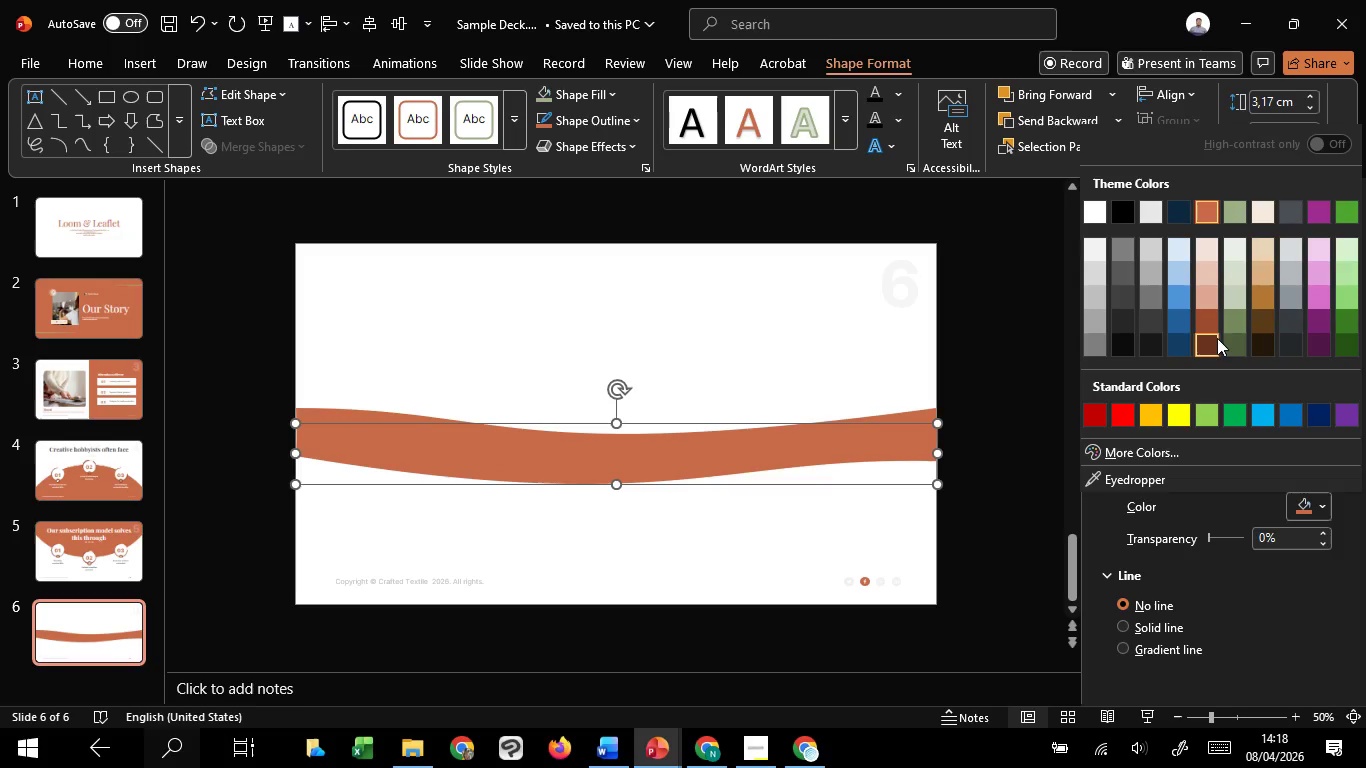 
left_click([1211, 327])
 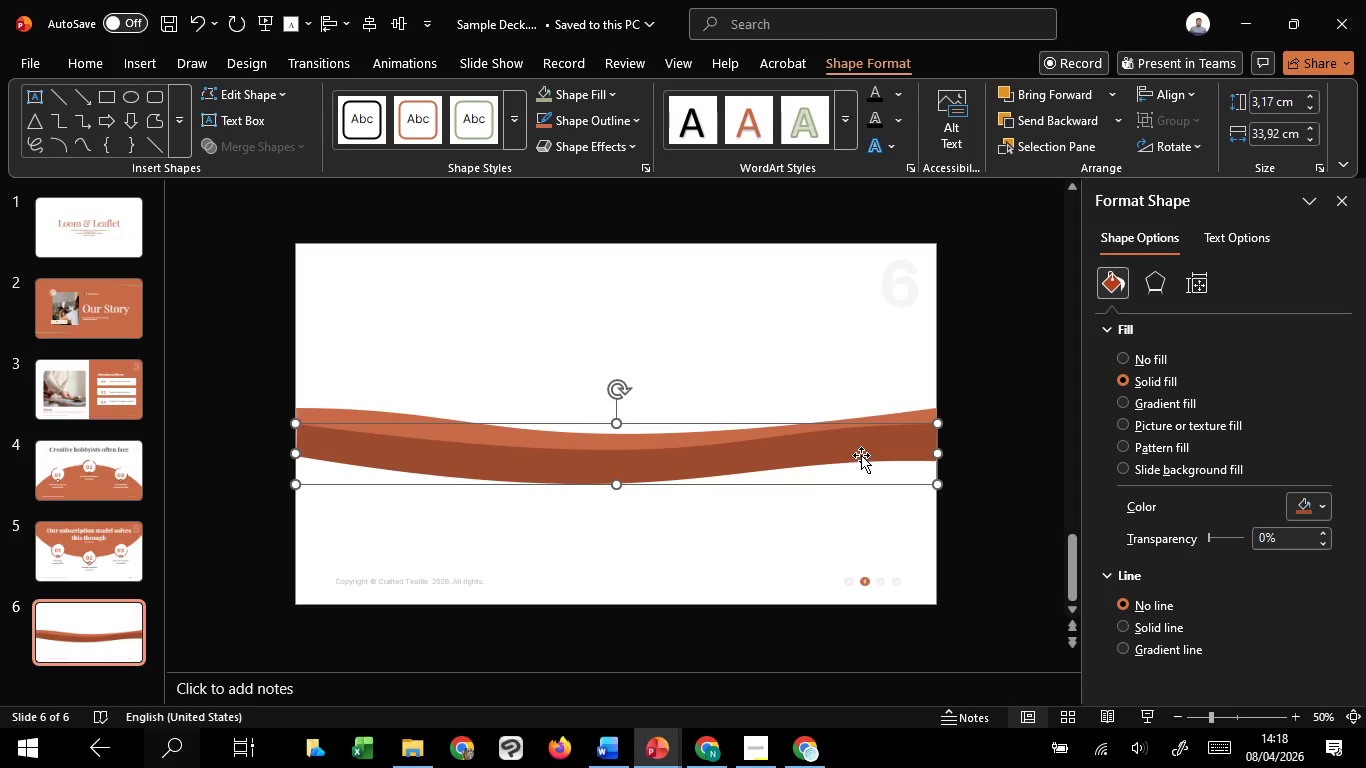 
hold_key(key=ShiftLeft, duration=1.51)
left_click_drag(start_coordinate=[861, 455], to_coordinate=[858, 442])
 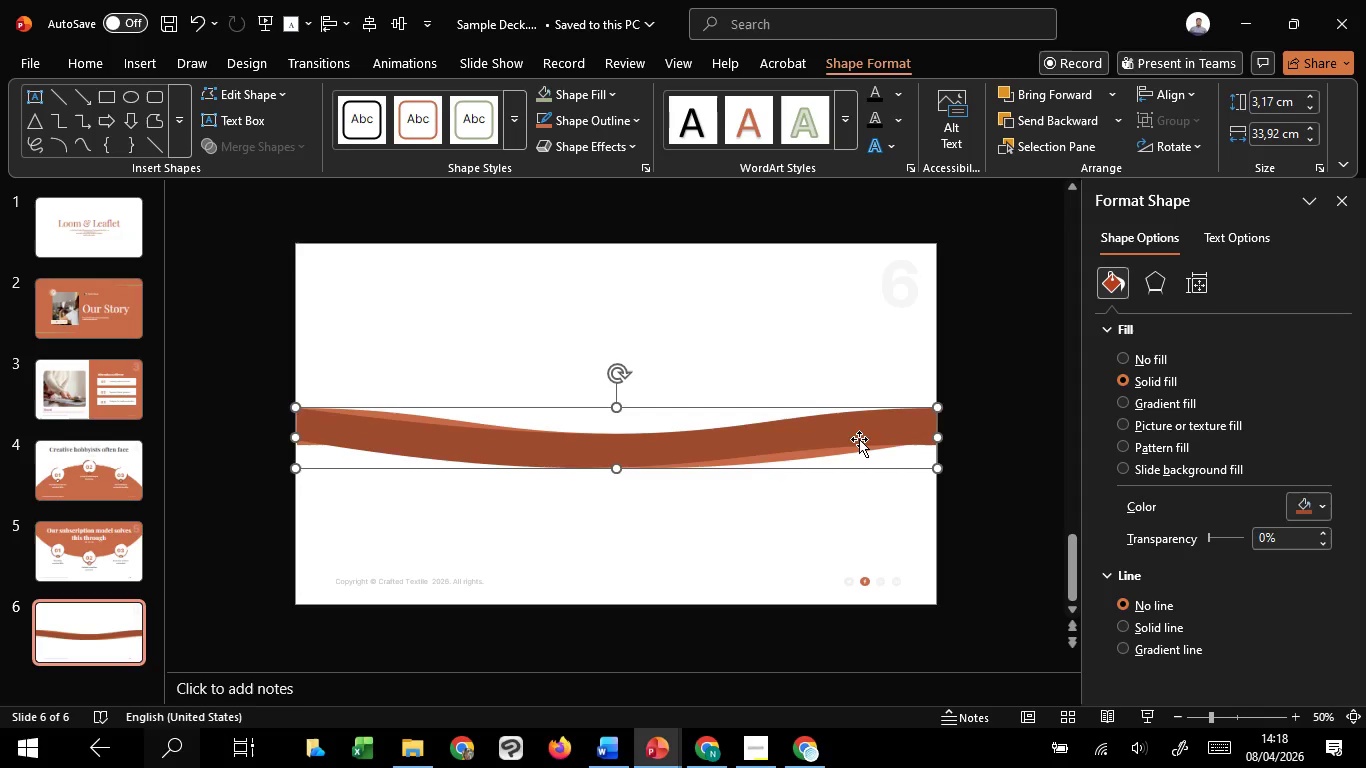 
hold_key(key=ShiftLeft, duration=0.45)
 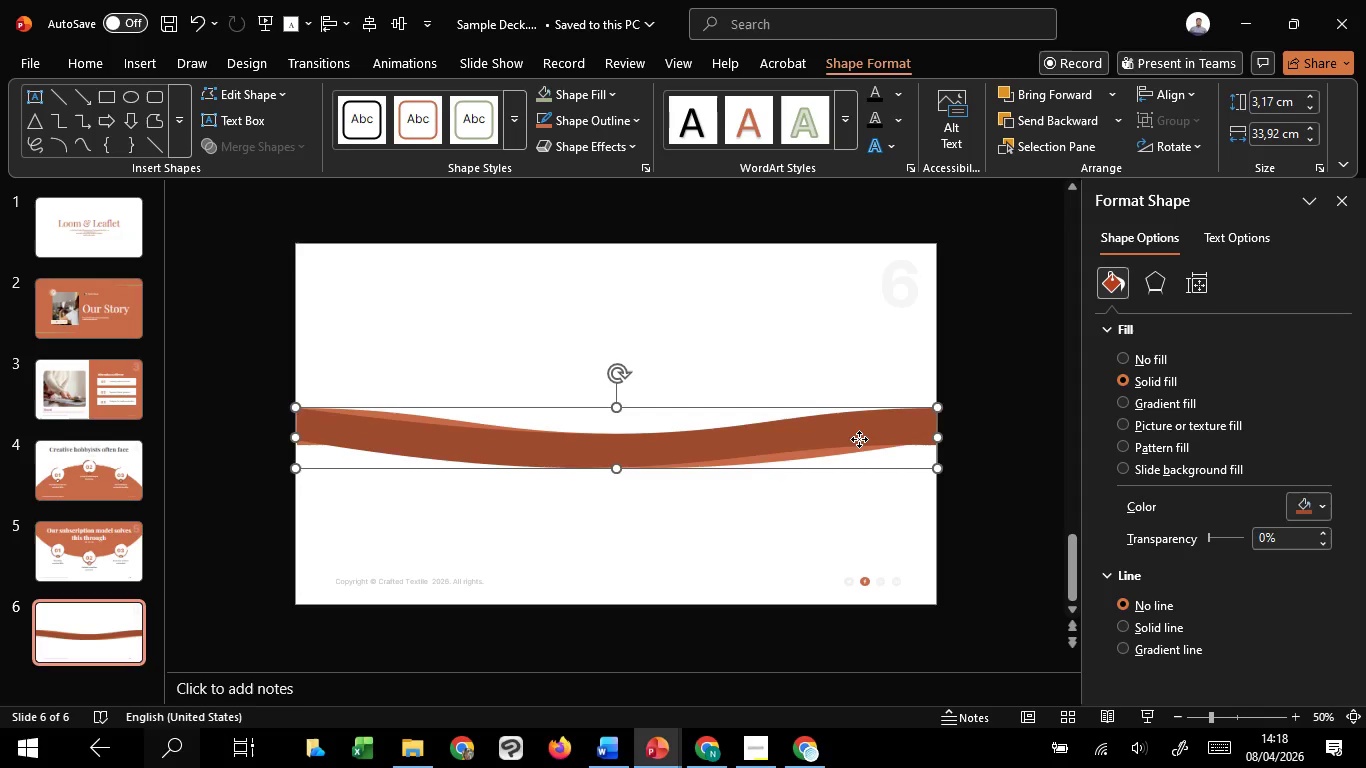 
right_click([859, 439])
 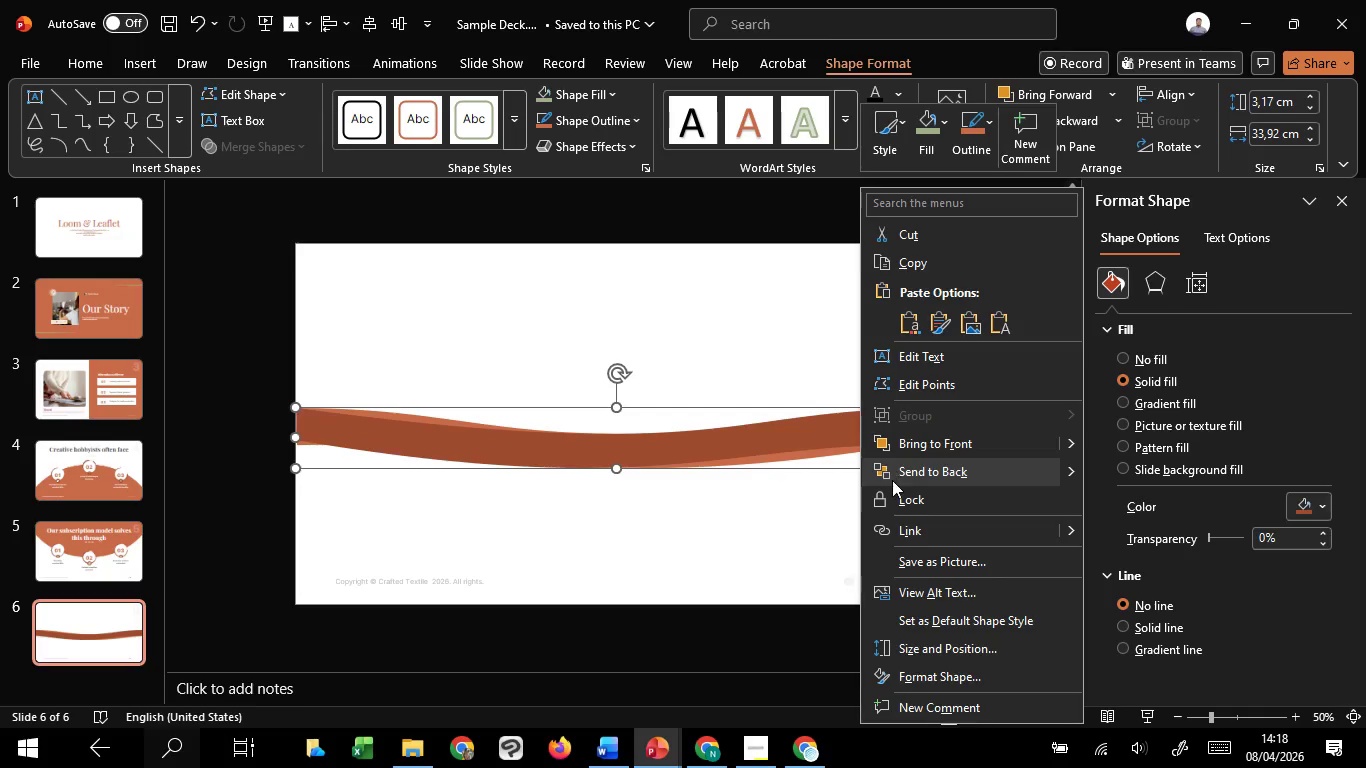 
left_click([892, 480])
 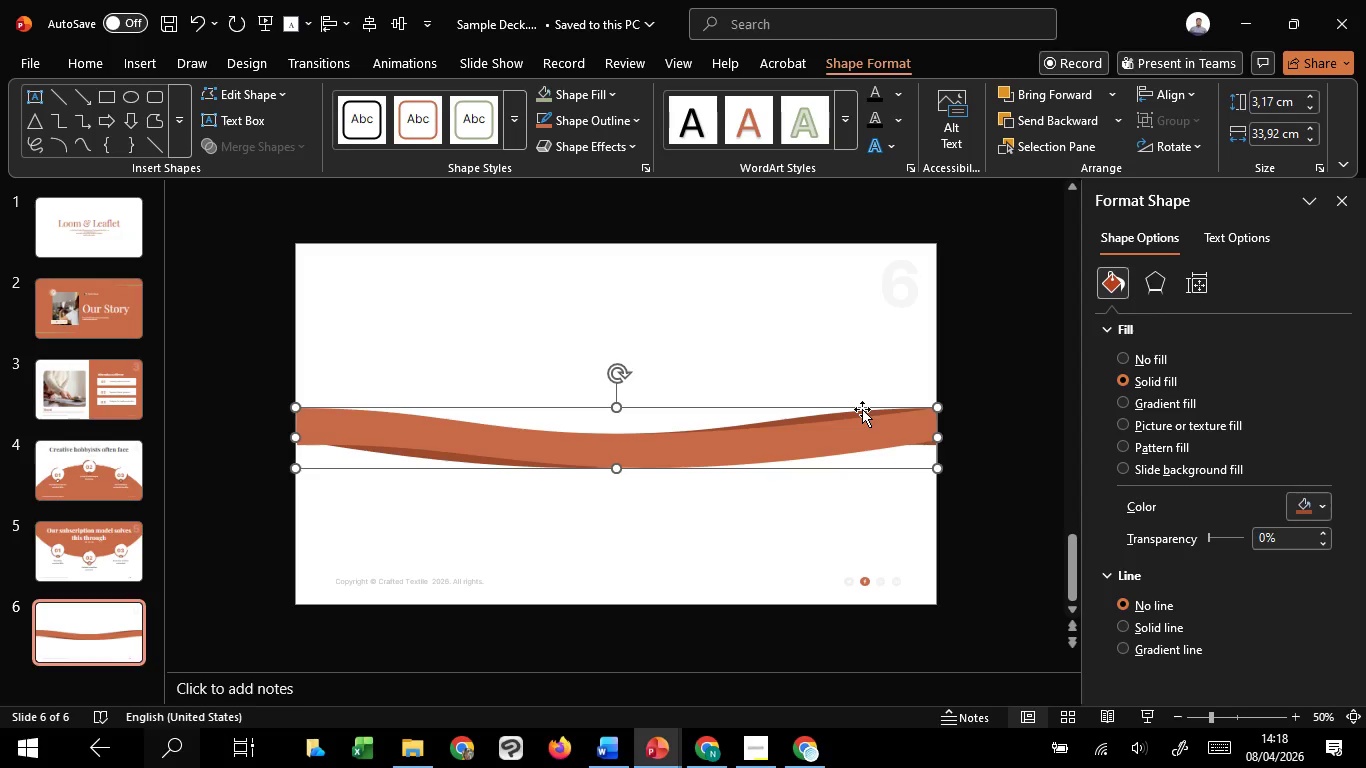 
hold_key(key=ShiftLeft, duration=1.52)
left_click([861, 425])
 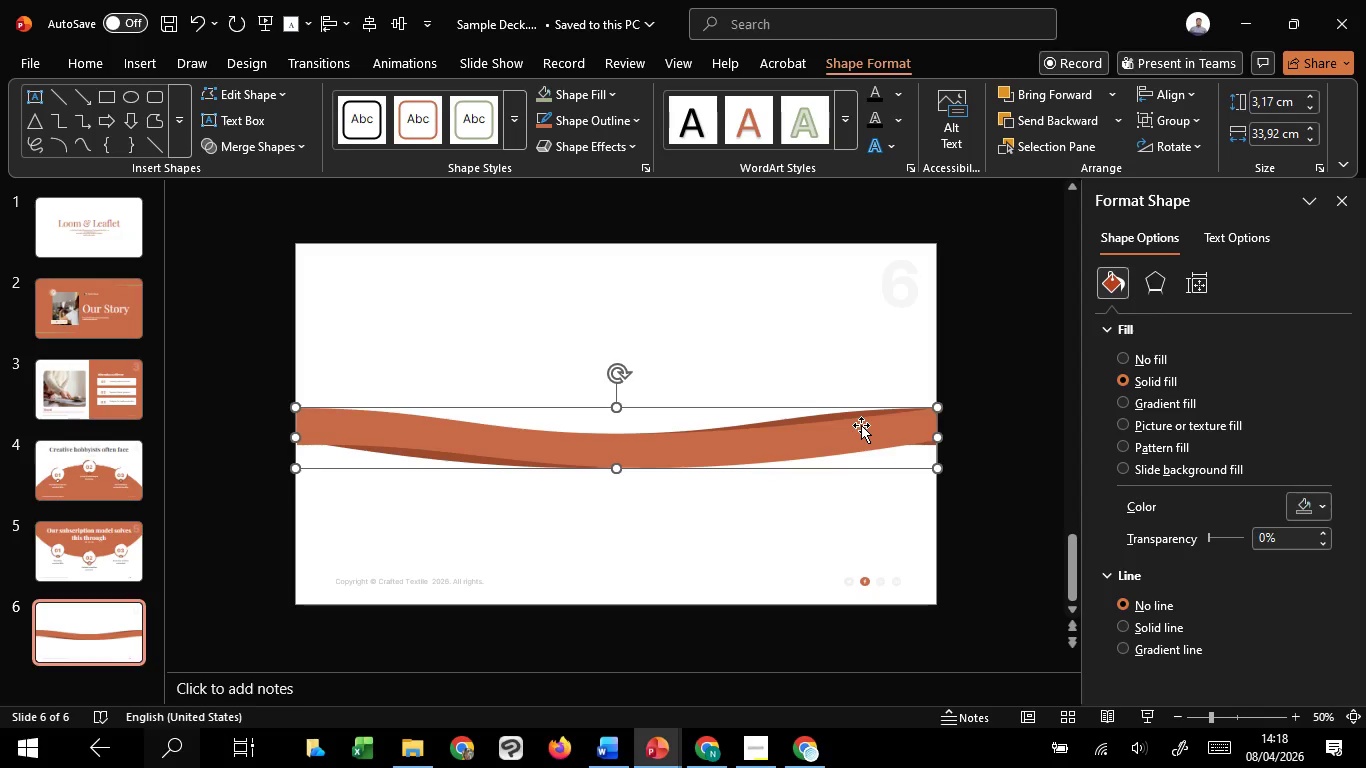 
hold_key(key=ShiftLeft, duration=0.72)
left_click([863, 429])
 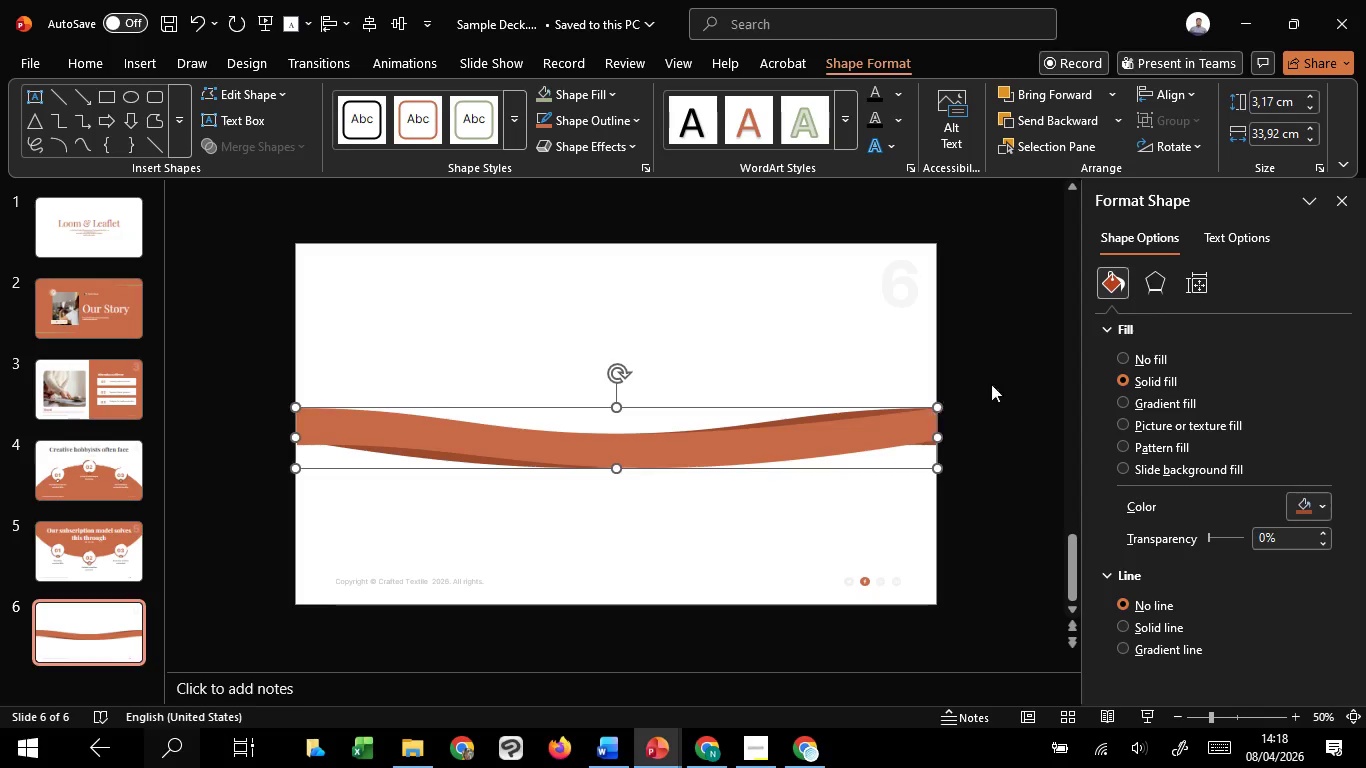 
left_click_drag(start_coordinate=[1027, 360], to_coordinate=[145, 490])
 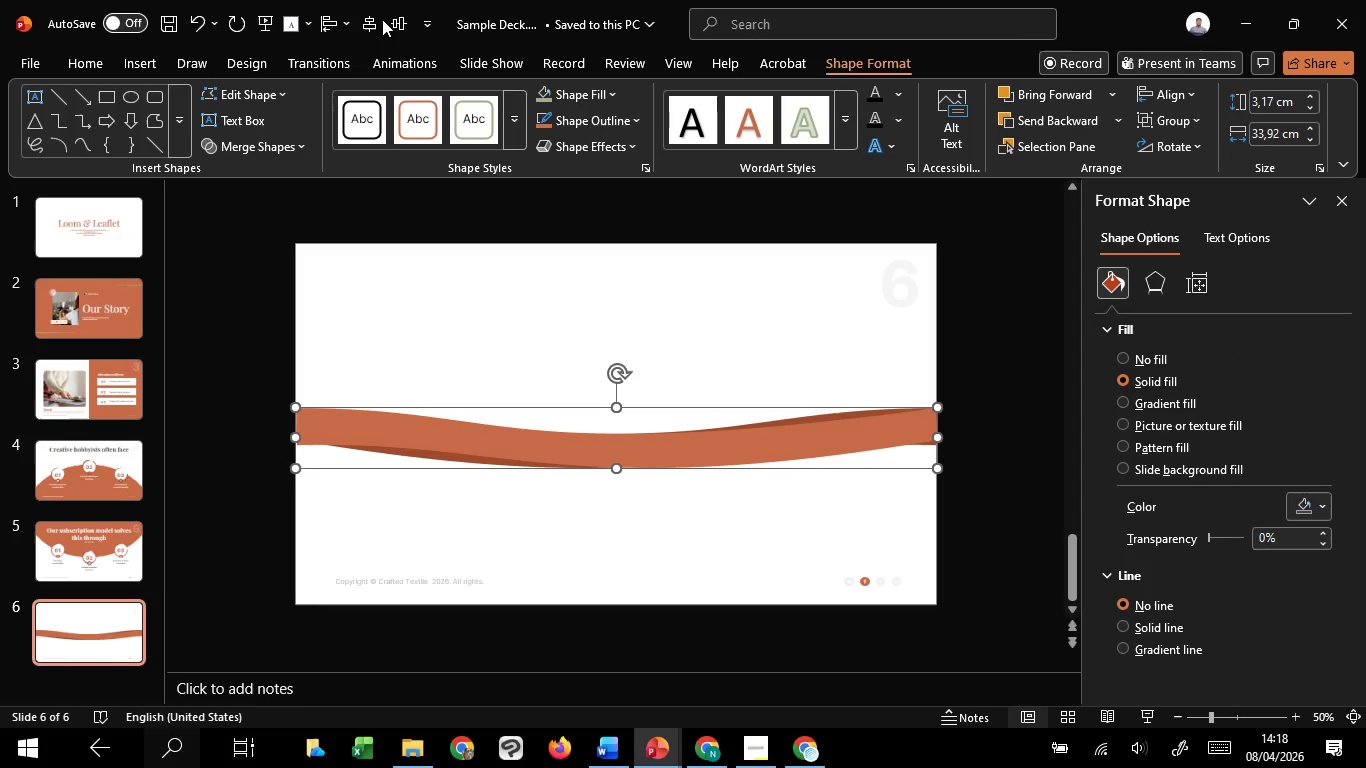 
left_click([371, 19])
 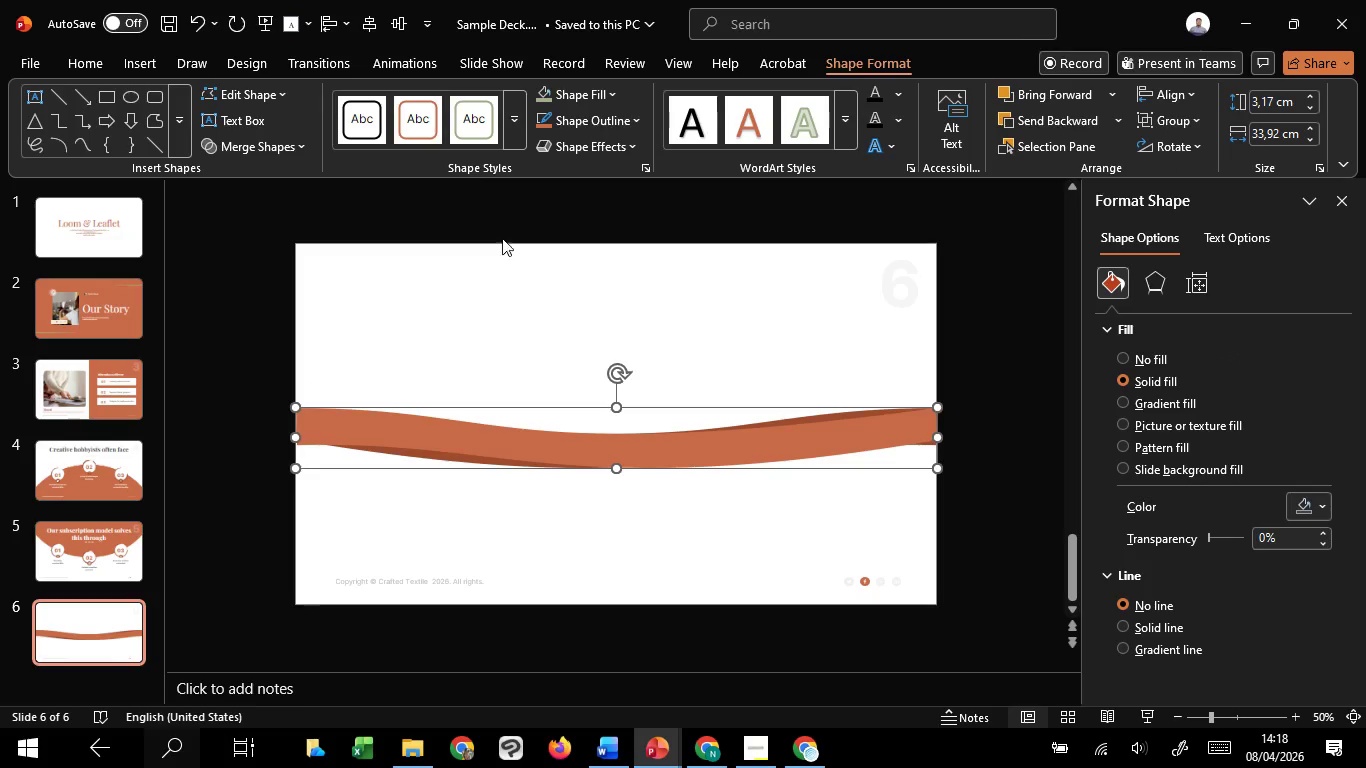 
left_click([547, 316])
 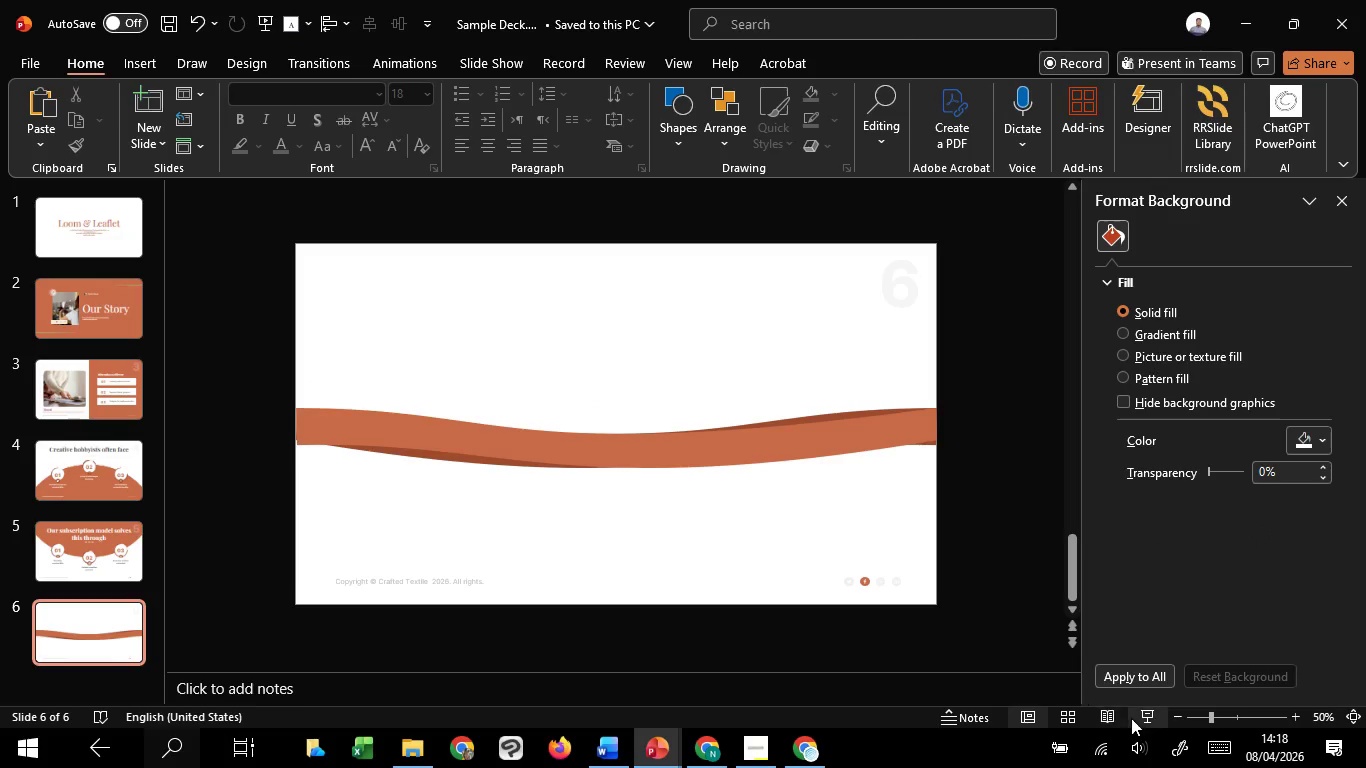 
left_click([1135, 717])
 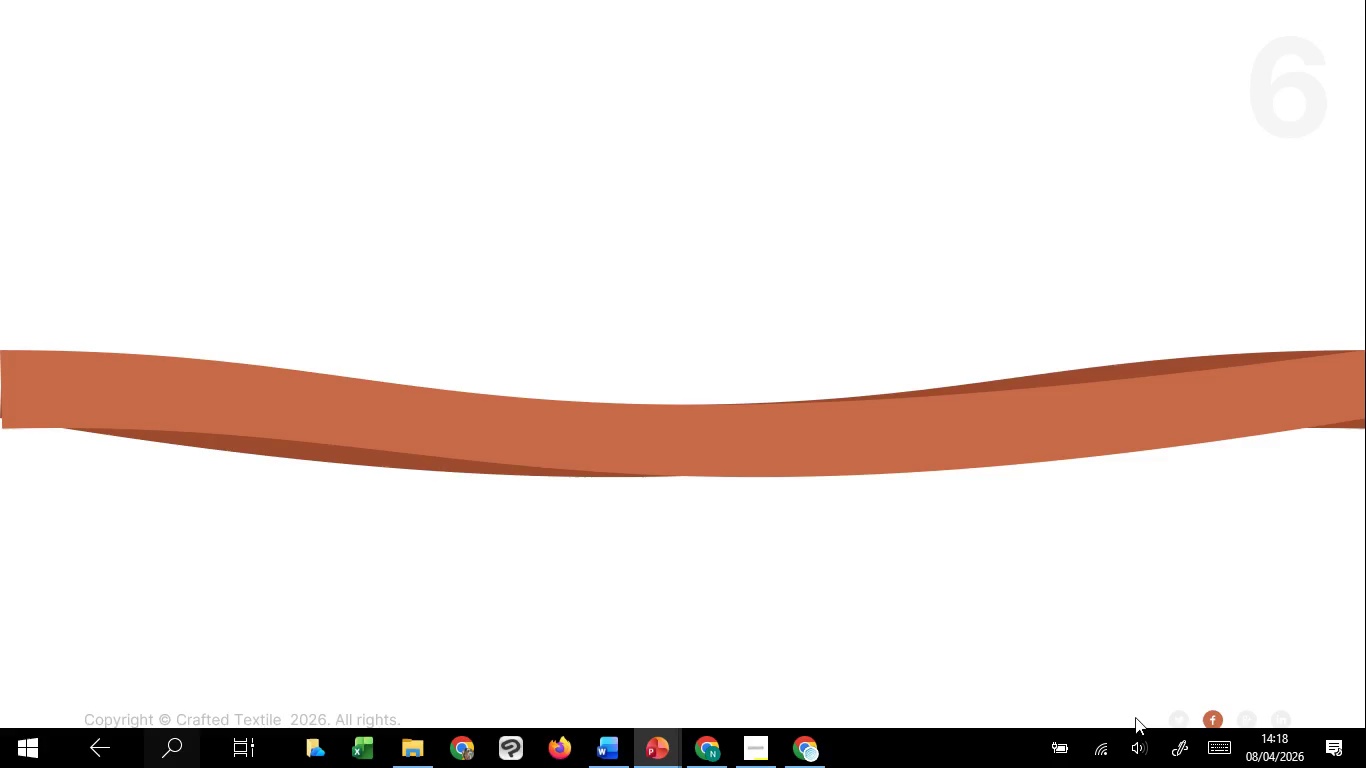 
key(Escape)
 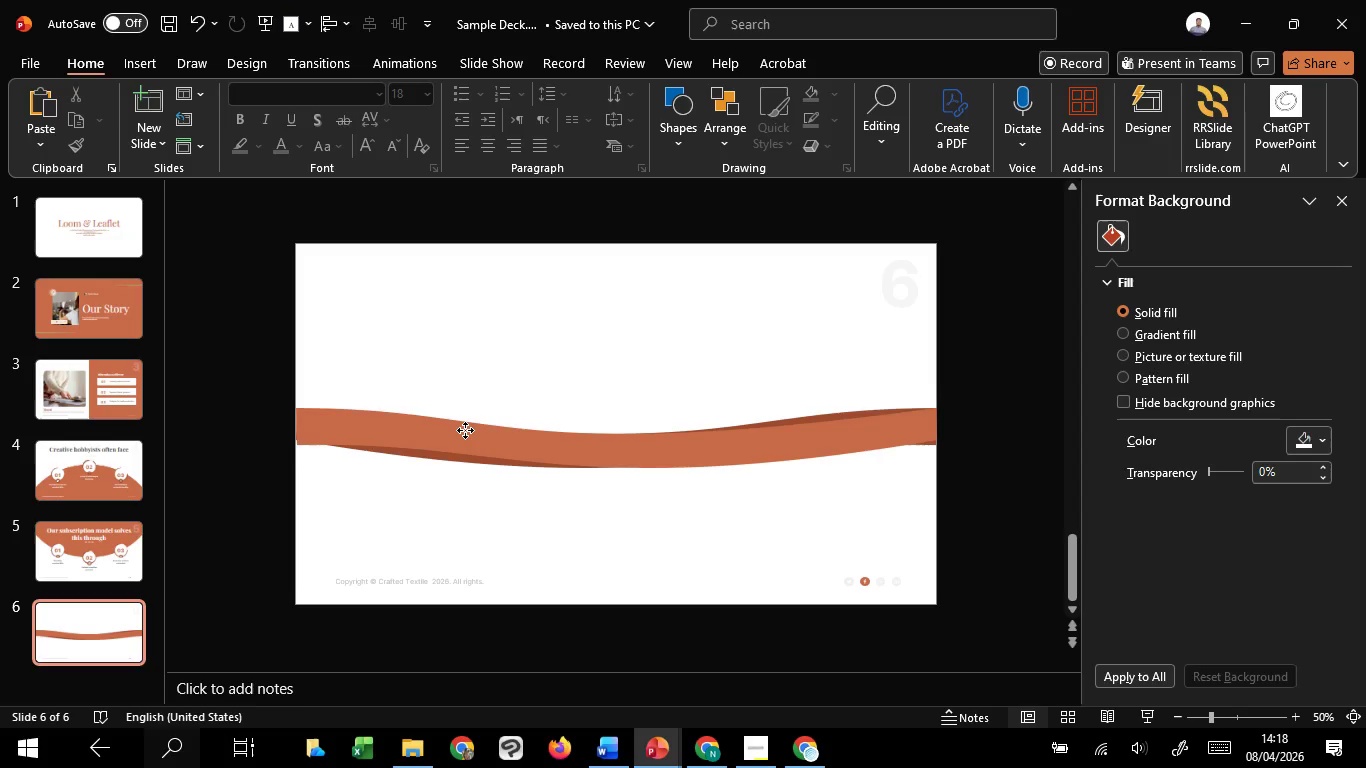 
left_click([465, 430])
 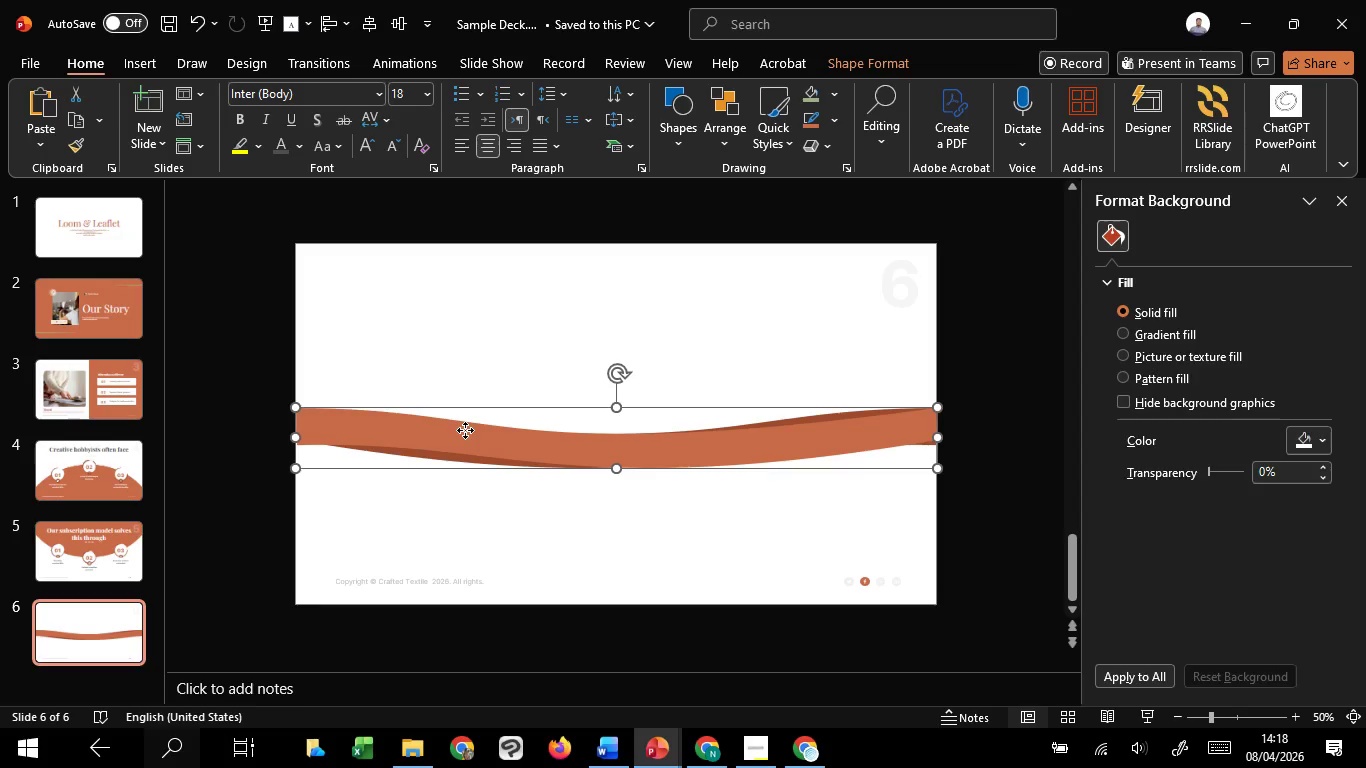 
hold_key(key=ControlLeft, duration=0.62)
scroll: coordinate [509, 421], scroll_direction: up, amount: 19.0
 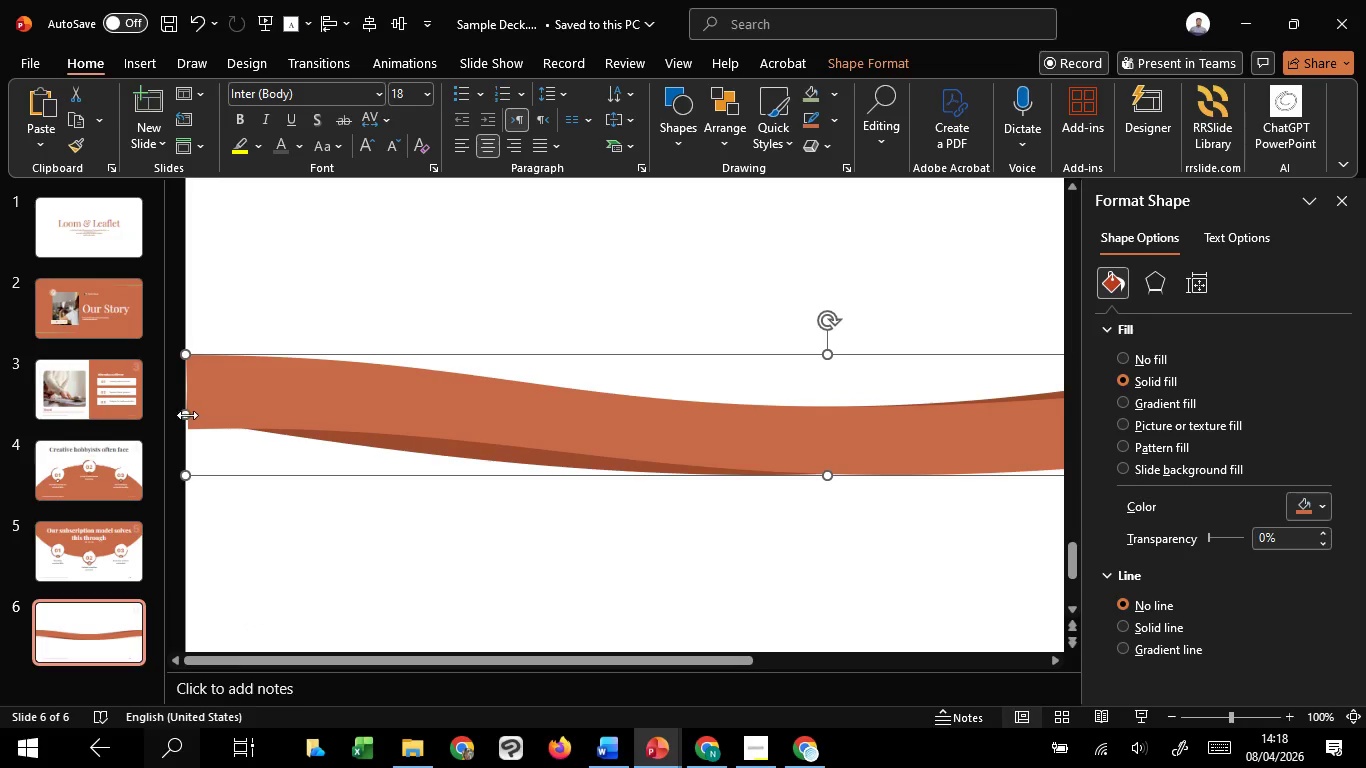 
left_click_drag(start_coordinate=[187, 415], to_coordinate=[183, 407])
 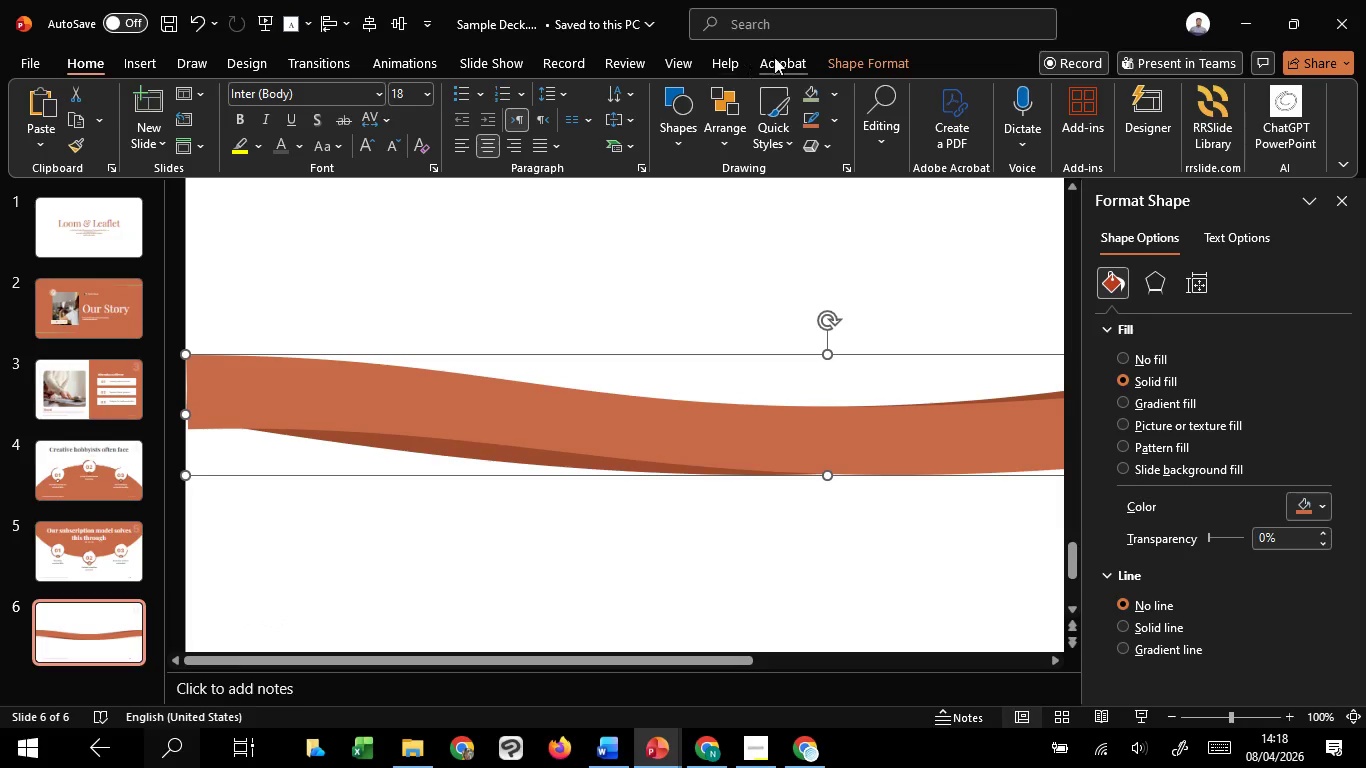 
scroll: coordinate [859, 69], scroll_direction: up, amount: 13.0
 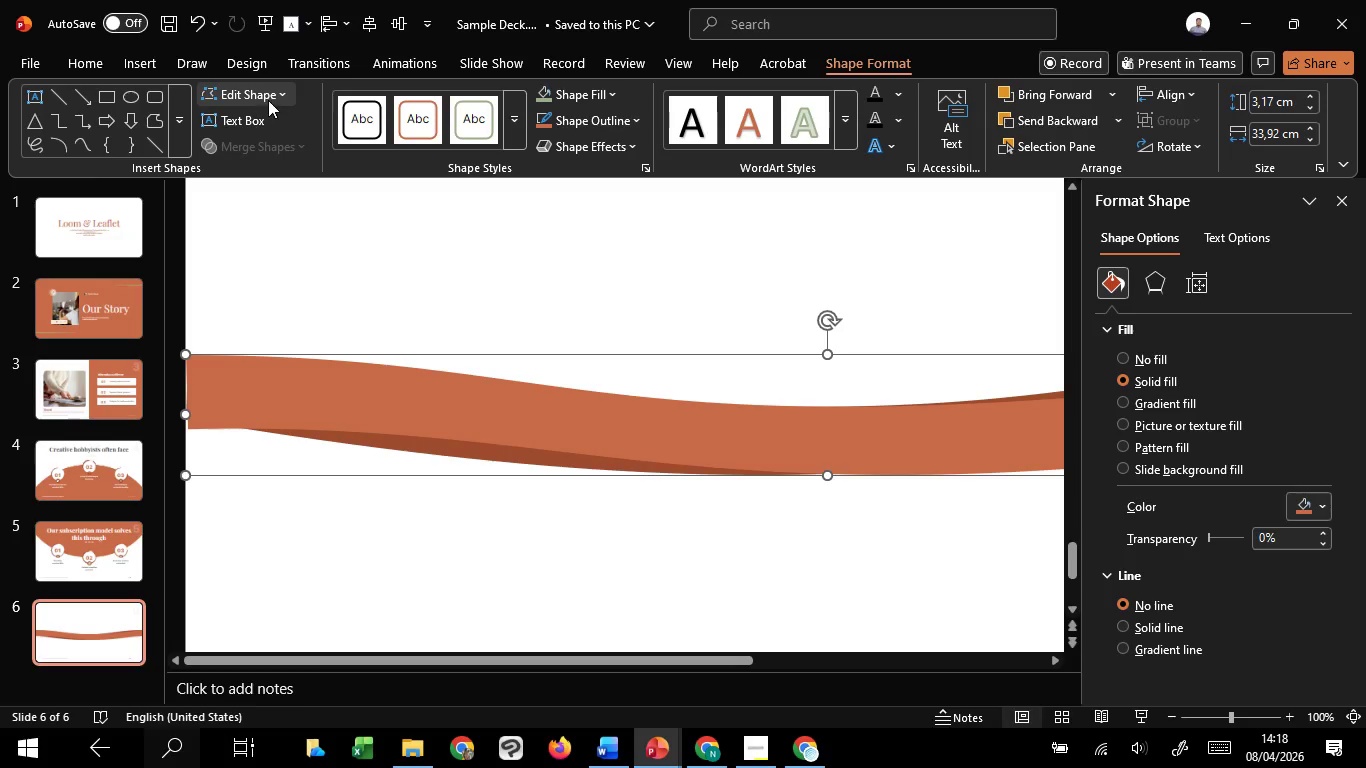 
left_click([266, 97])
 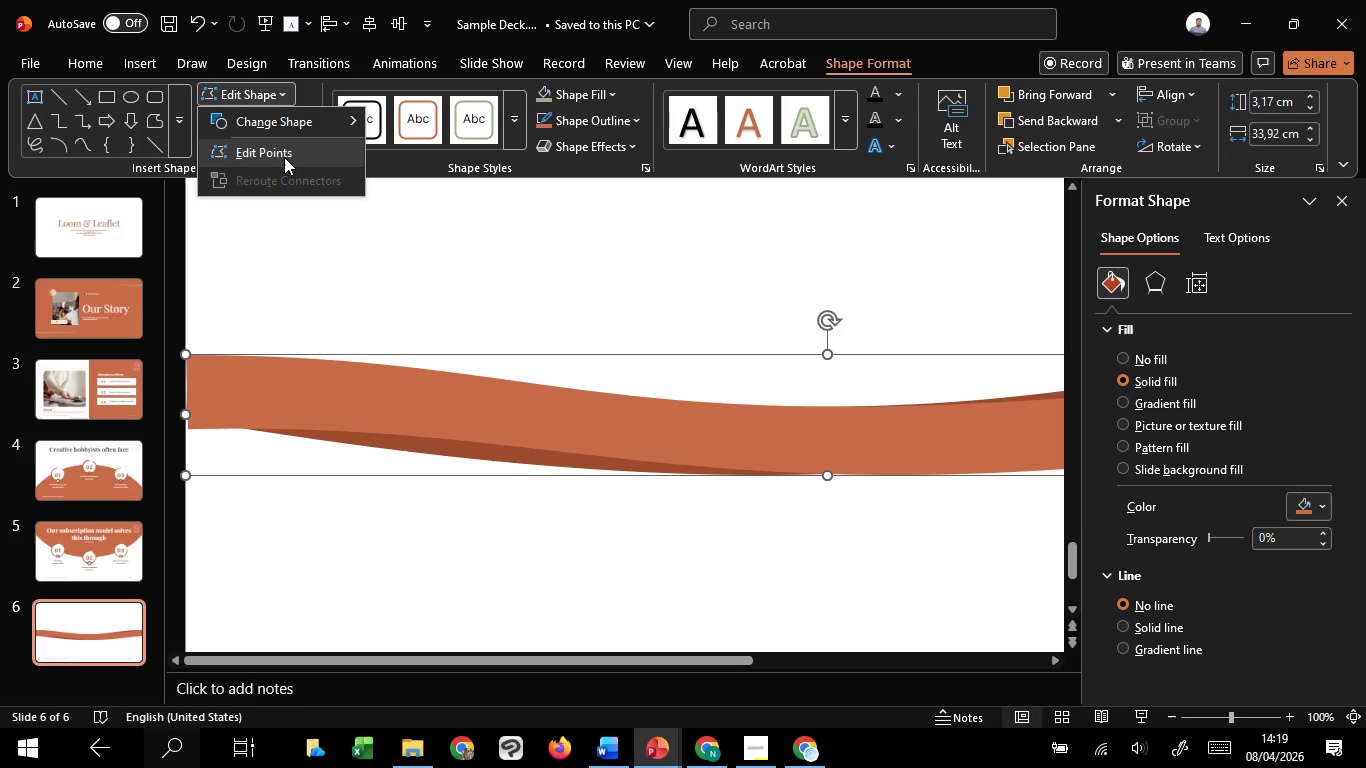 
left_click([284, 157])
 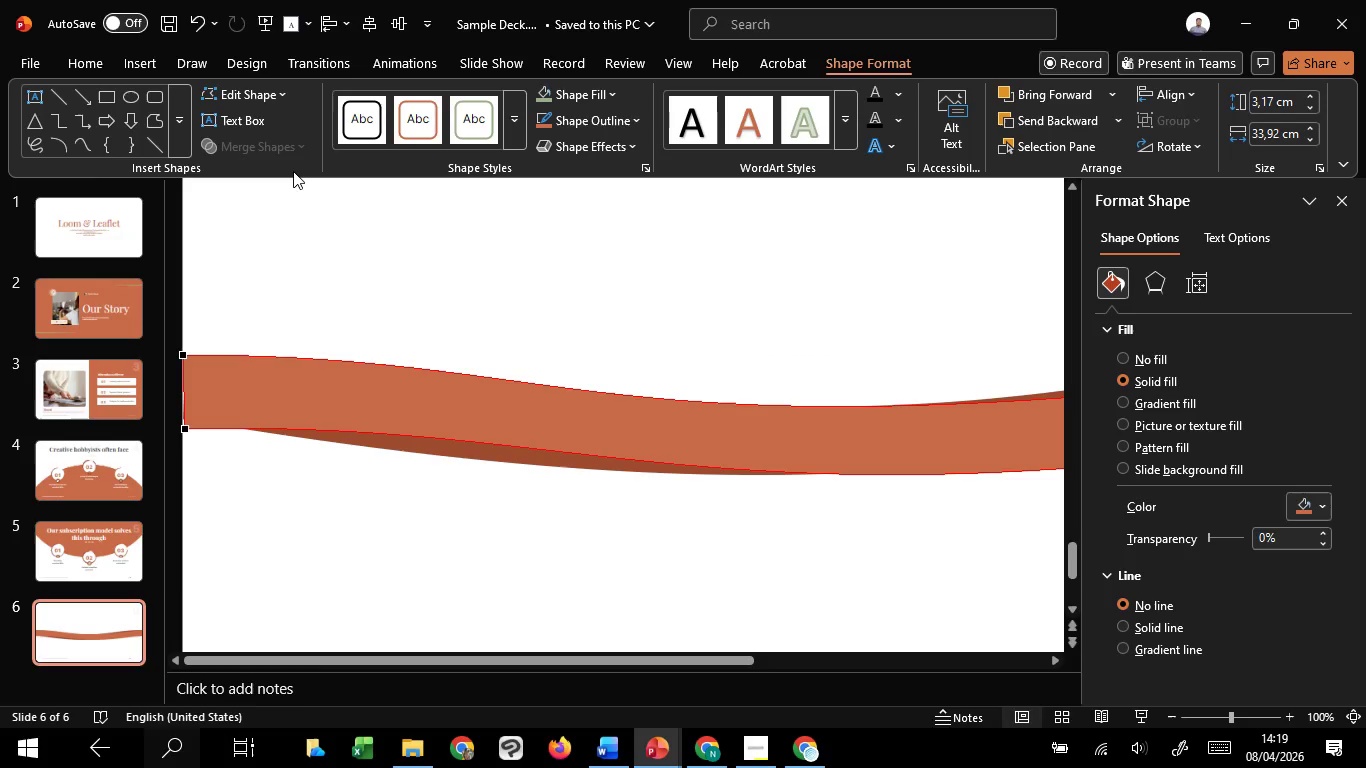 
scroll: coordinate [267, 330], scroll_direction: up, amount: 17.0
 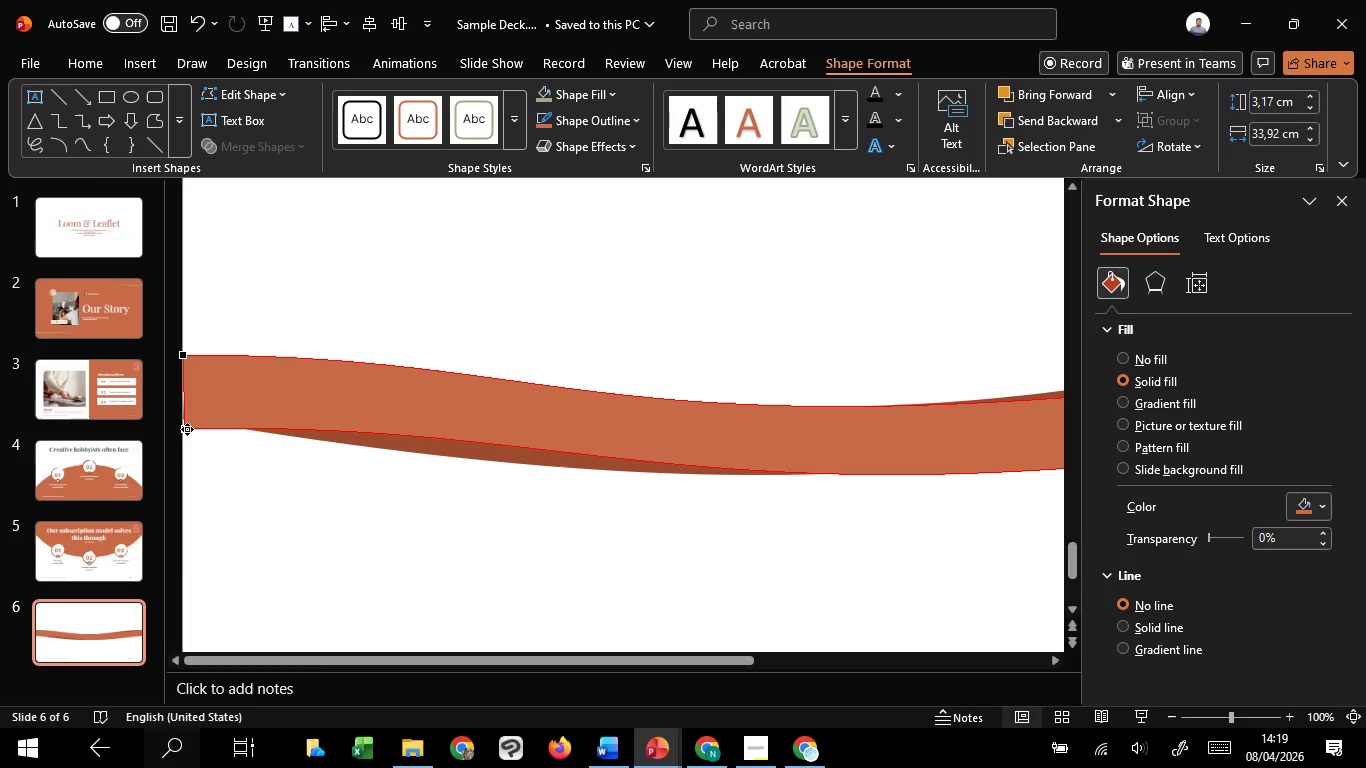 
hold_key(key=ShiftLeft, duration=1.3)
 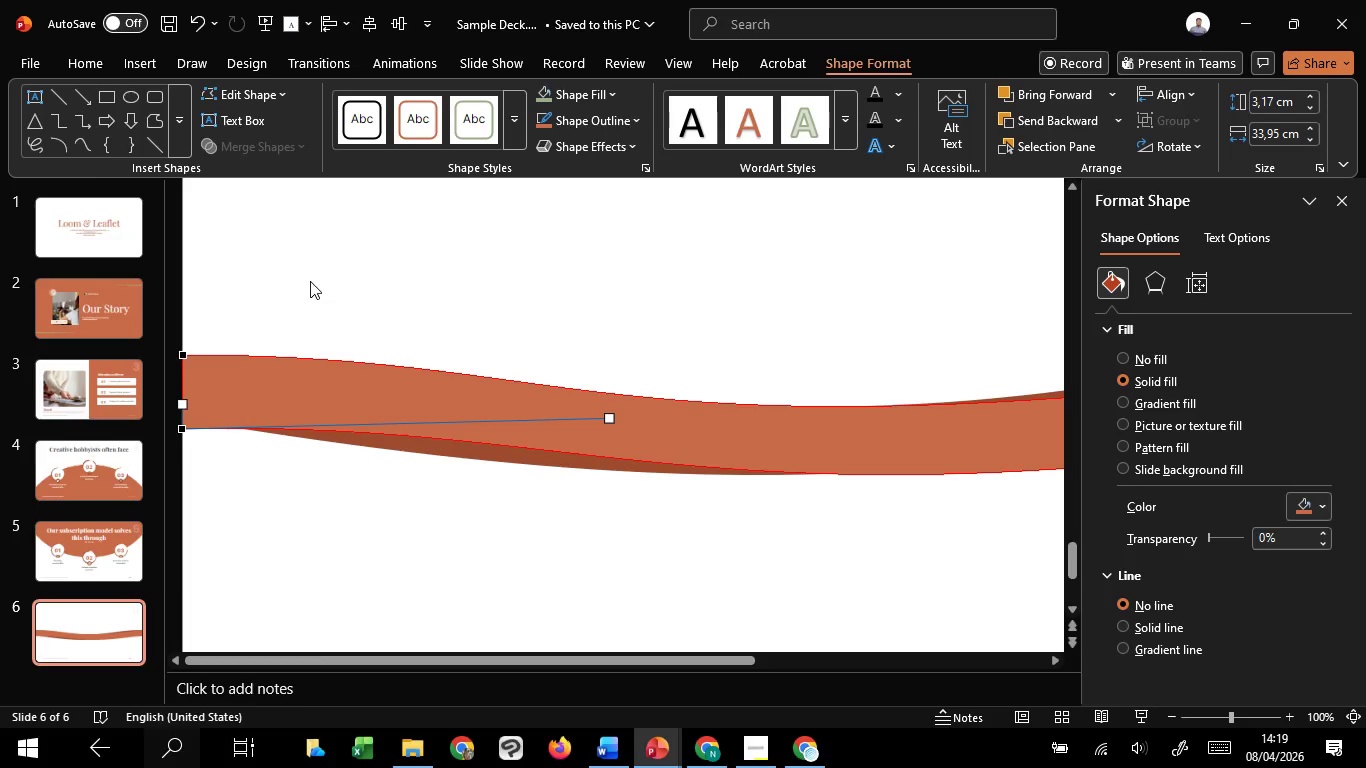 
left_click([310, 281])
 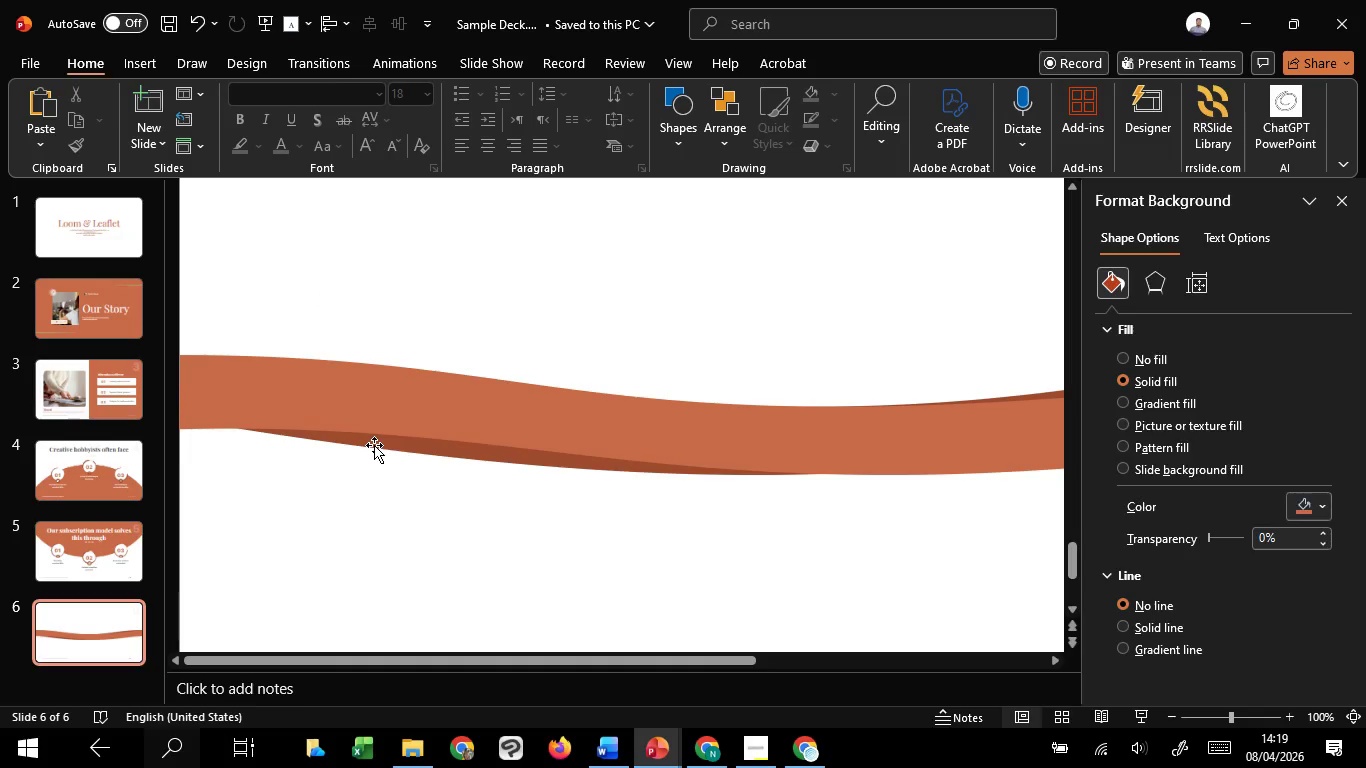 
left_click([376, 445])
 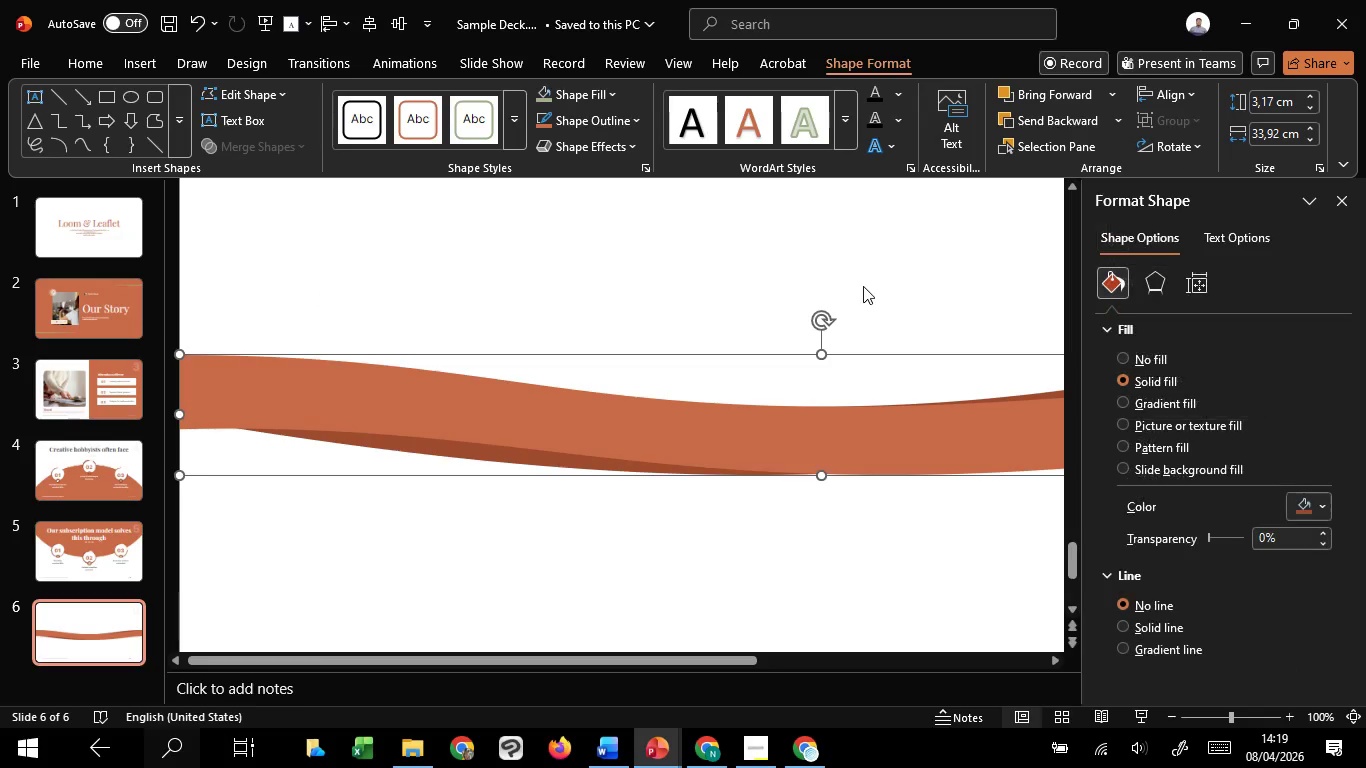 
left_click([856, 286])
 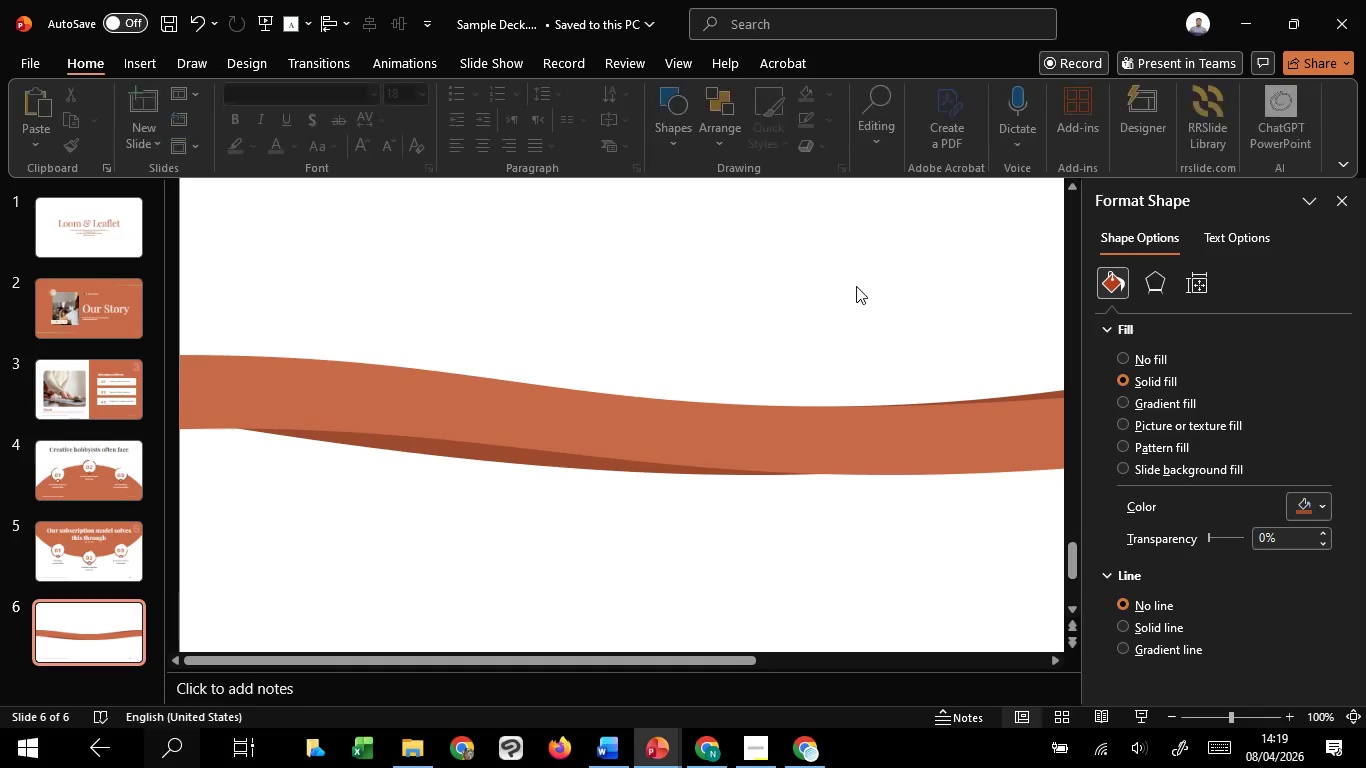 
hold_key(key=ControlLeft, duration=0.94)
scroll: coordinate [866, 321], scroll_direction: down, amount: 5.0
 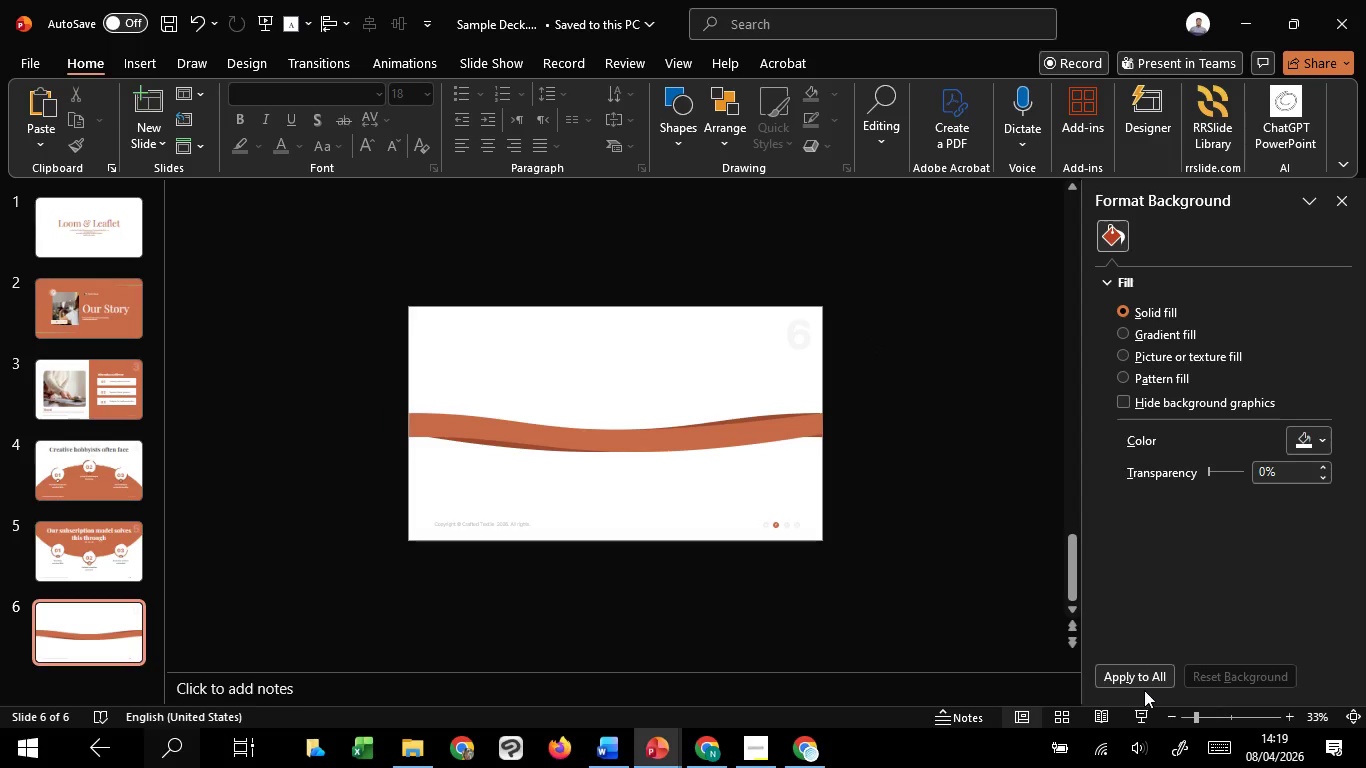 
left_click([1144, 713])
 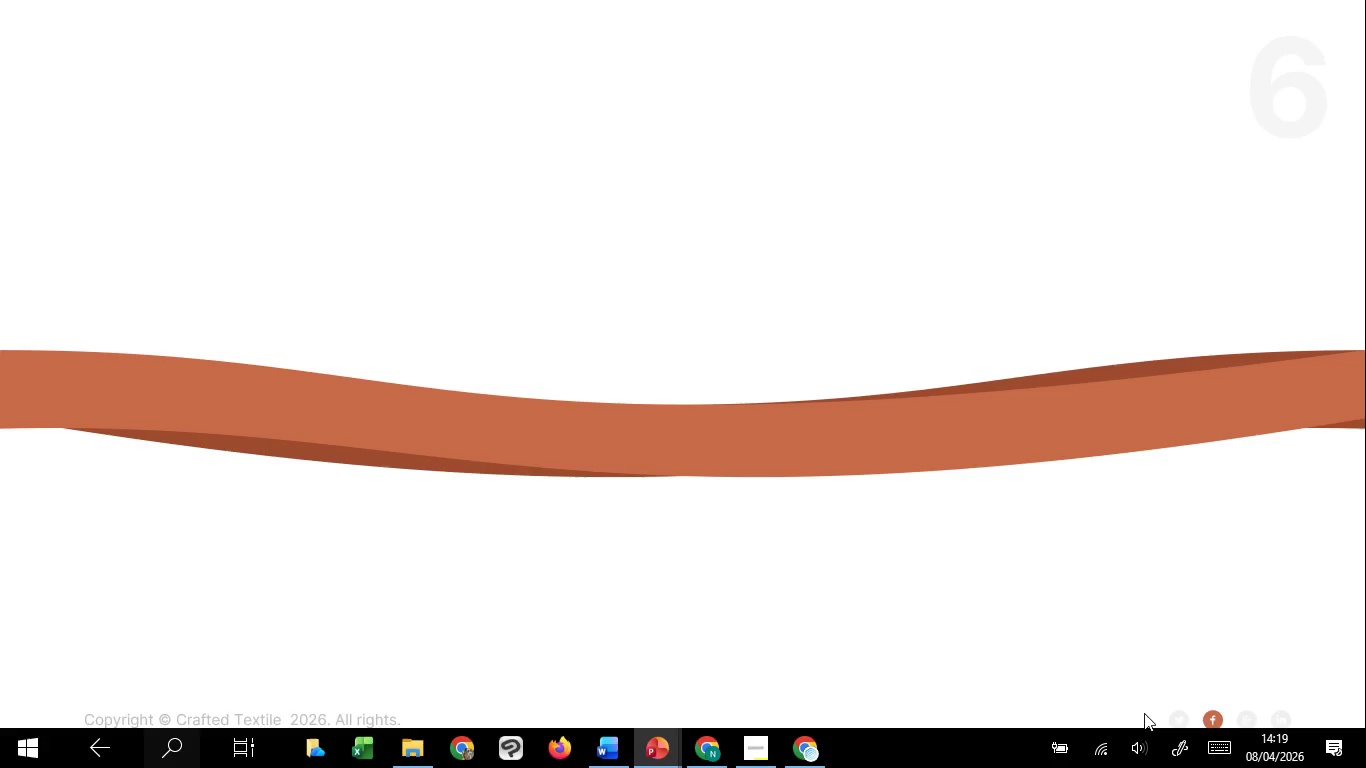 
key(Escape)
 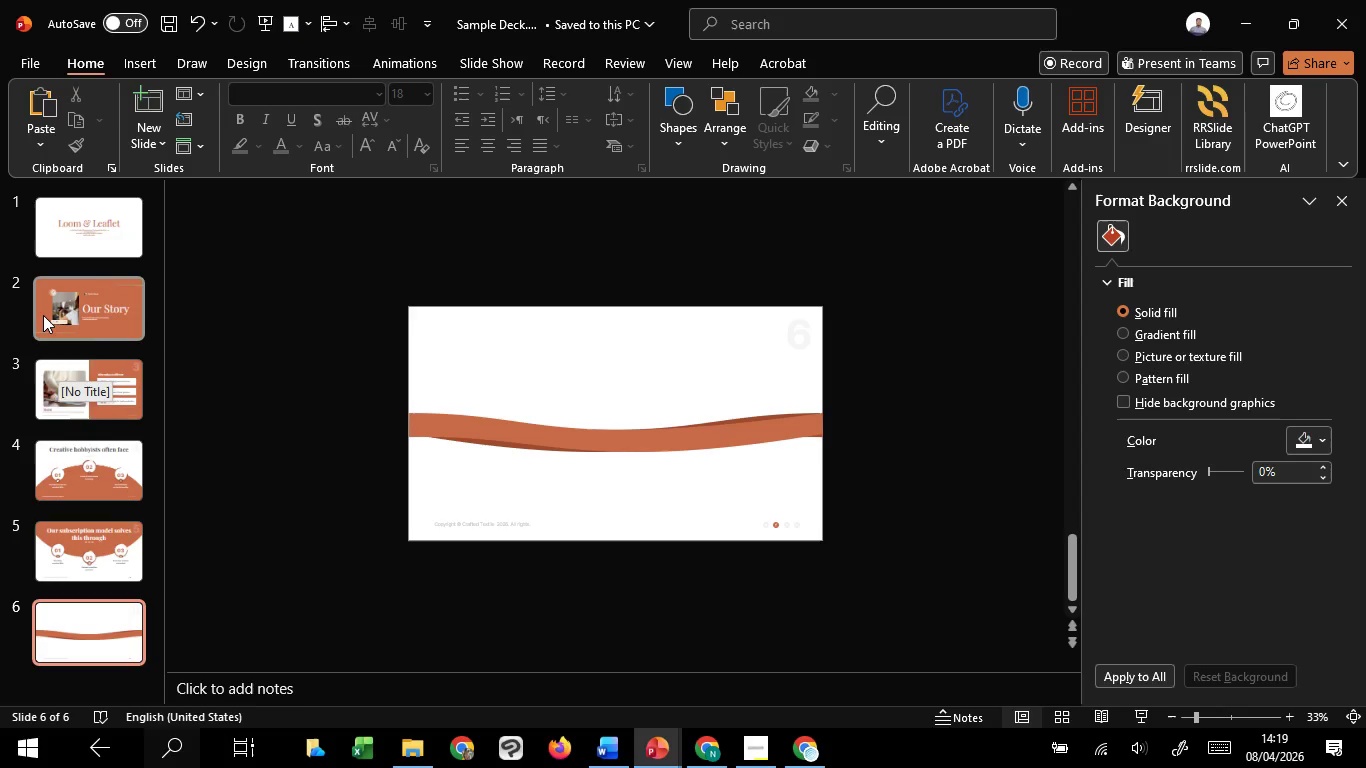 
left_click([83, 333])
 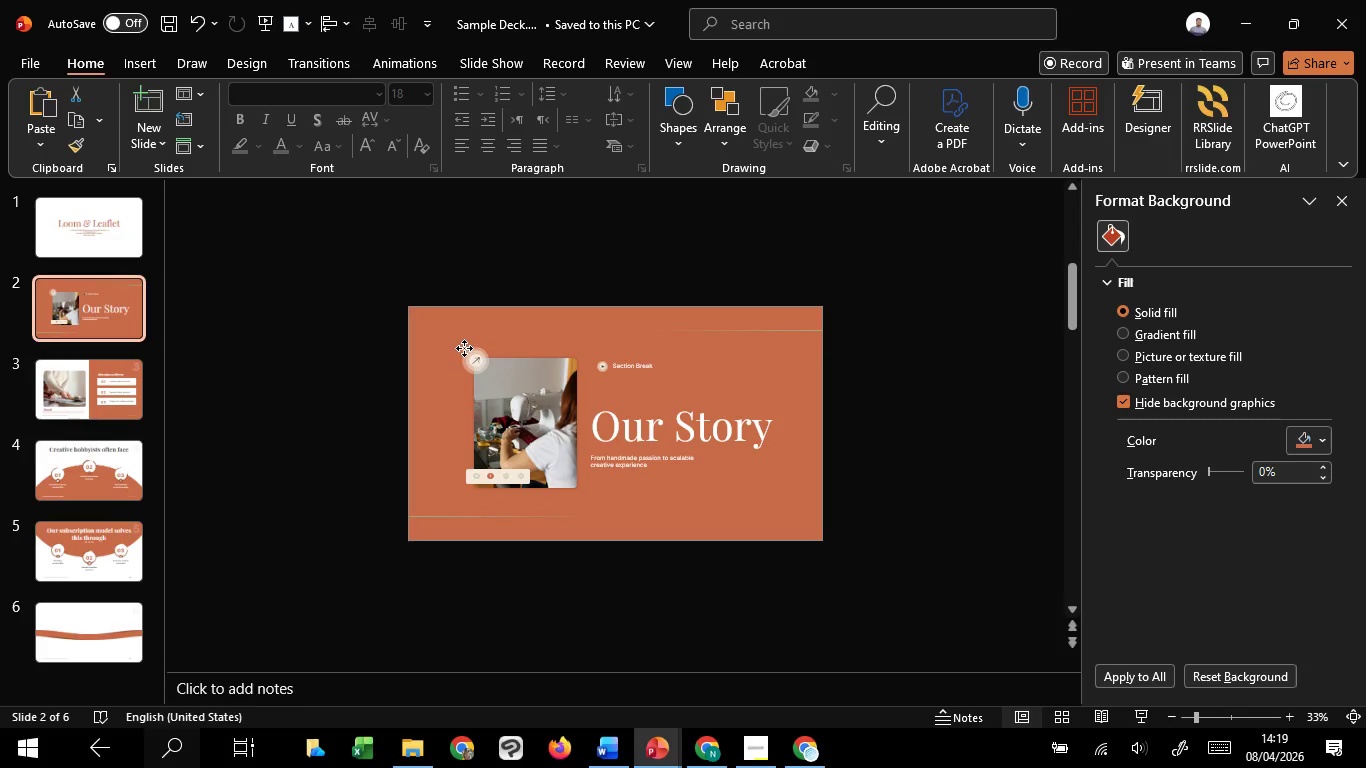 
key(Control+C)
 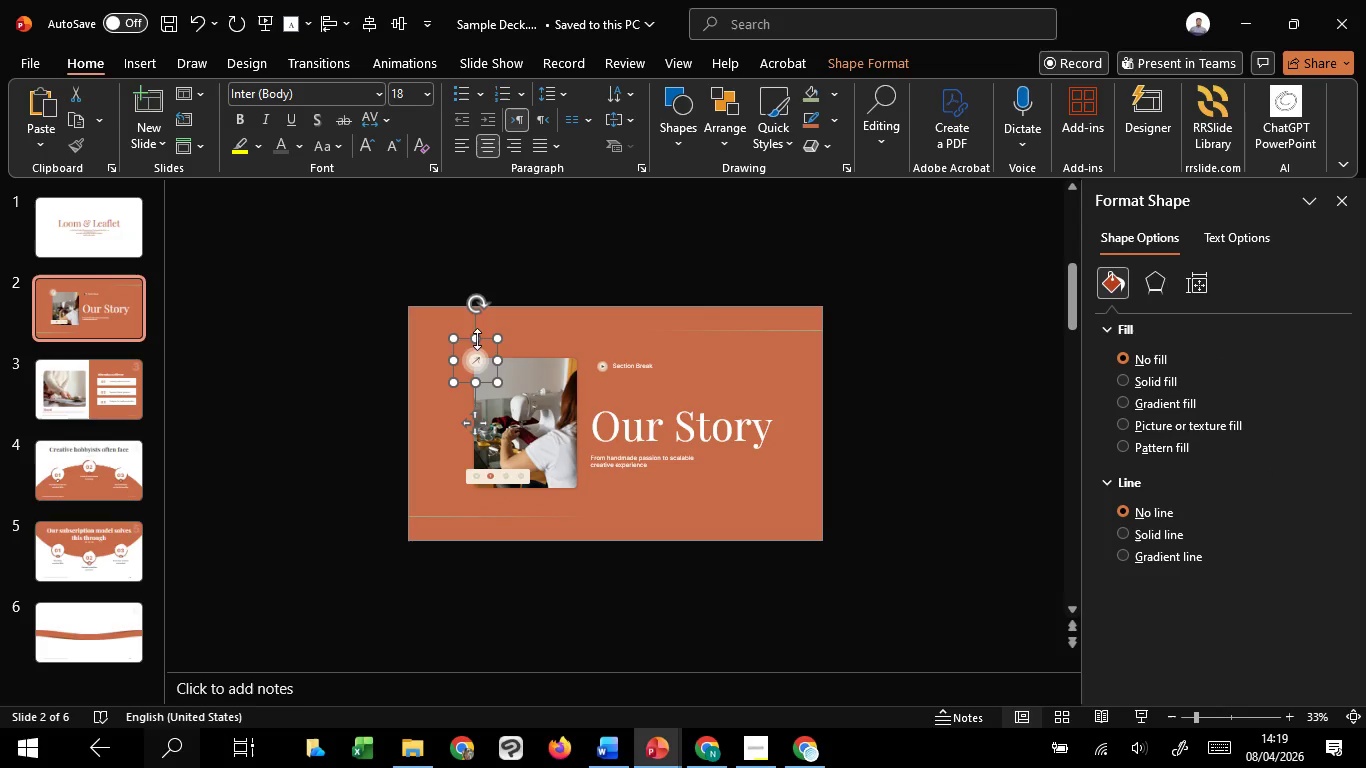 
key(Control+C)
 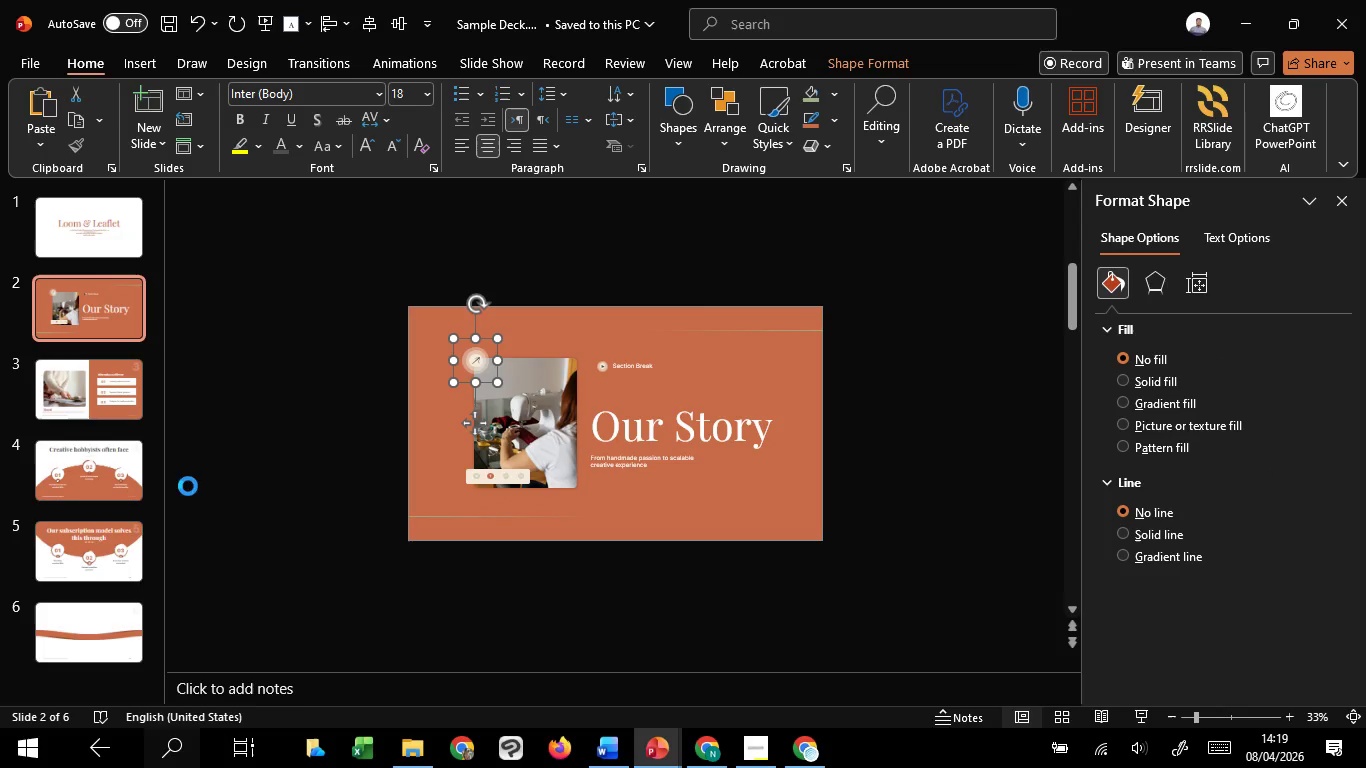 
key(Control+C)
 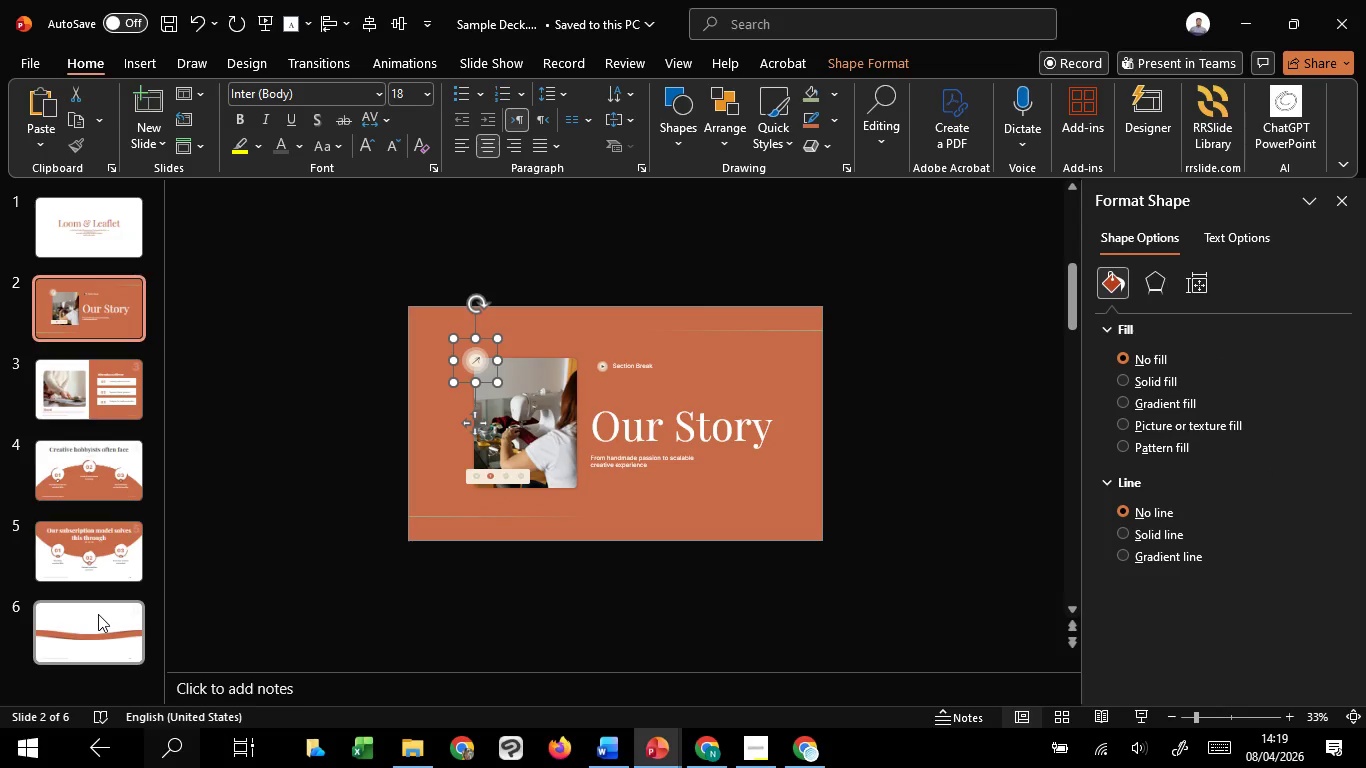 
left_click([98, 614])
 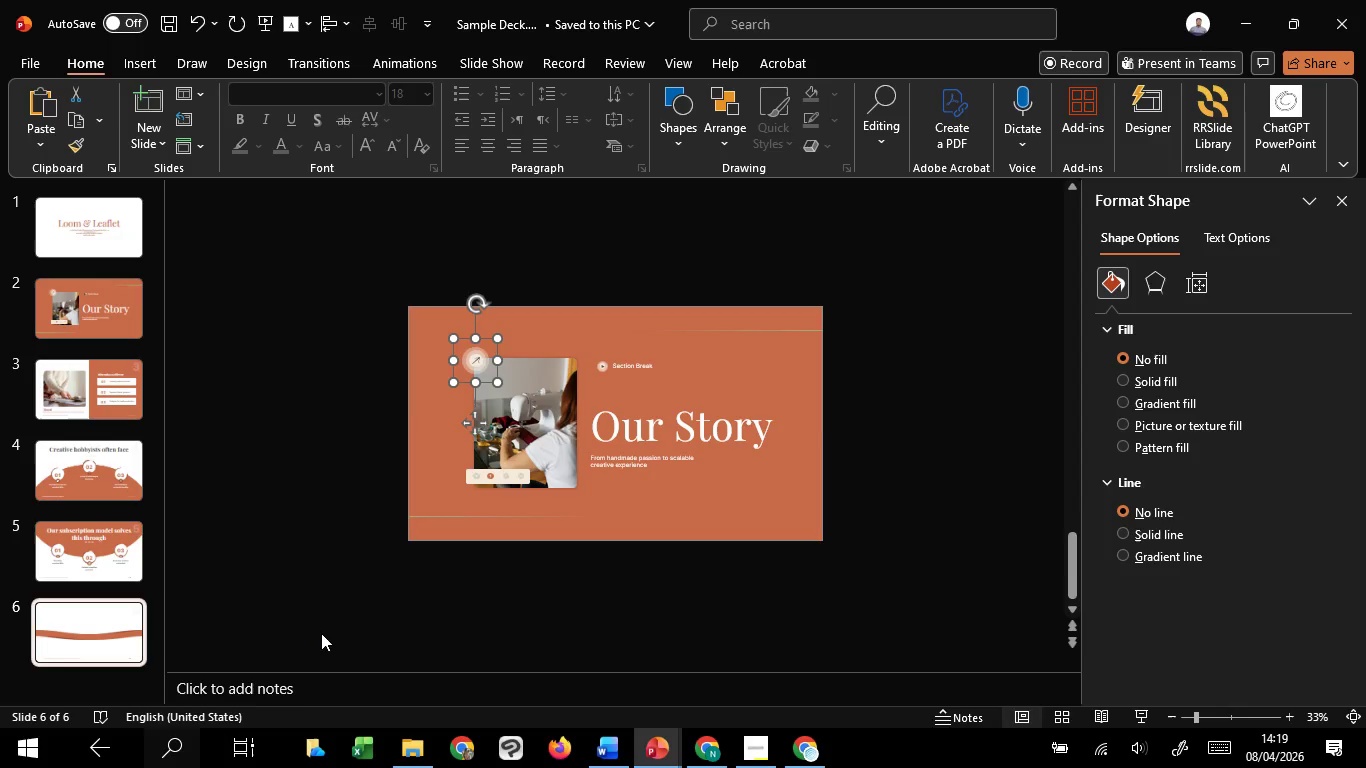 
key(Control+V)
 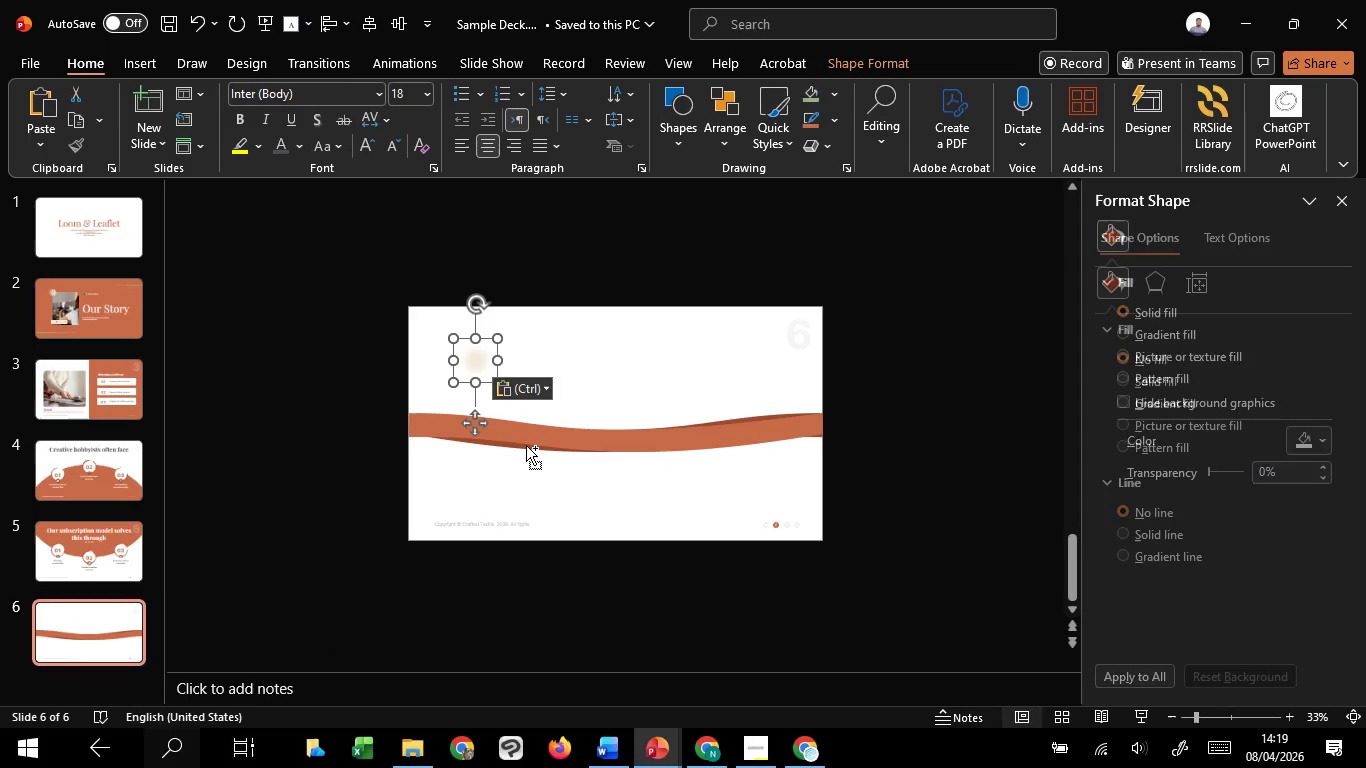 
scroll: coordinate [513, 439], scroll_direction: up, amount: 4.0
 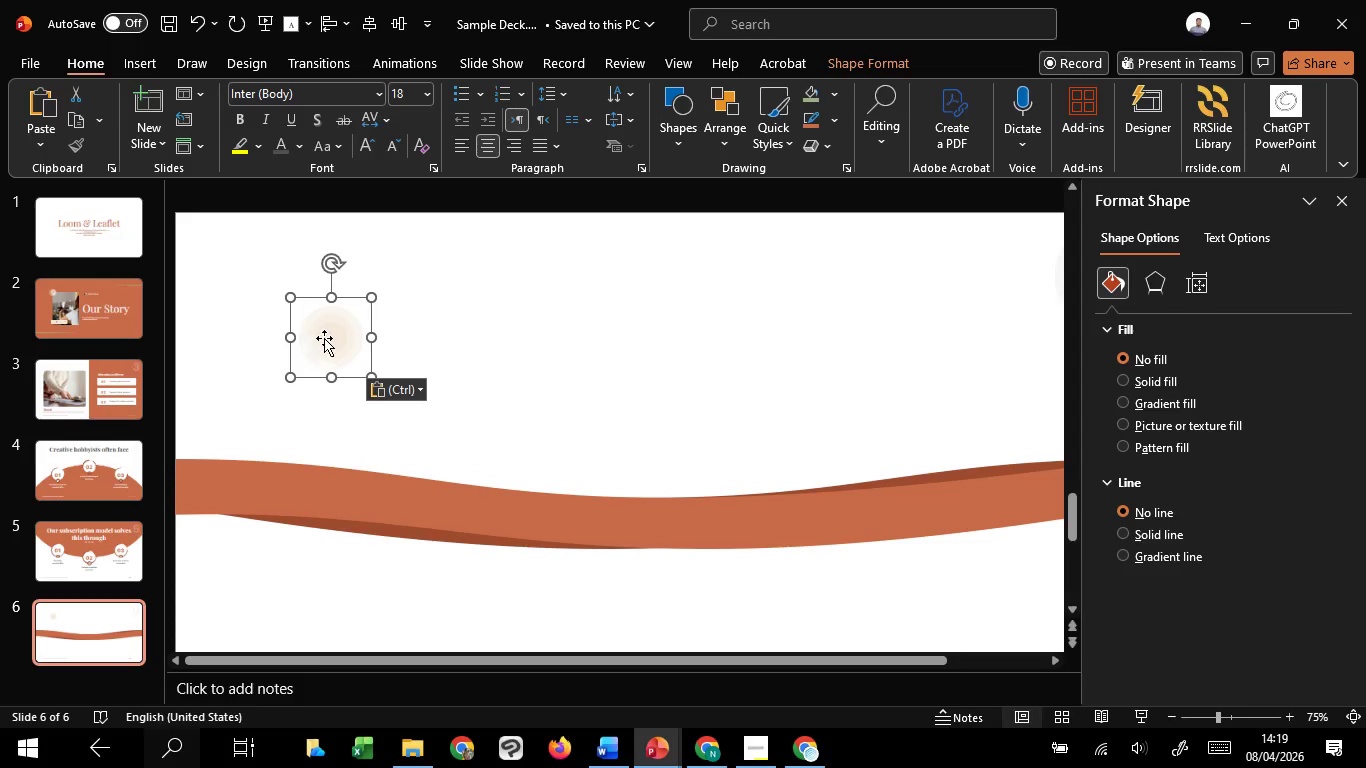 
left_click_drag(start_coordinate=[324, 338], to_coordinate=[337, 465])
 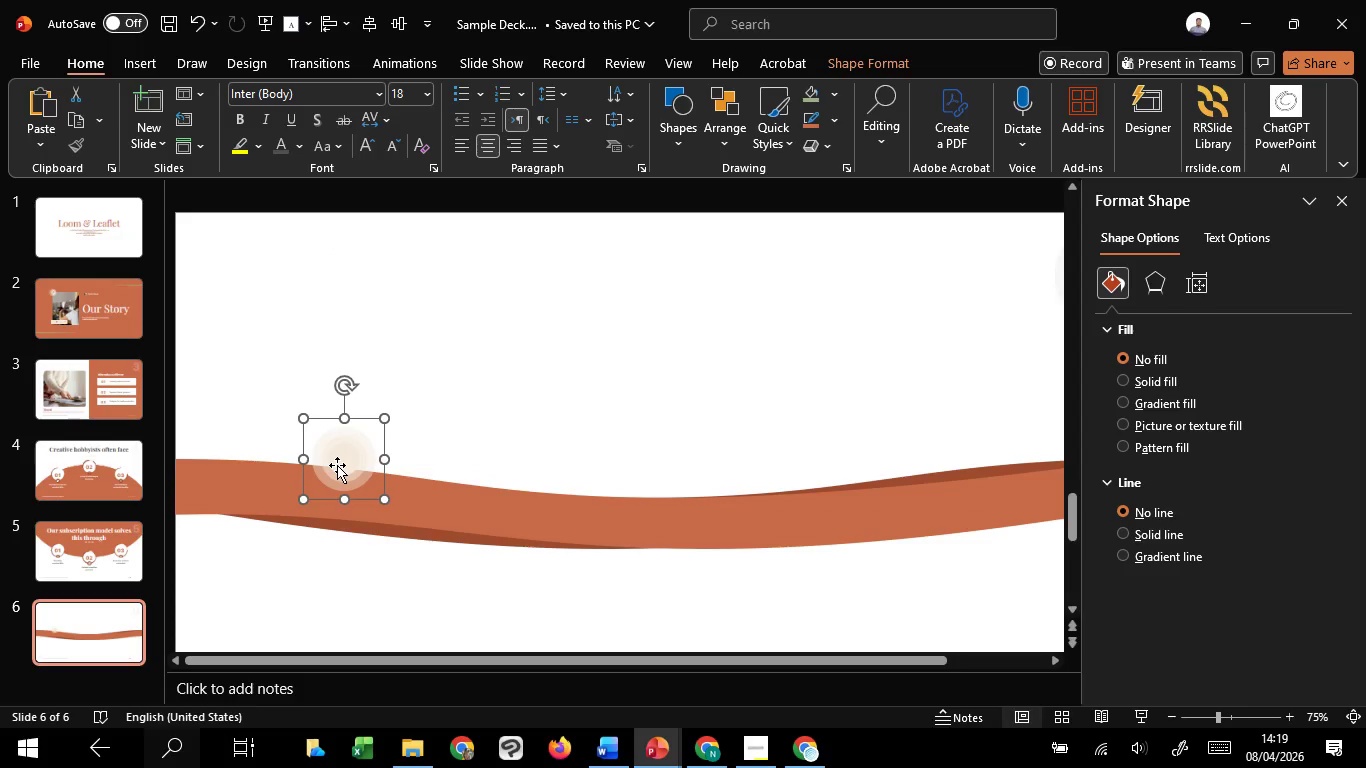 
key(ArrowDown)
 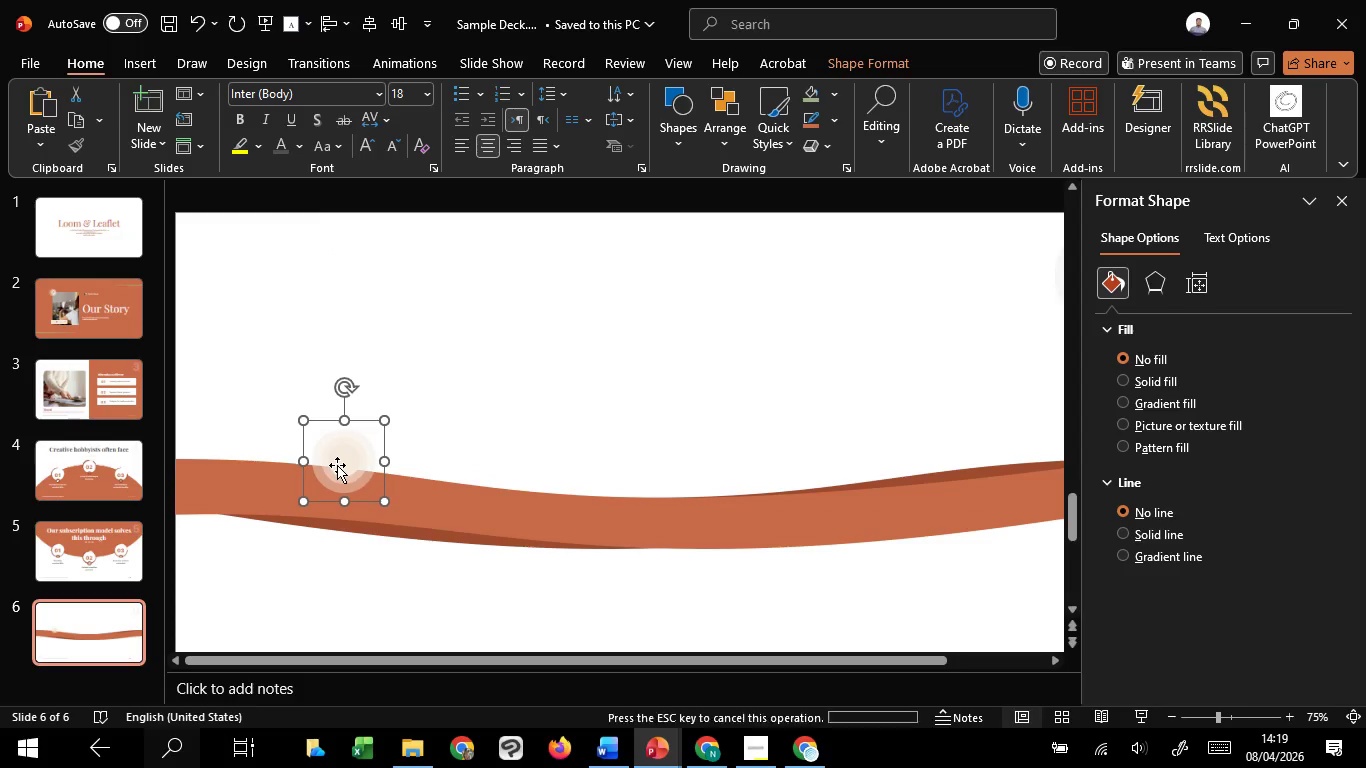 
key(ArrowDown)
 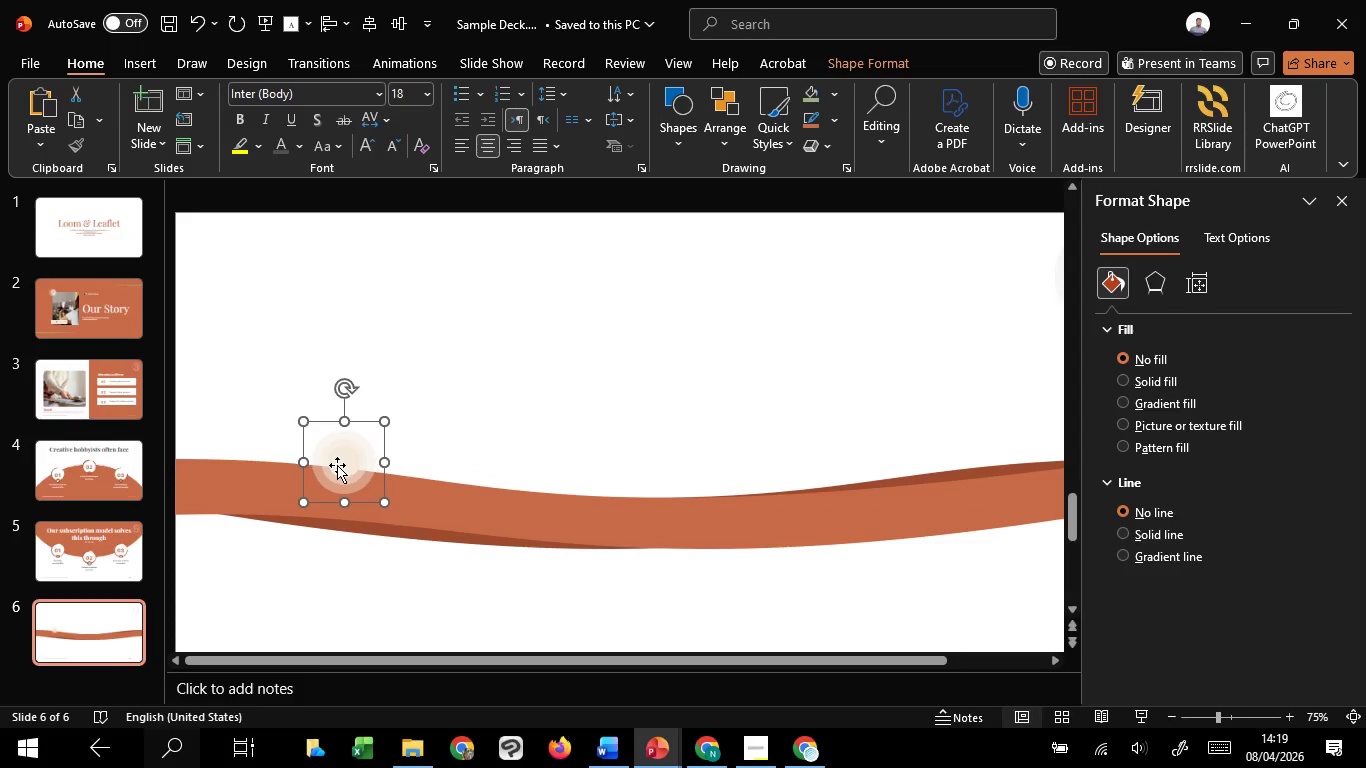 
key(ArrowDown)
 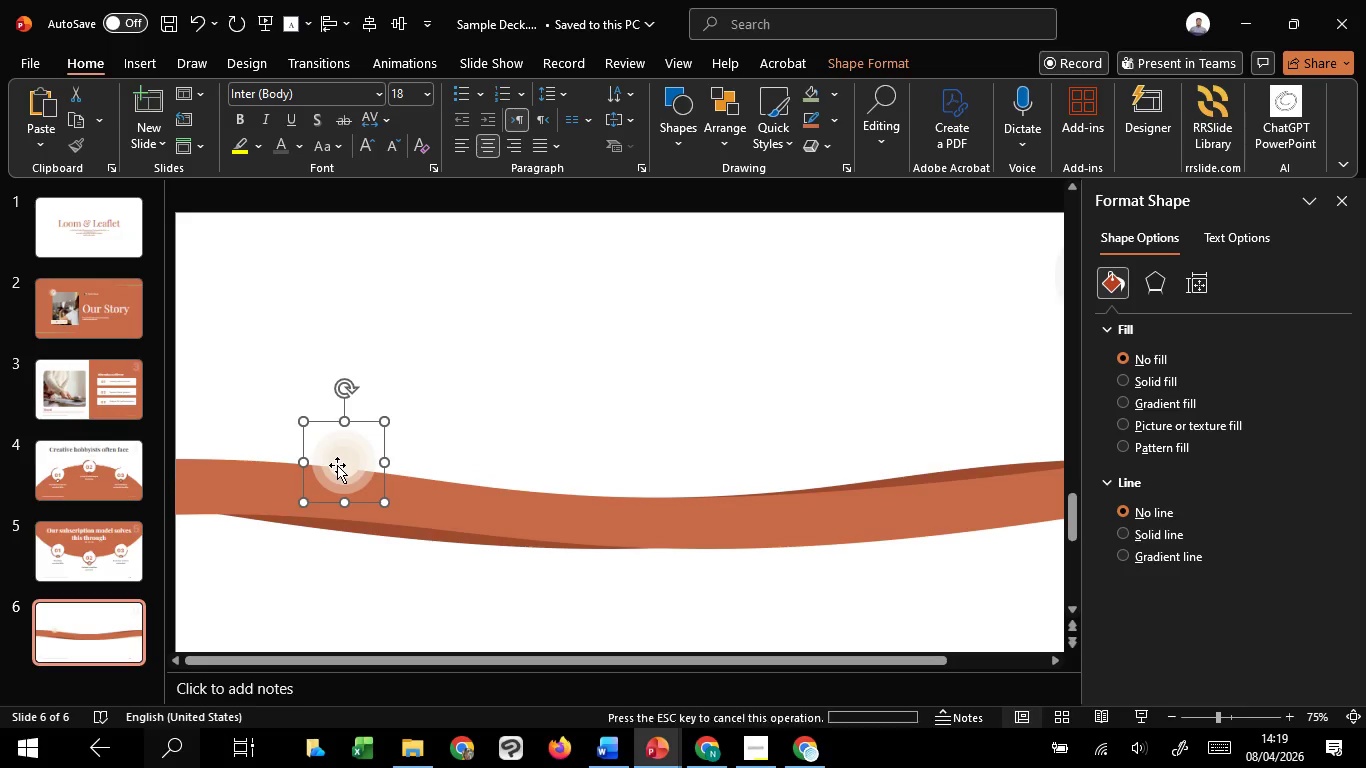 
key(ArrowDown)
 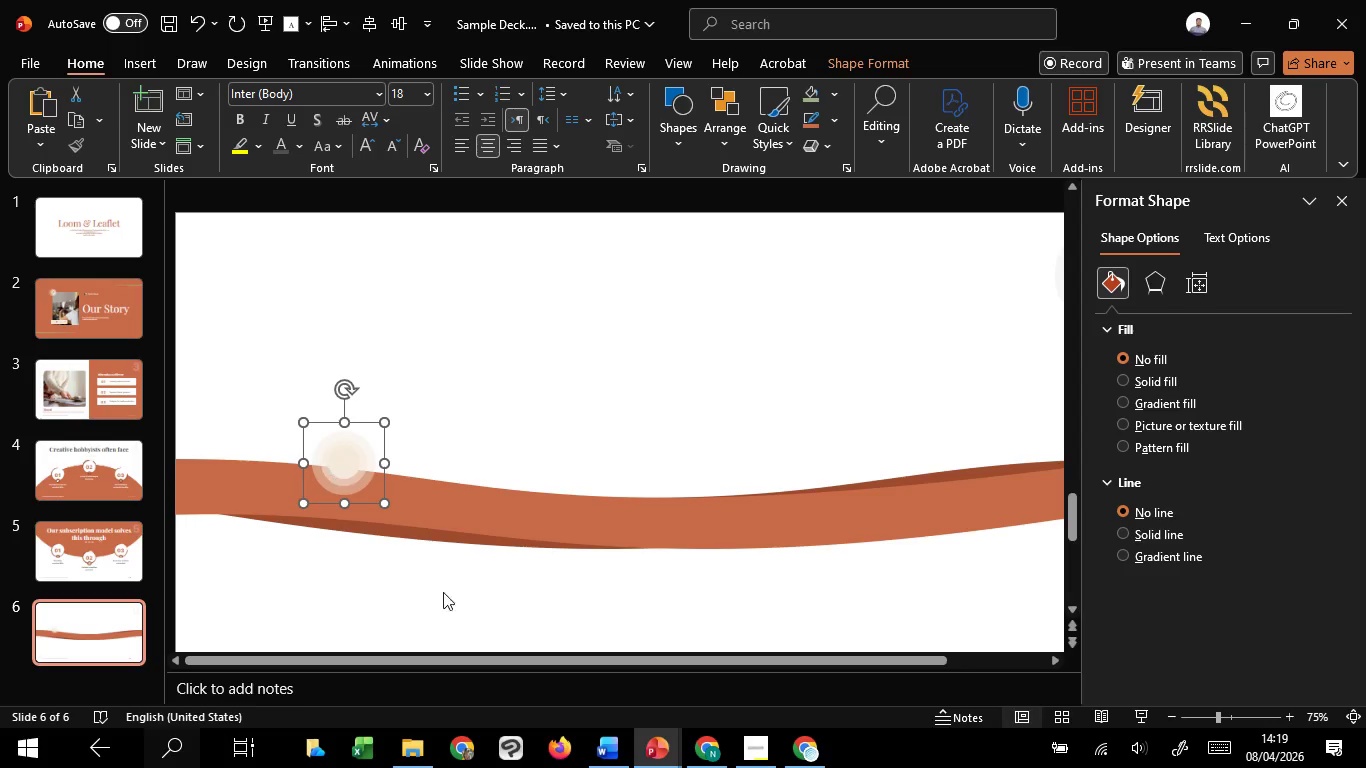 
wait(10.05)
 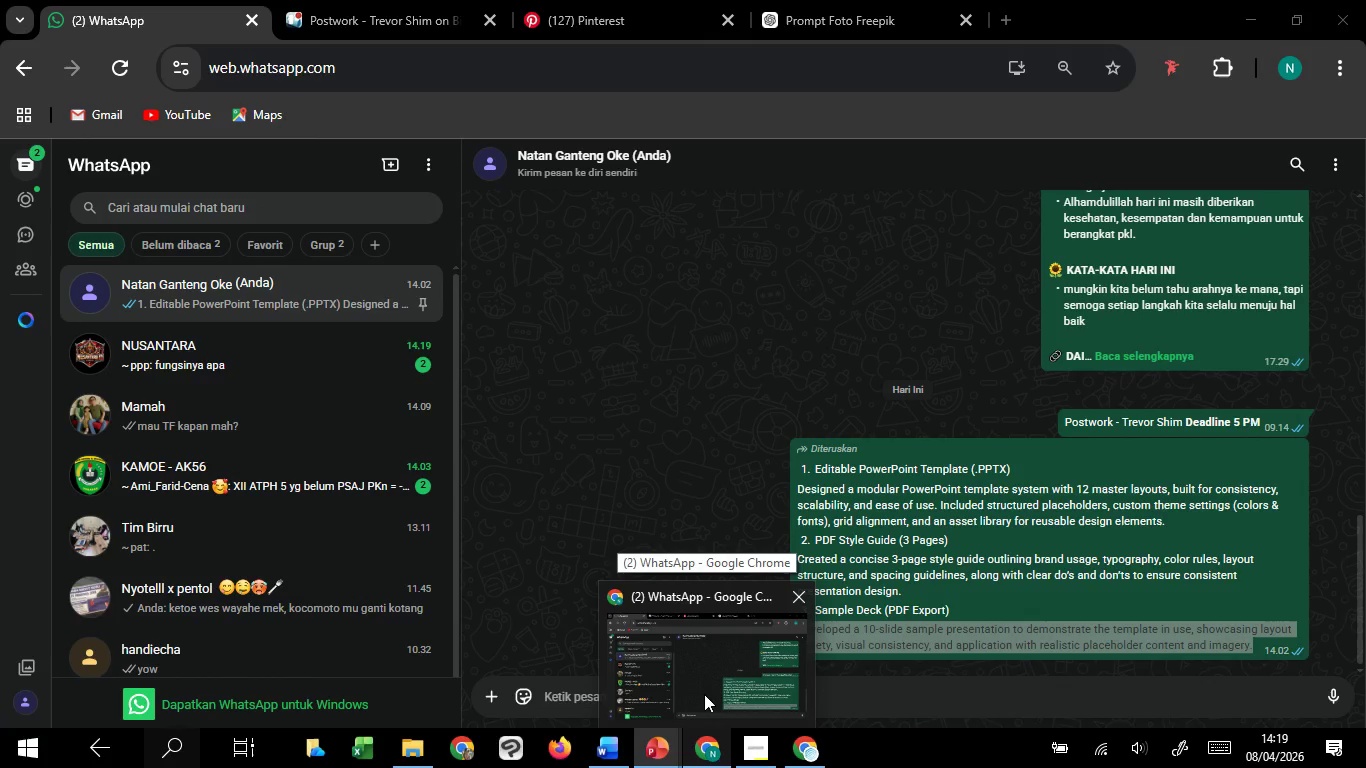 
hold_key(key=ControlLeft, duration=1.51)
scroll: coordinate [319, 479], scroll_direction: down, amount: 1.0
 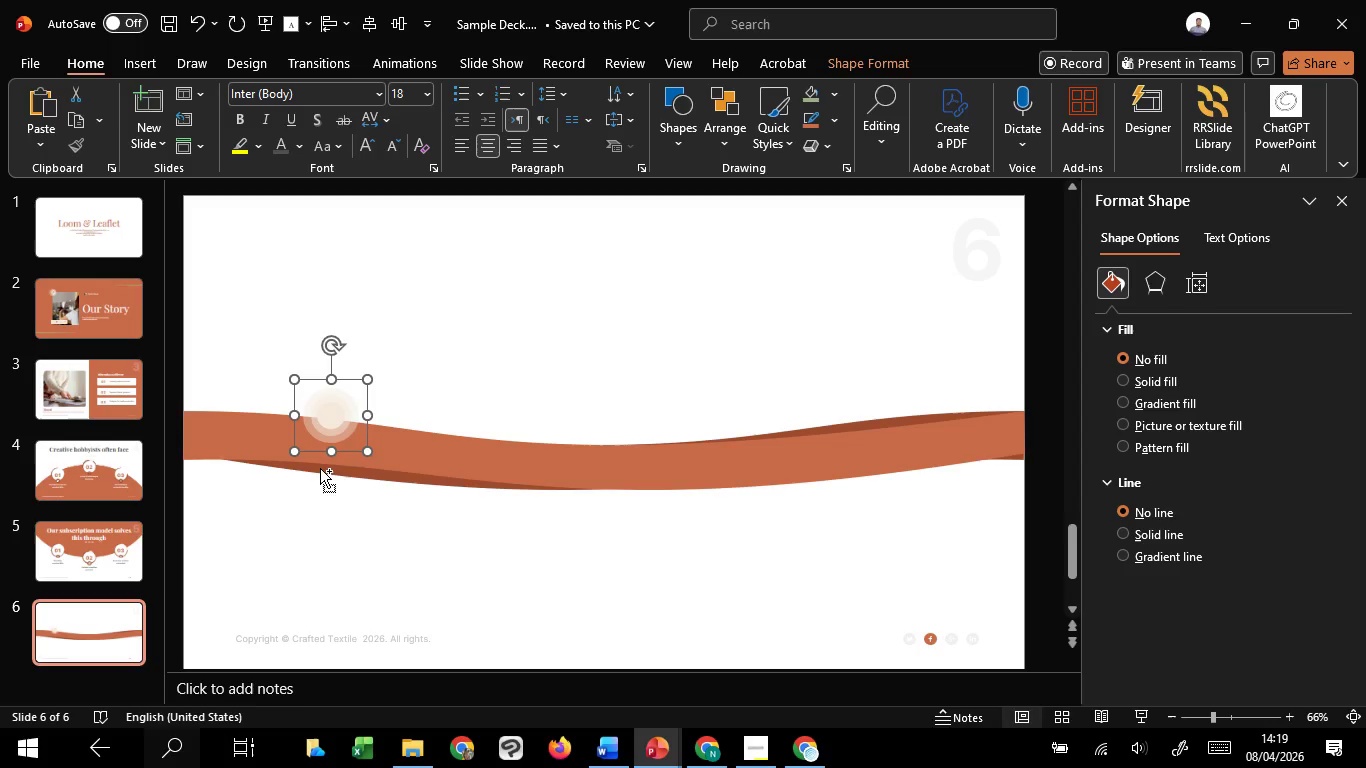 
hold_key(key=ControlLeft, duration=3.83)
hold_key(key=ShiftLeft, duration=3.38)
left_click_drag(start_coordinate=[341, 413], to_coordinate=[588, 430])
 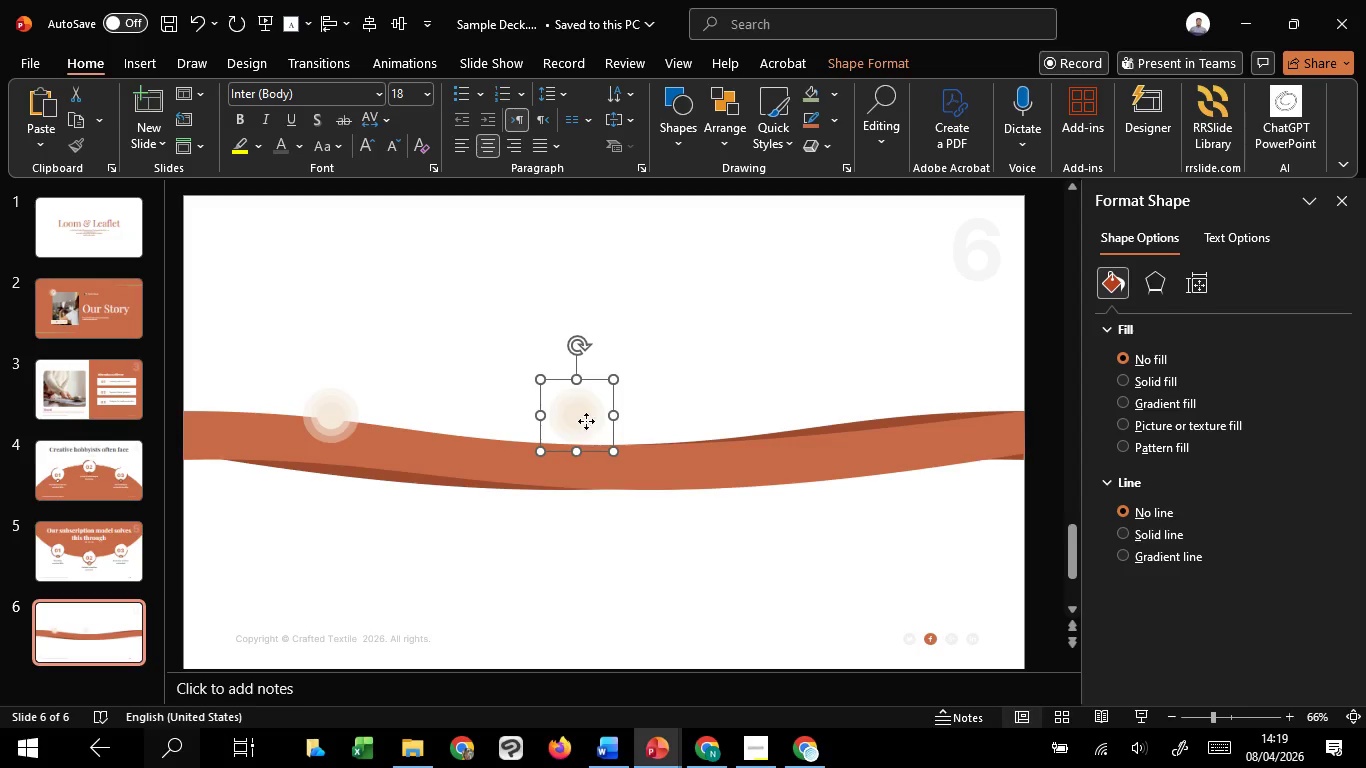 
hold_key(key=C, duration=1.51)
 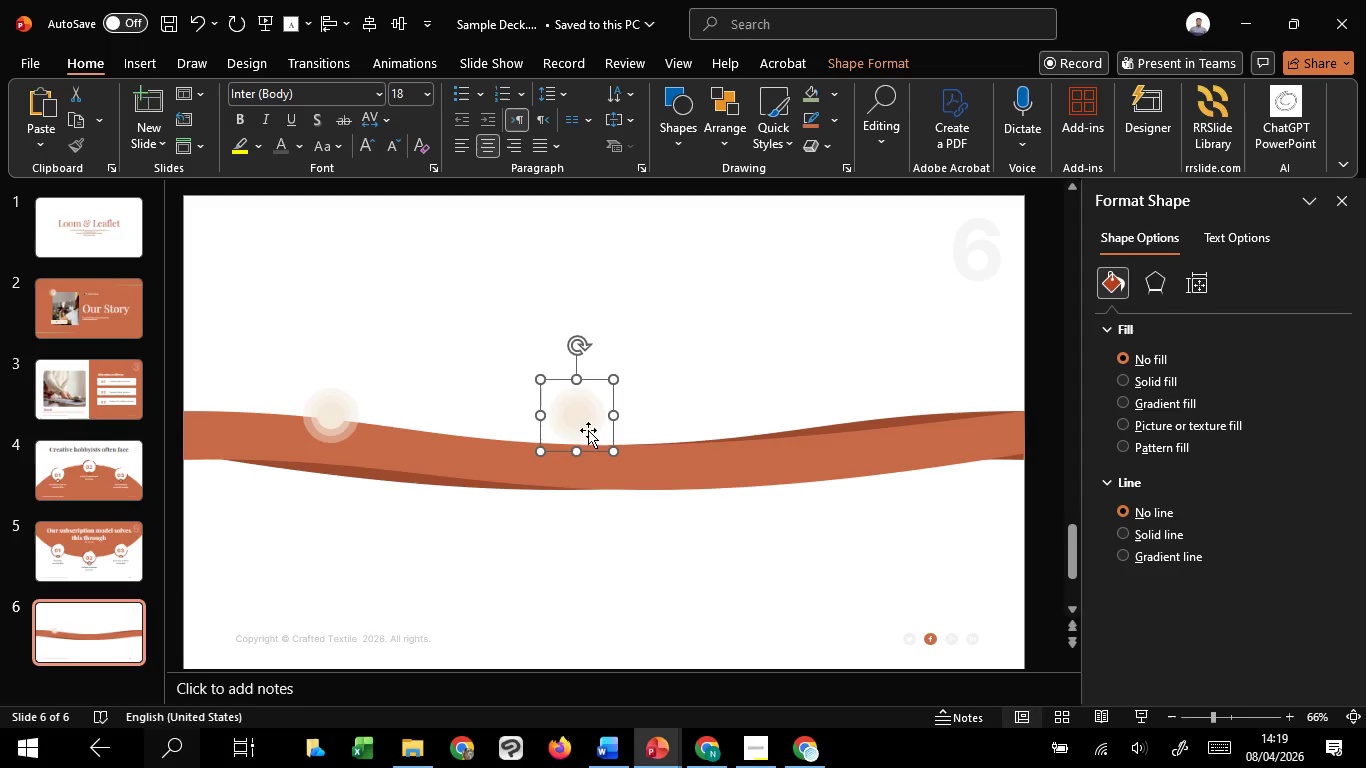 
hold_key(key=C, duration=0.77)
 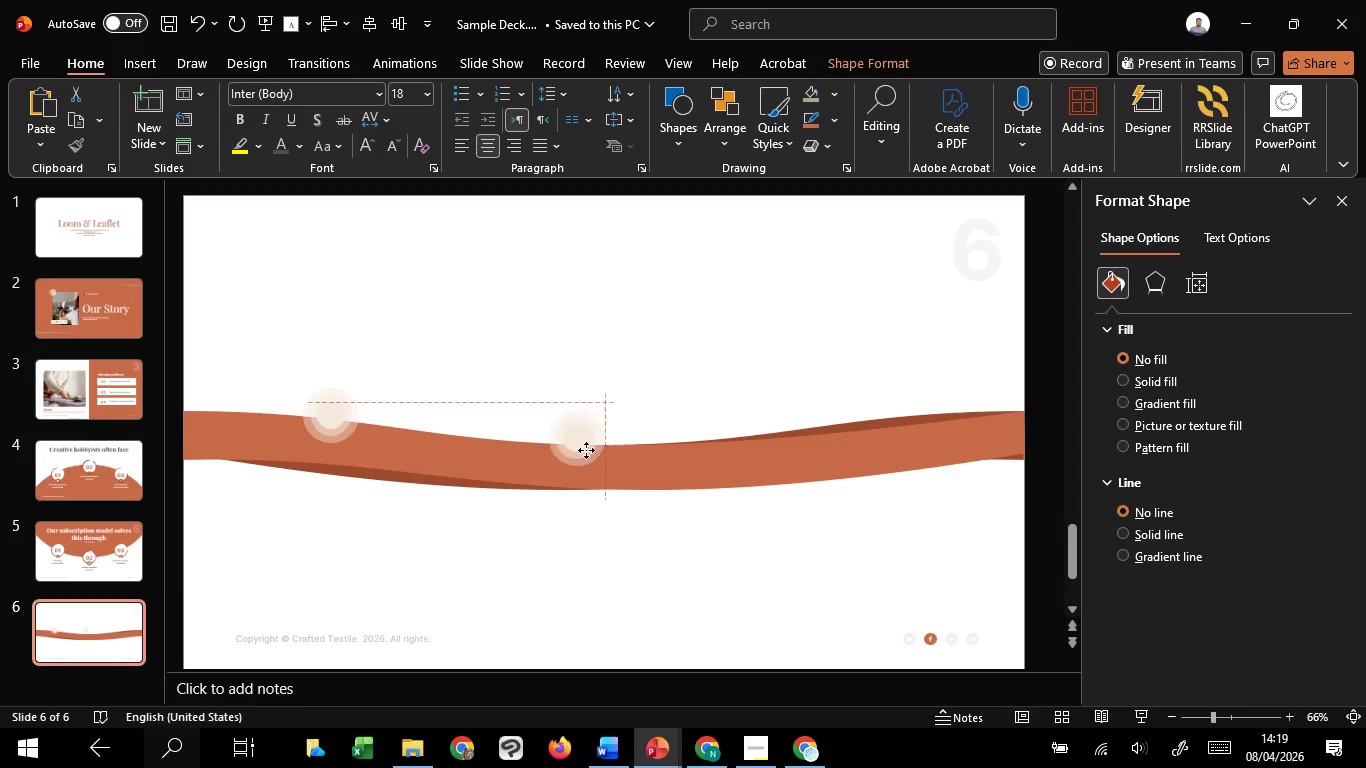 
hold_key(key=C, duration=4.86)
 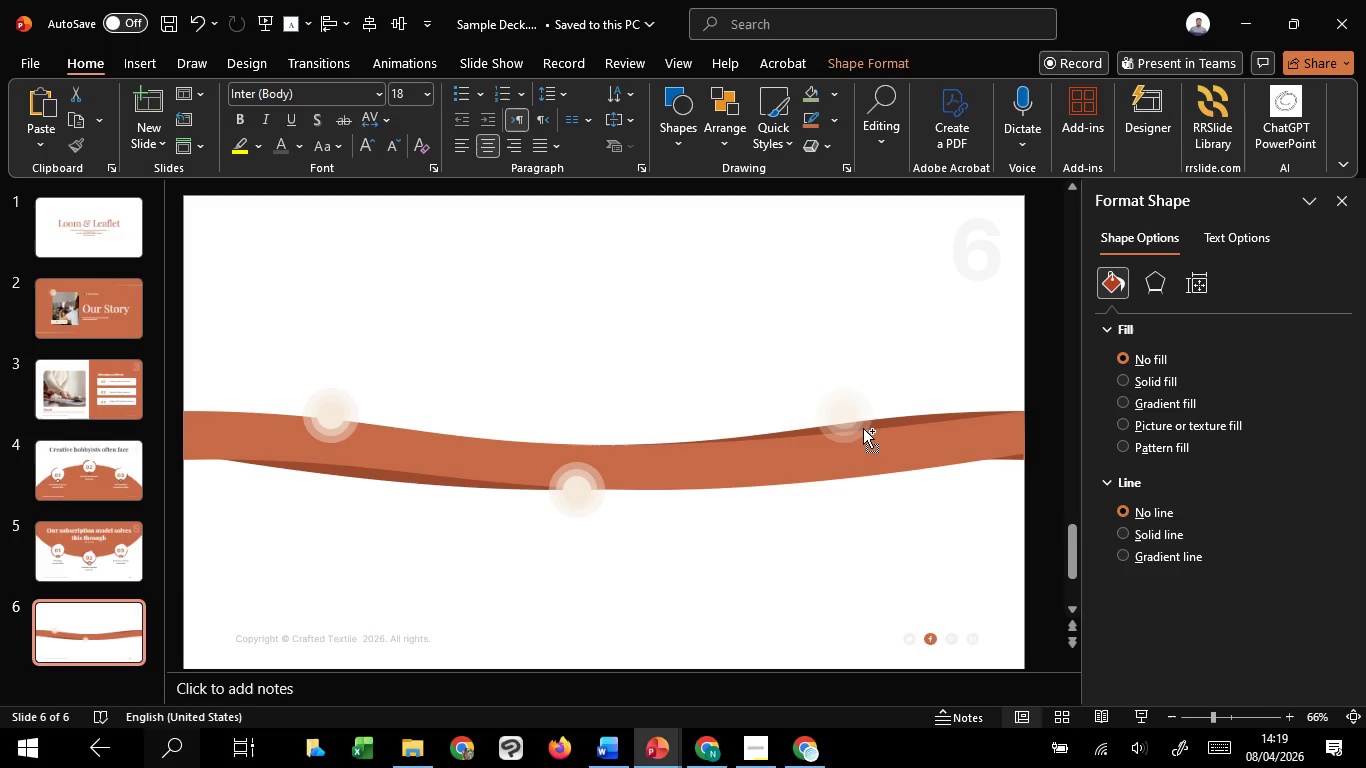 
left_click_drag(start_coordinate=[586, 421], to_coordinate=[584, 497])
 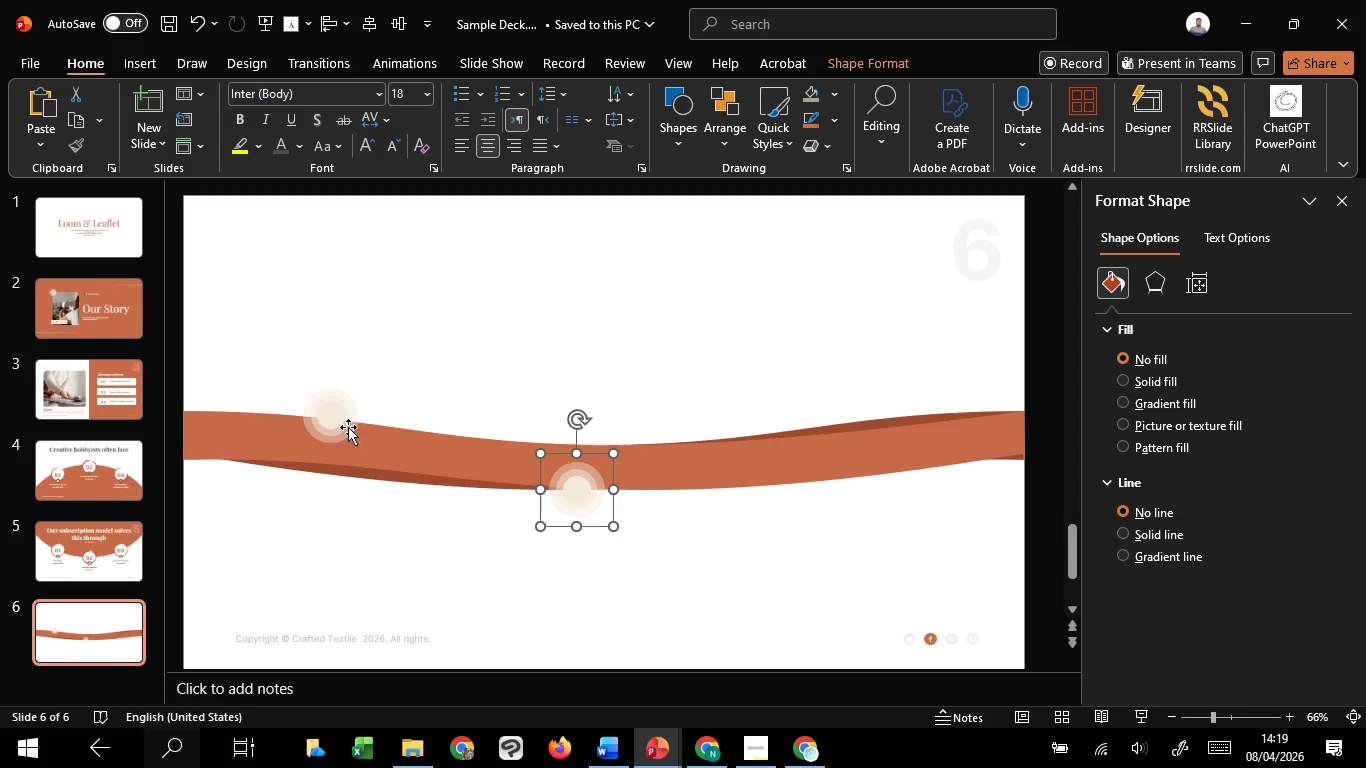 
hold_key(key=ShiftLeft, duration=1.52)
 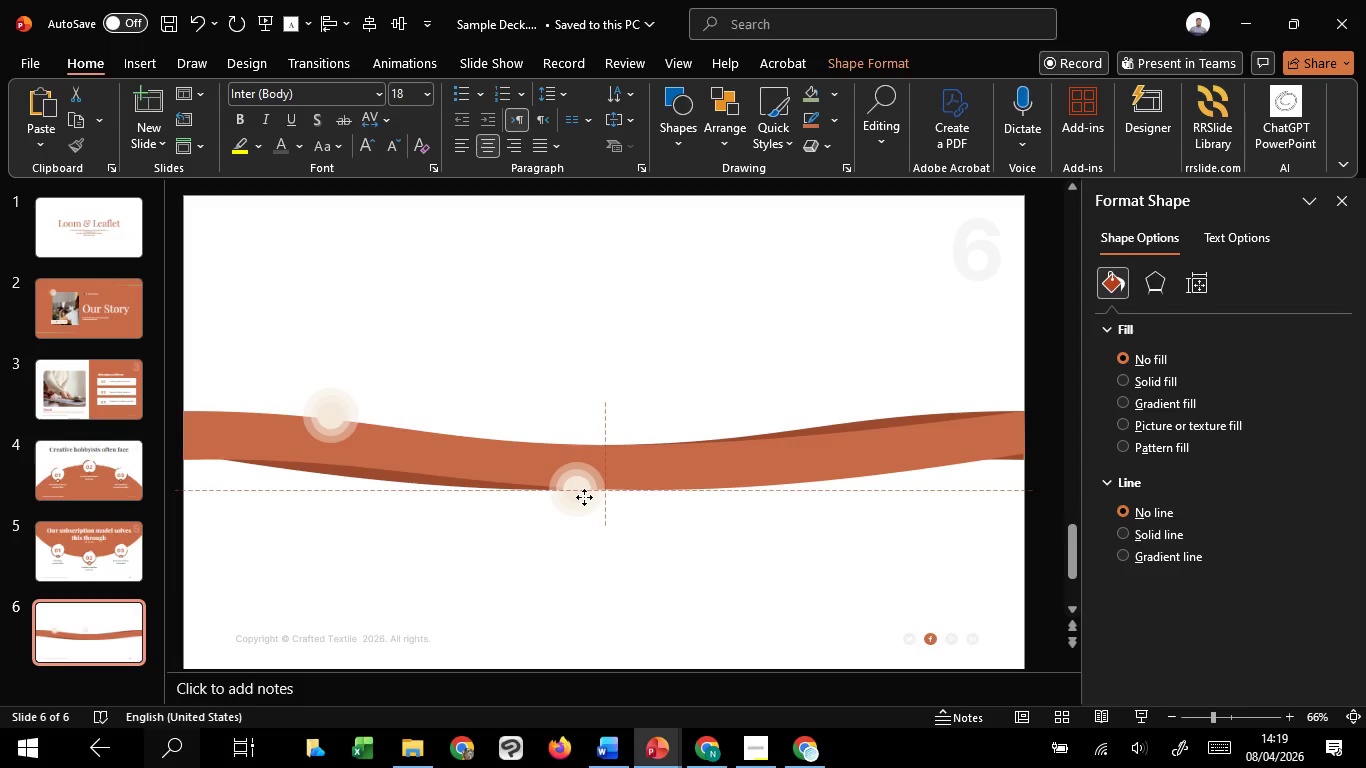 
hold_key(key=ShiftLeft, duration=0.97)
 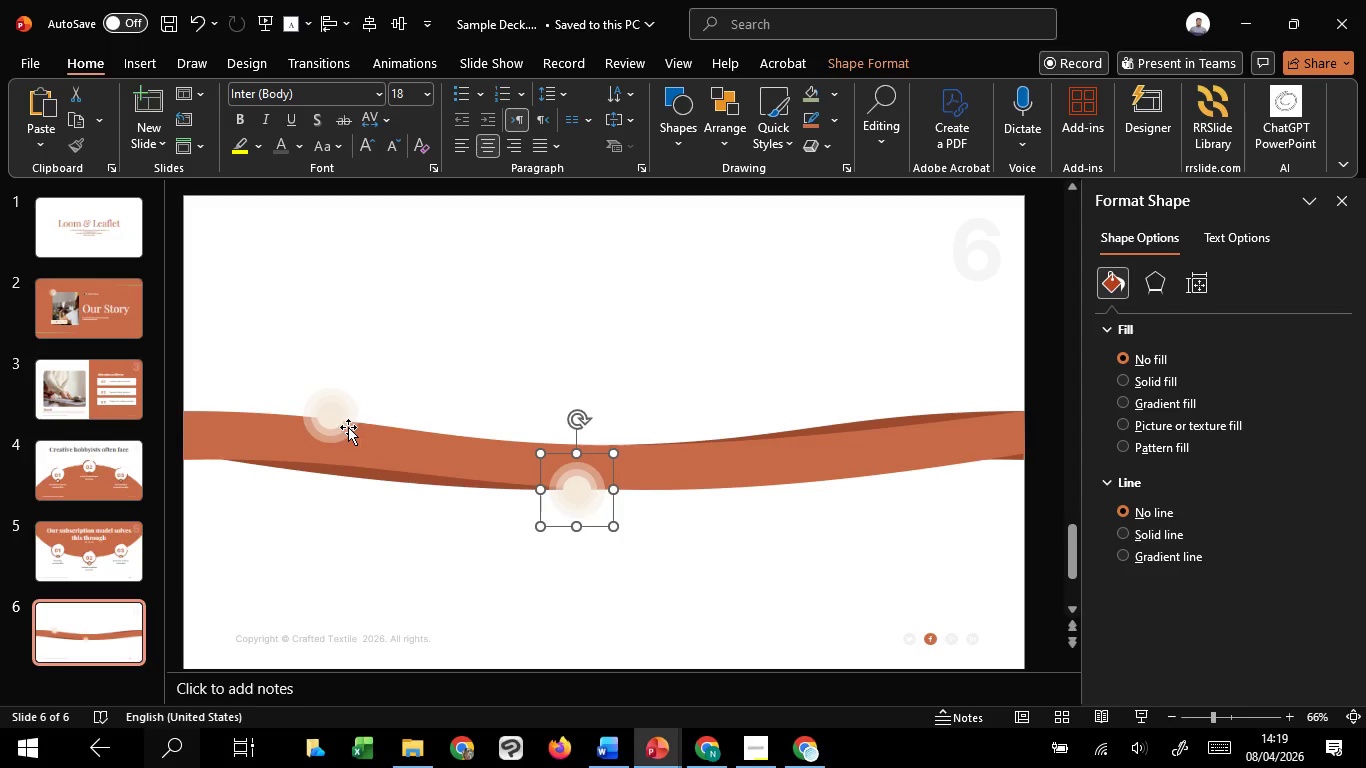 
left_click([348, 427])
 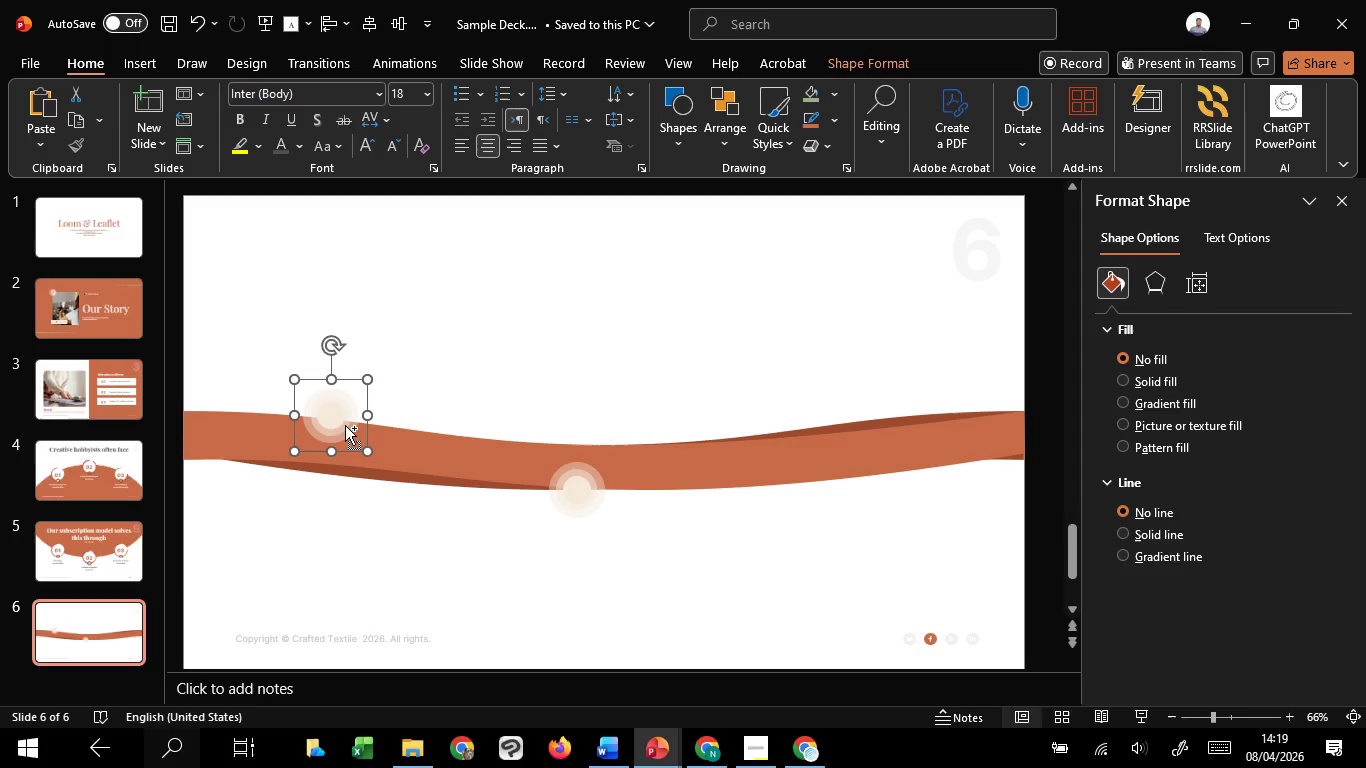 
hold_key(key=ControlLeft, duration=0.44)
 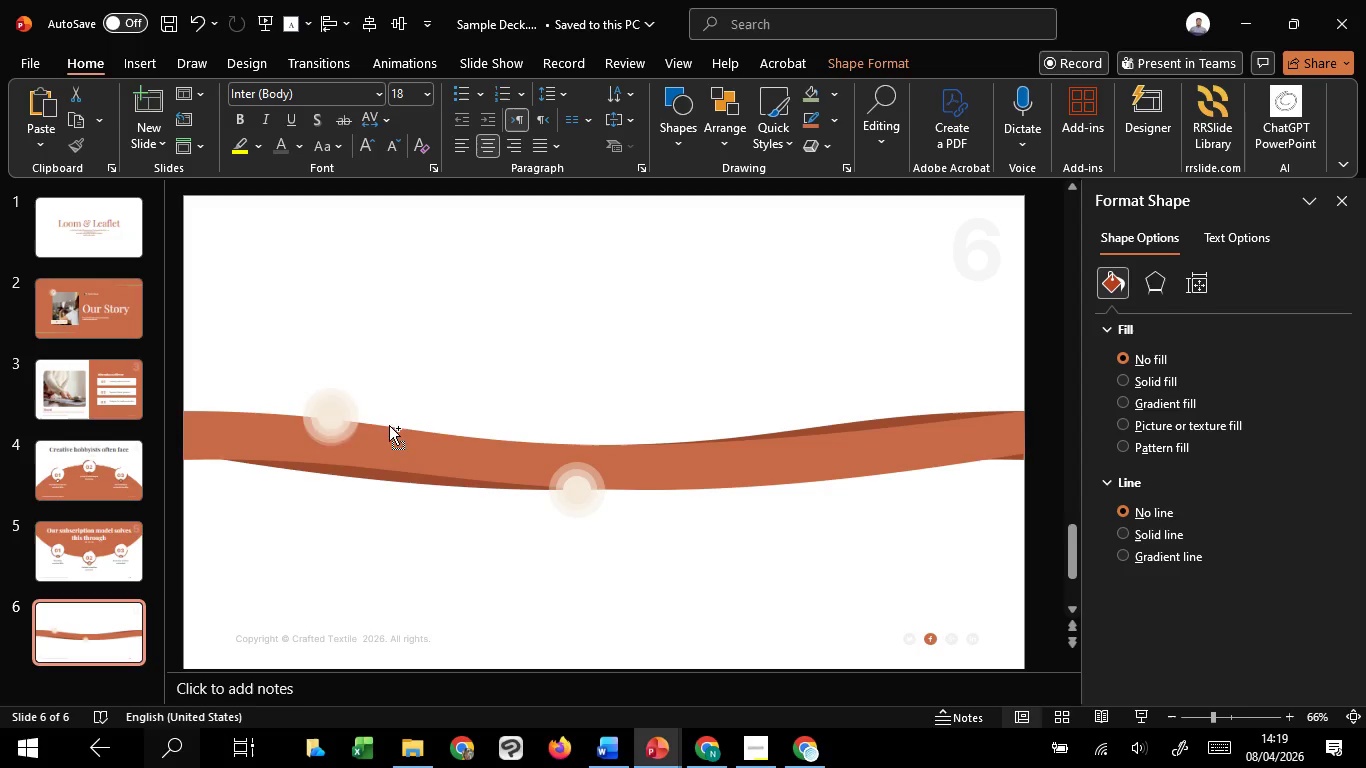 
hold_key(key=ShiftLeft, duration=6.17)
hold_key(key=ControlLeft, duration=5.66)
left_click_drag(start_coordinate=[345, 425], to_coordinate=[812, 454])
 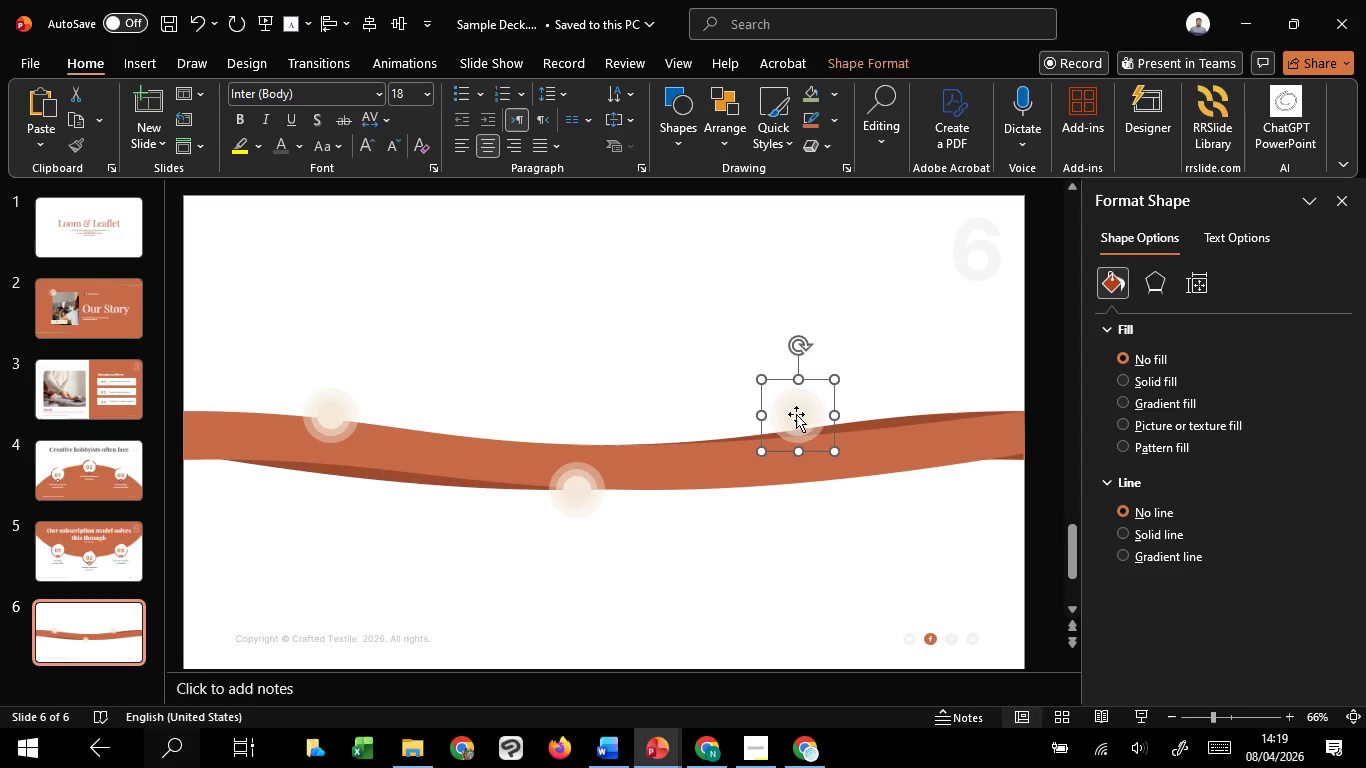 
hold_key(key=C, duration=1.52)
 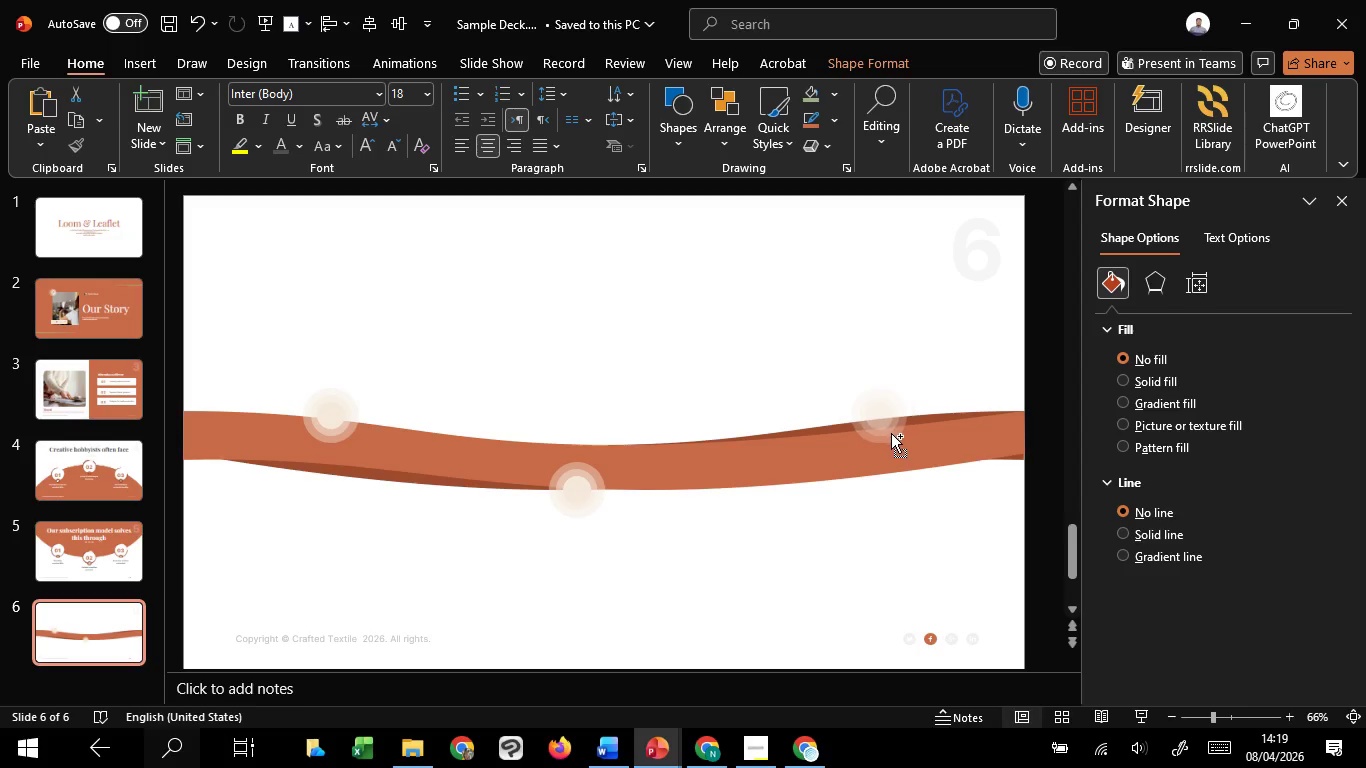 
hold_key(key=C, duration=1.53)
 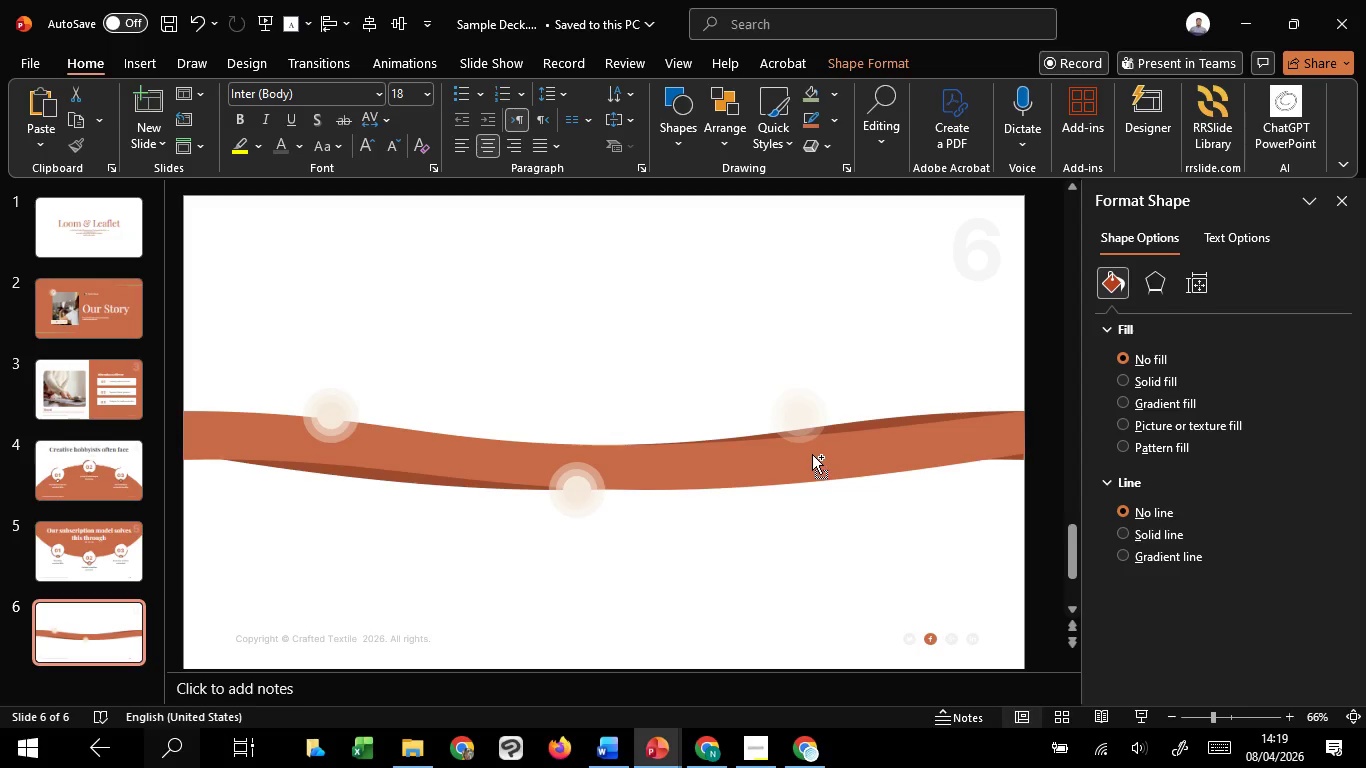 
hold_key(key=C, duration=1.52)
 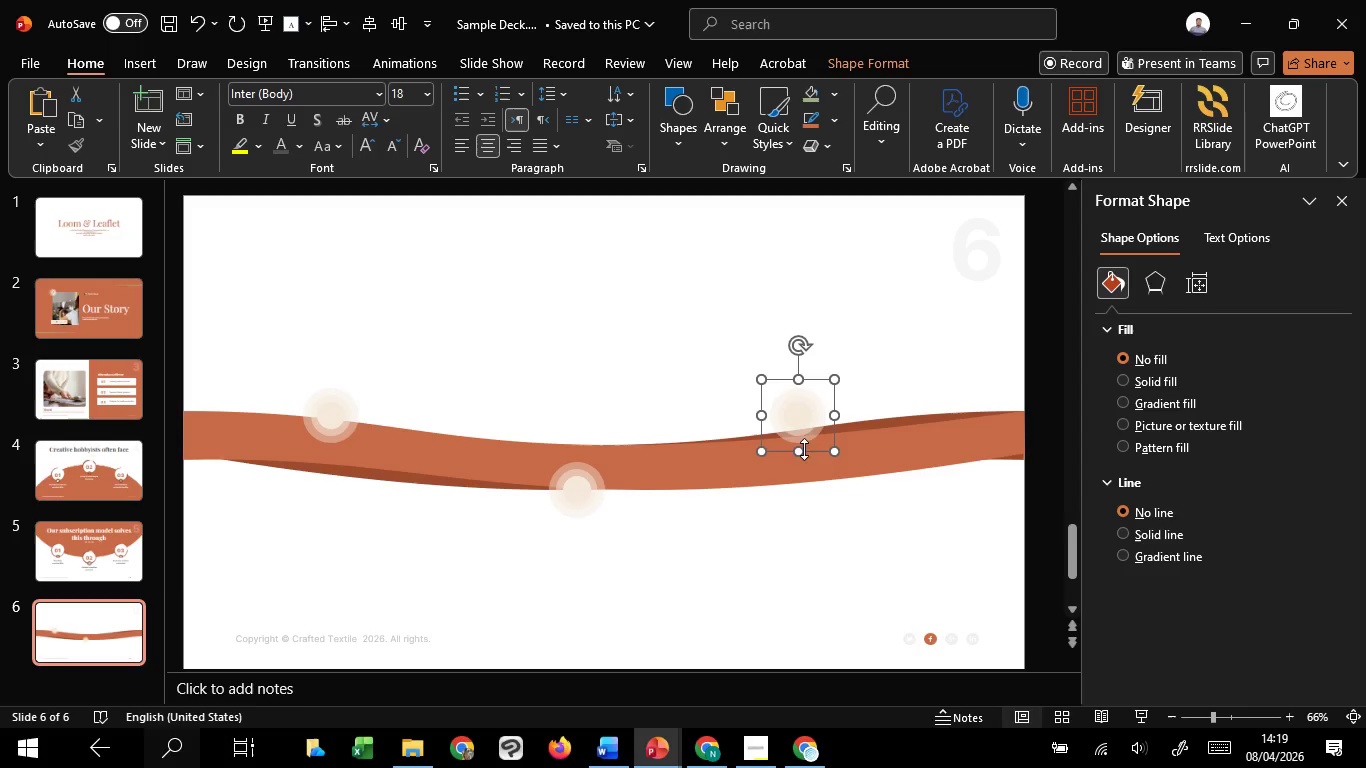 
hold_key(key=C, duration=0.61)
 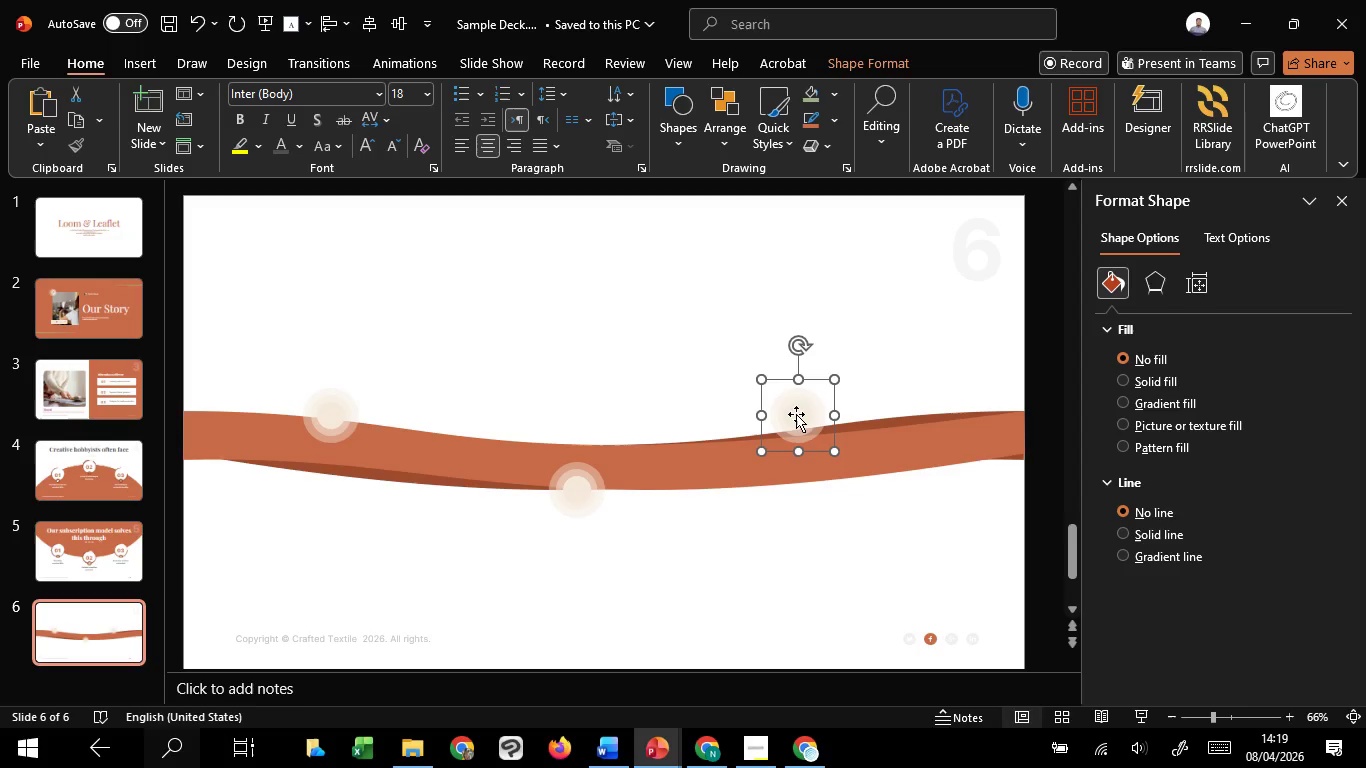 
left_click_drag(start_coordinate=[796, 414], to_coordinate=[796, 435])
 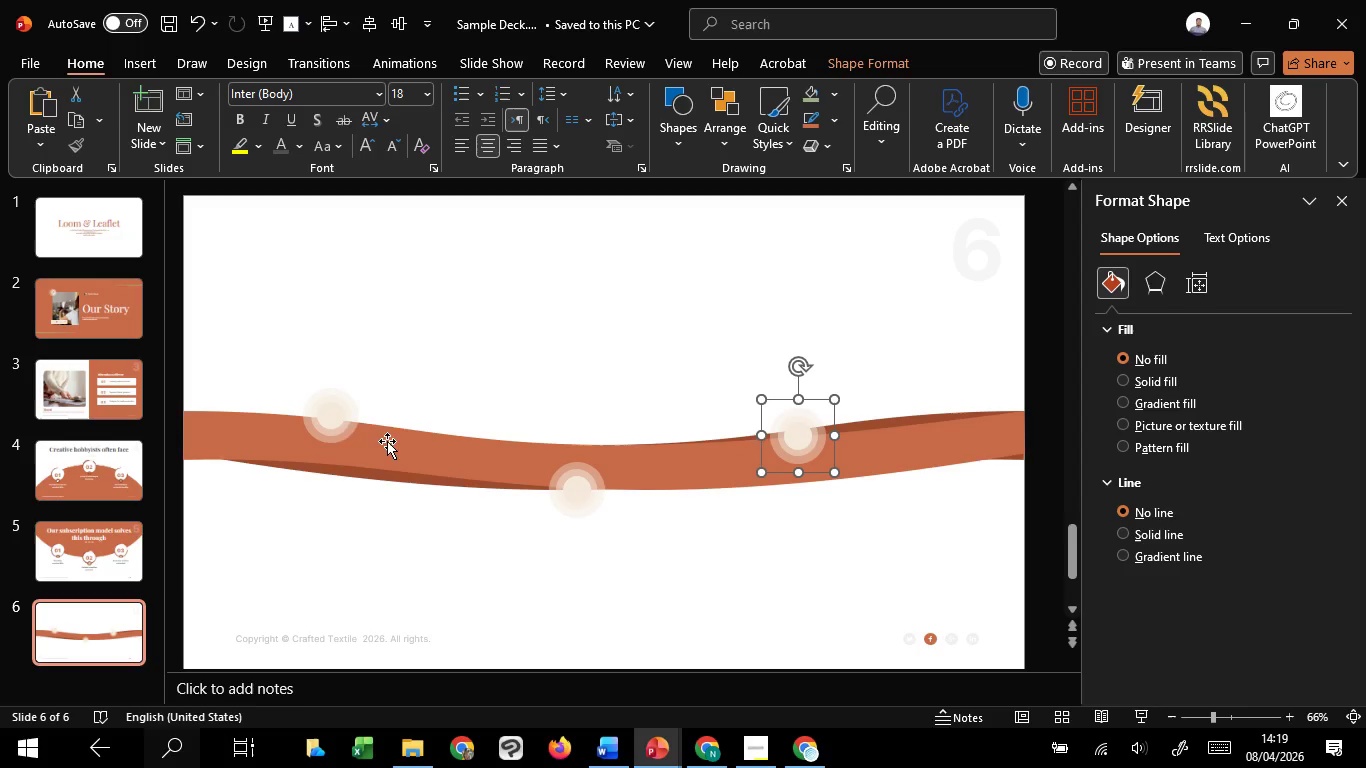 
hold_key(key=ShiftLeft, duration=1.51)
 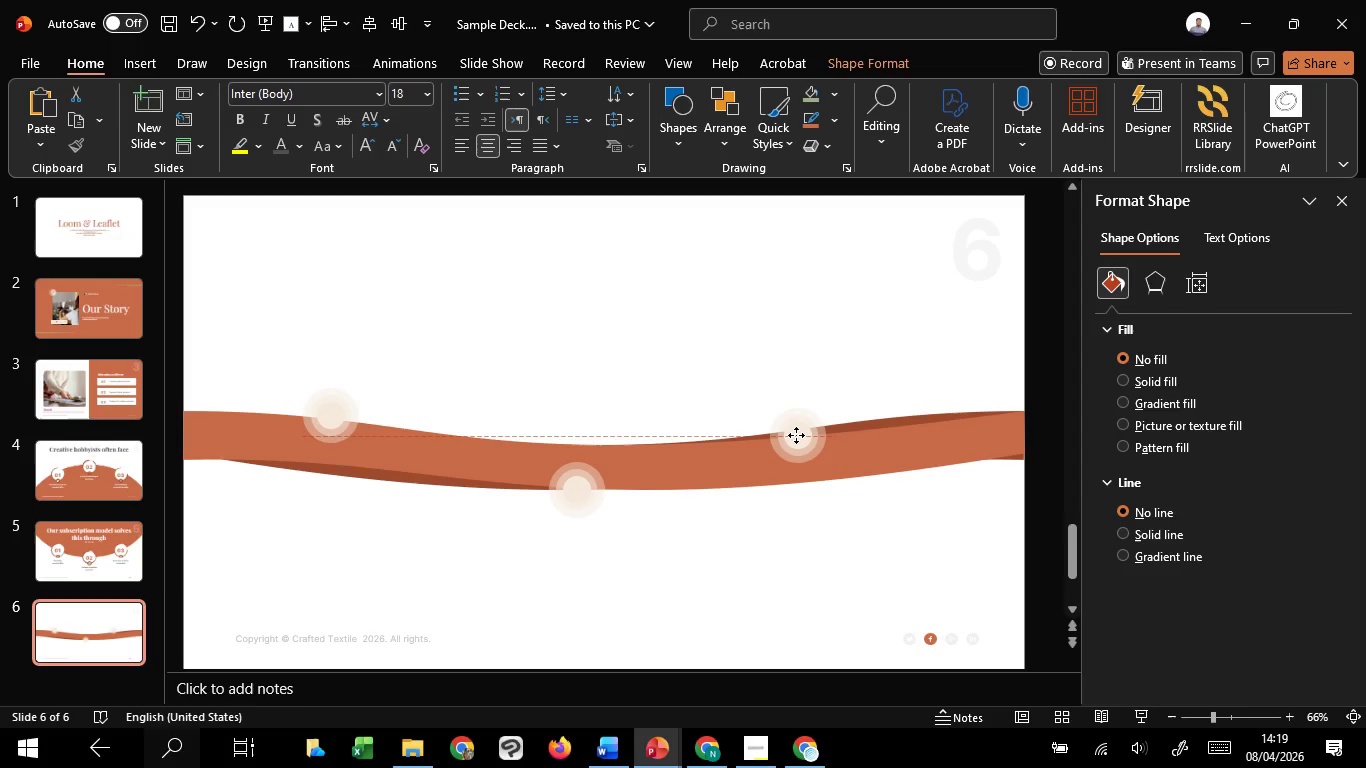 
hold_key(key=ShiftLeft, duration=1.5)
 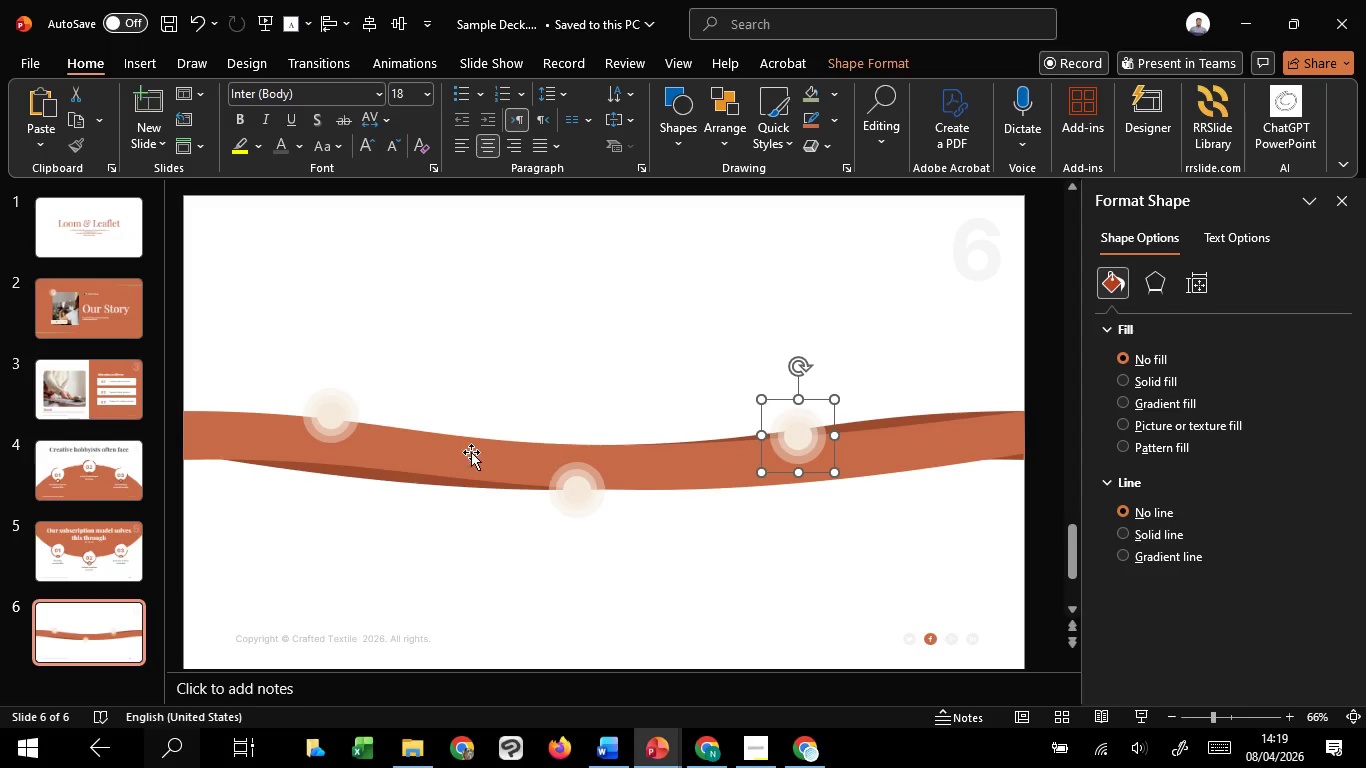 
hold_key(key=ShiftLeft, duration=0.41)
 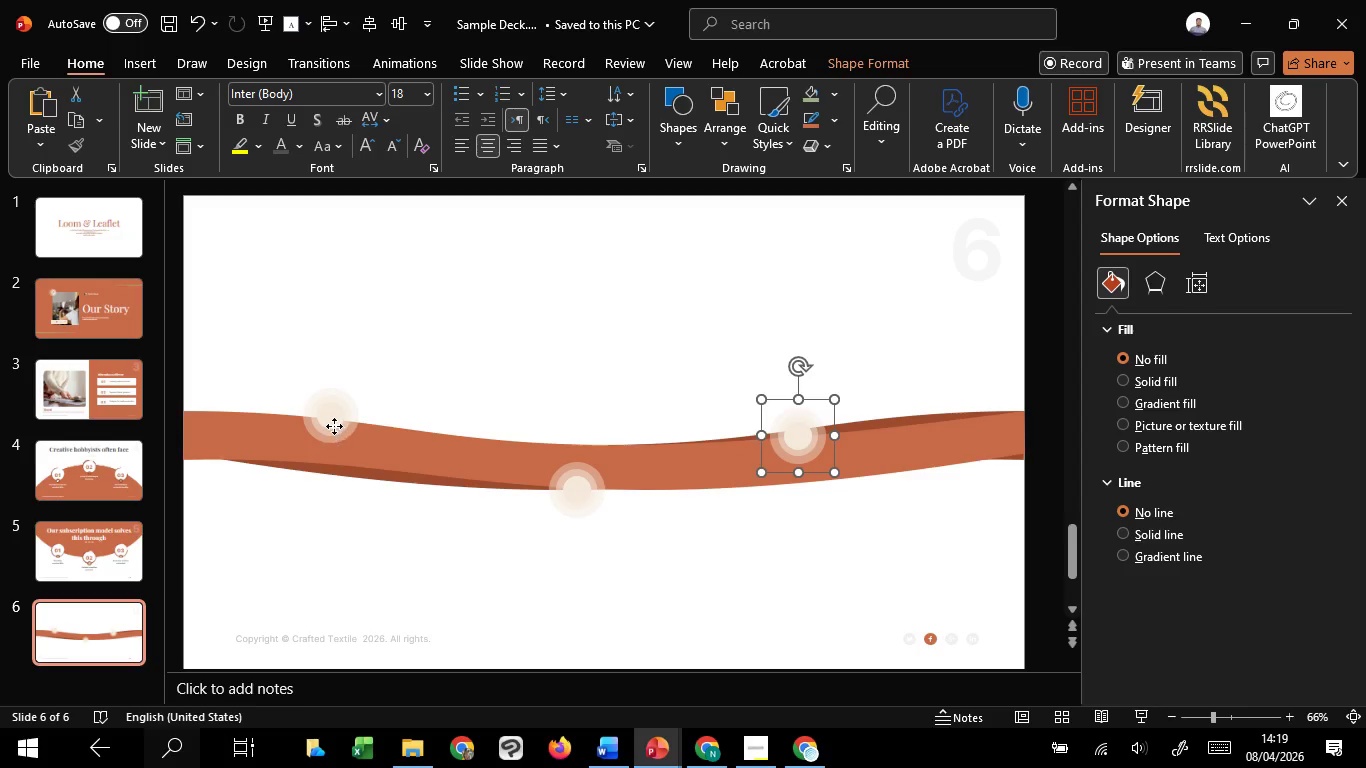 
left_click_drag(start_coordinate=[334, 426], to_coordinate=[390, 437])
 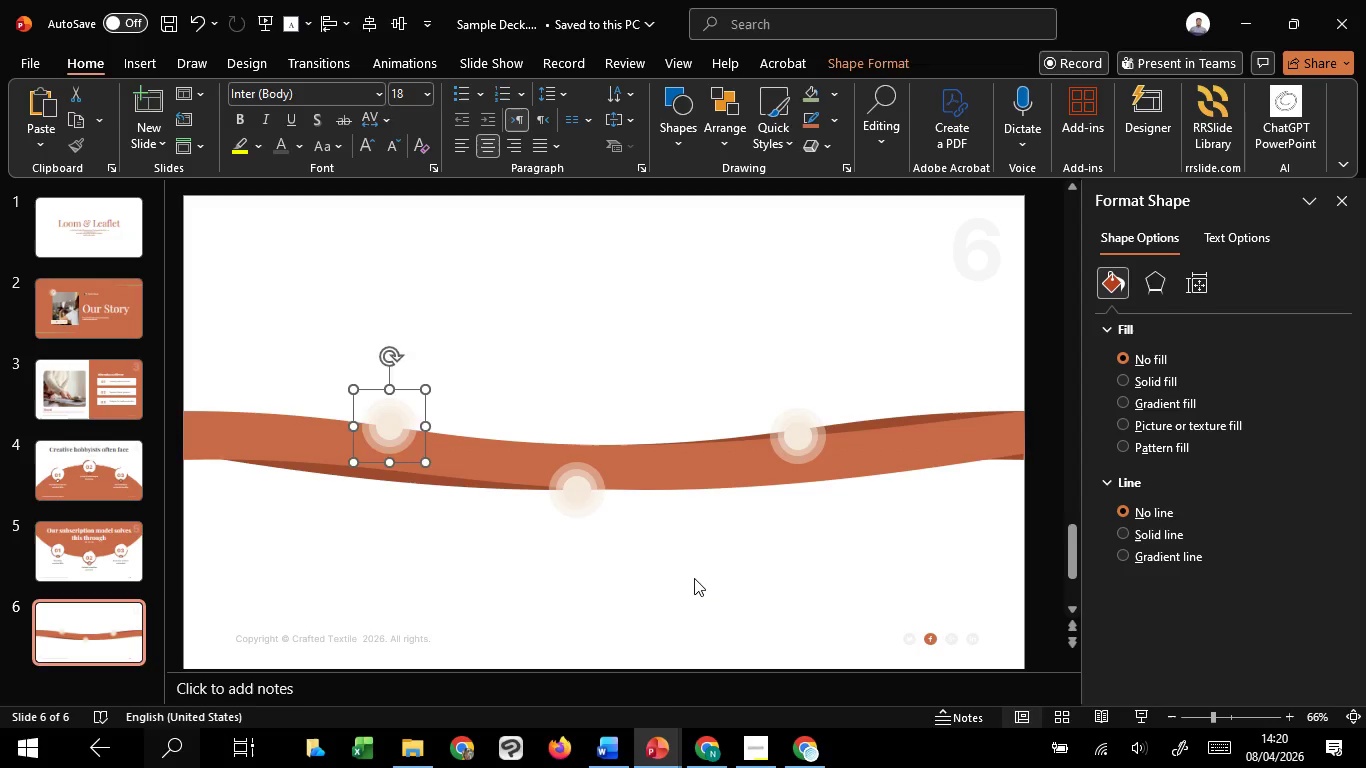 
hold_key(key=ShiftLeft, duration=0.7)
 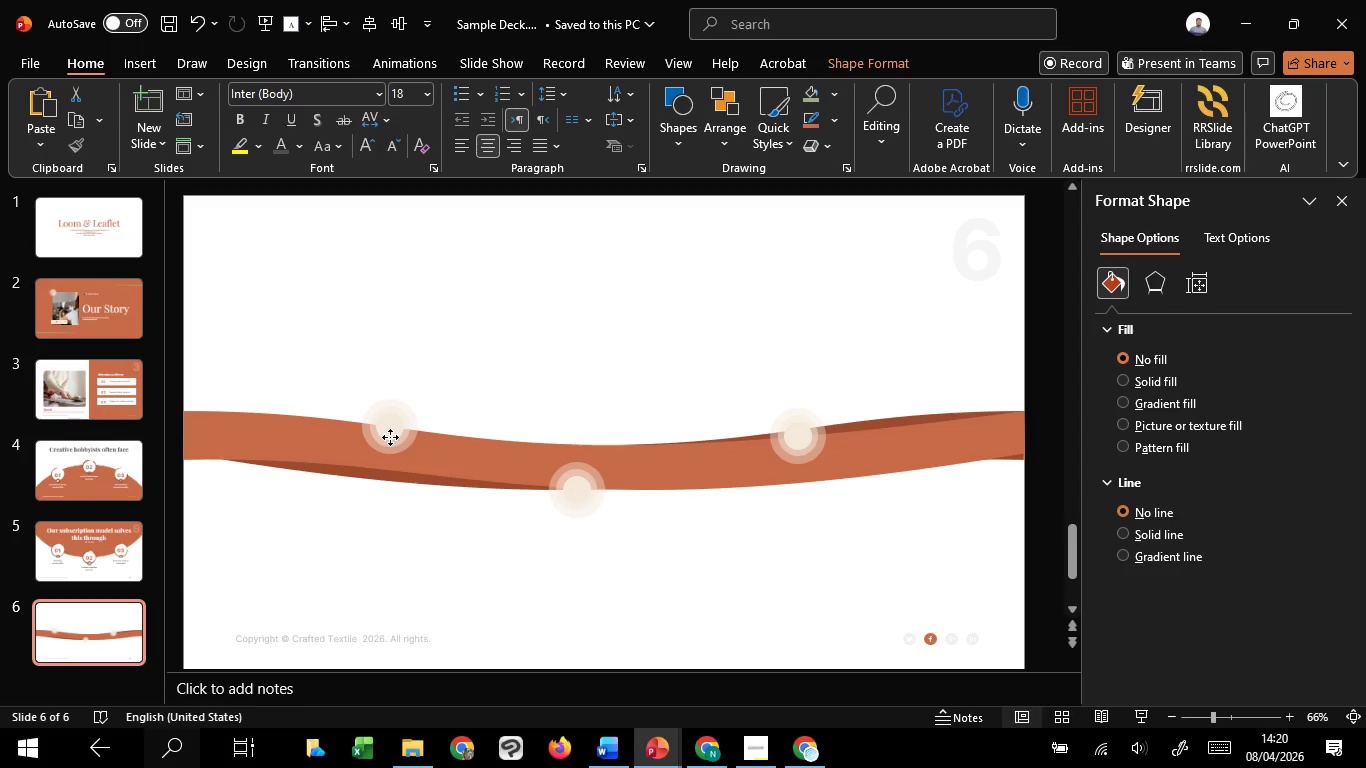 
left_click([694, 578])
 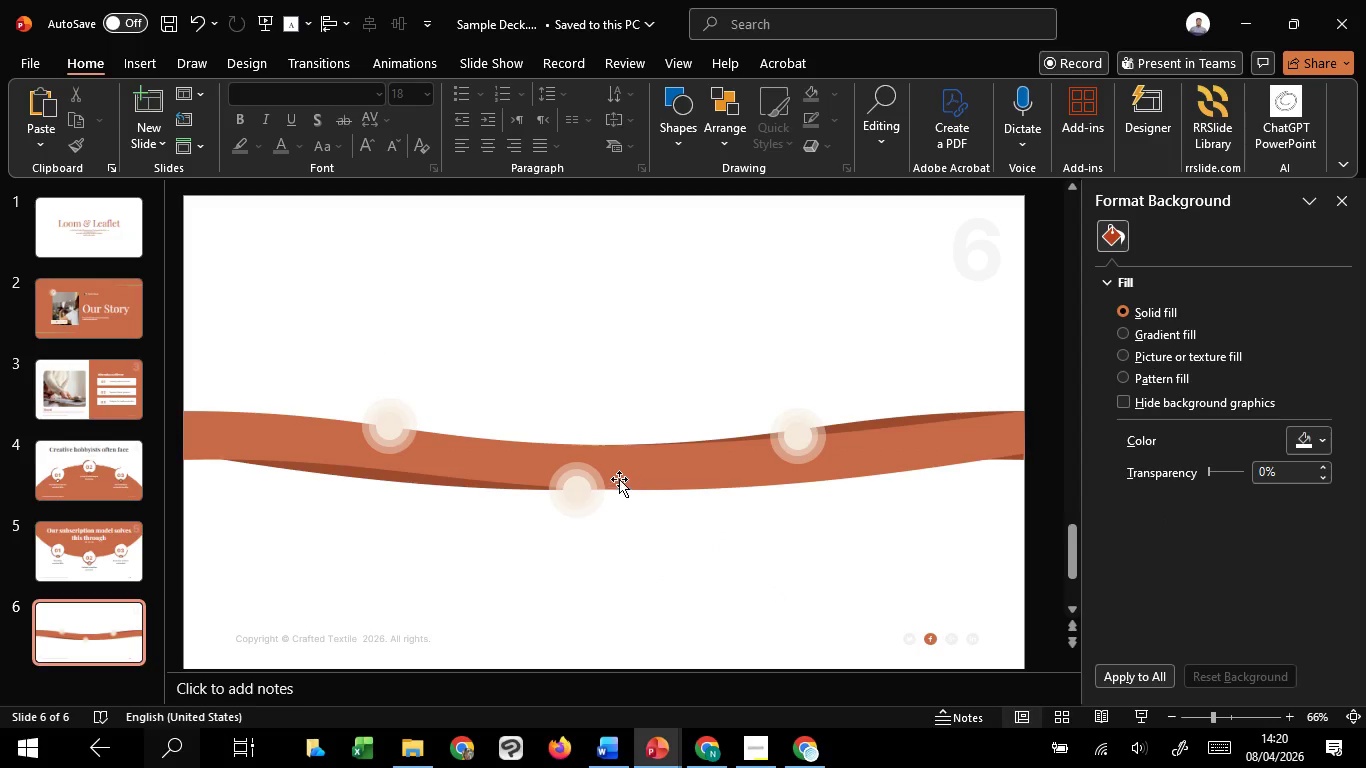 
left_click([594, 484])
 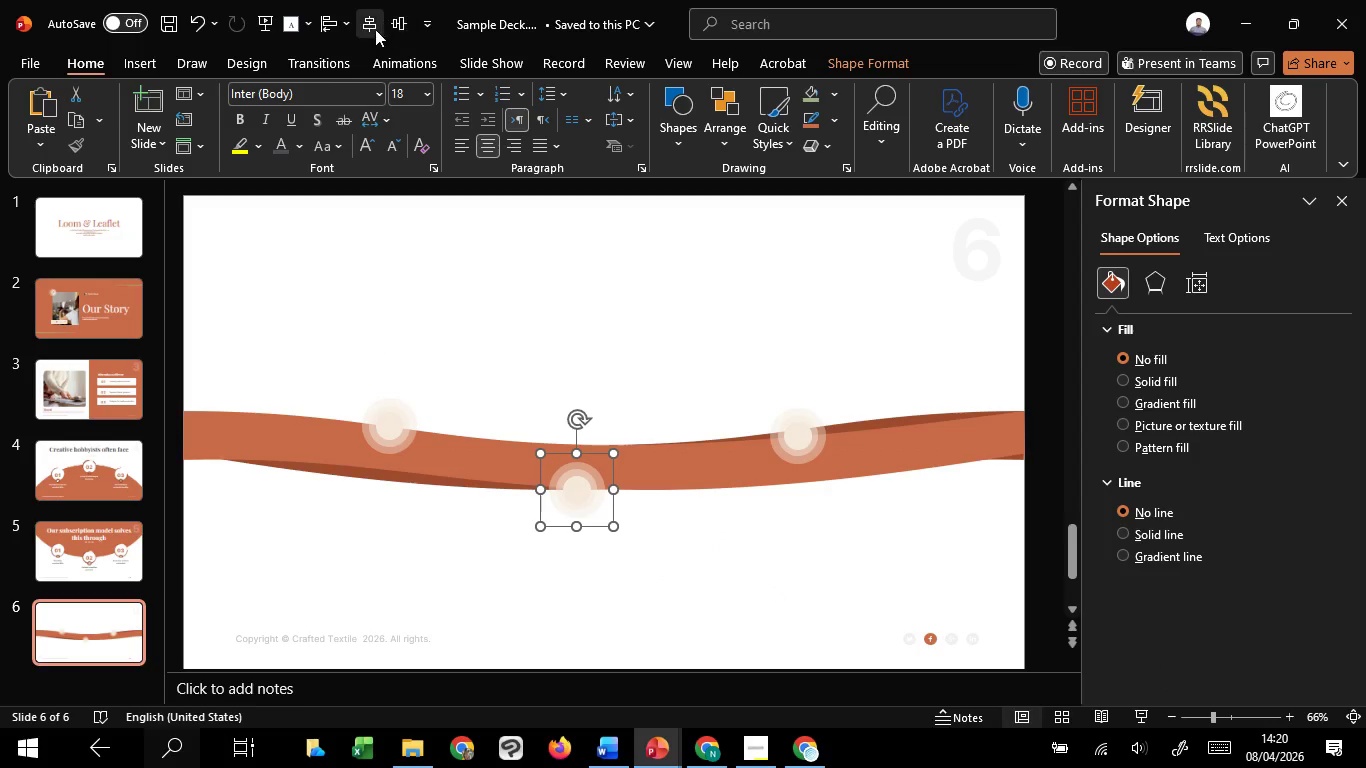 
left_click([370, 25])
 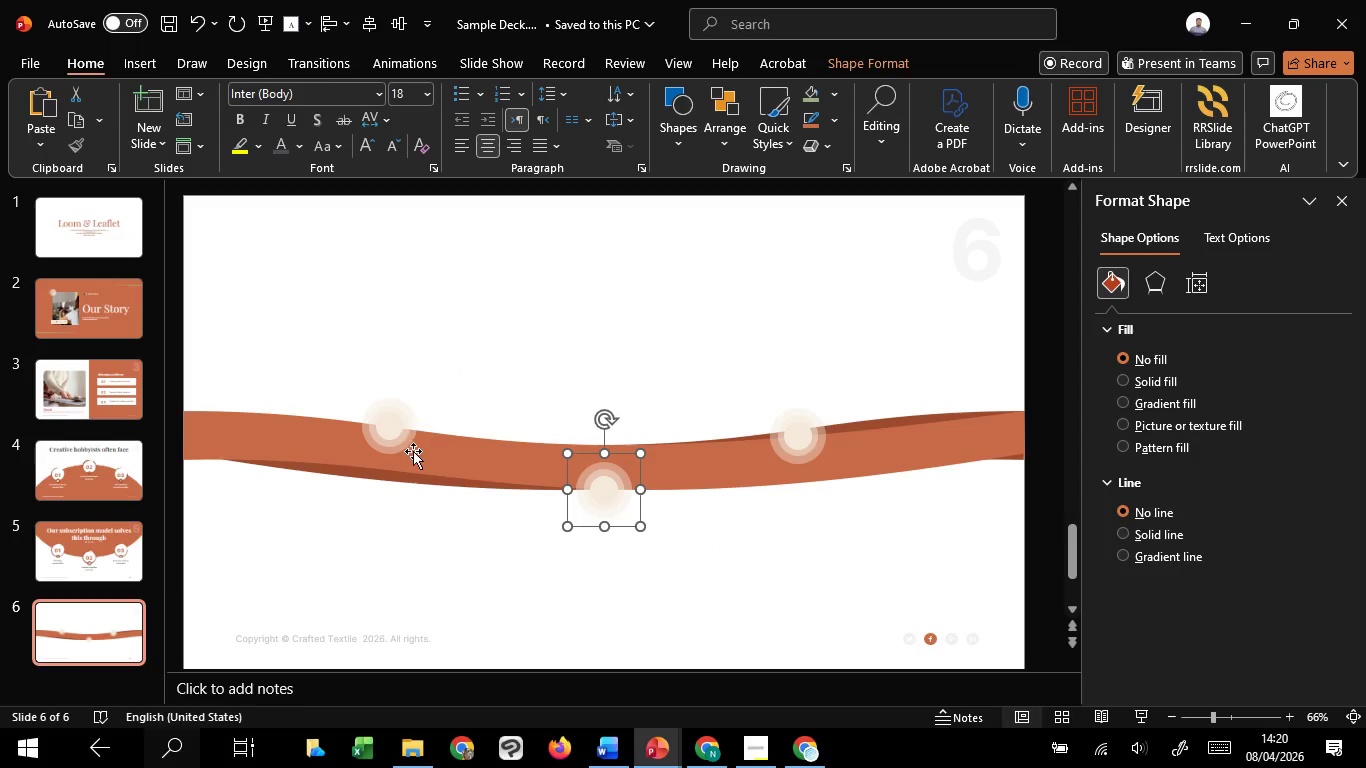 
left_click([403, 429])
 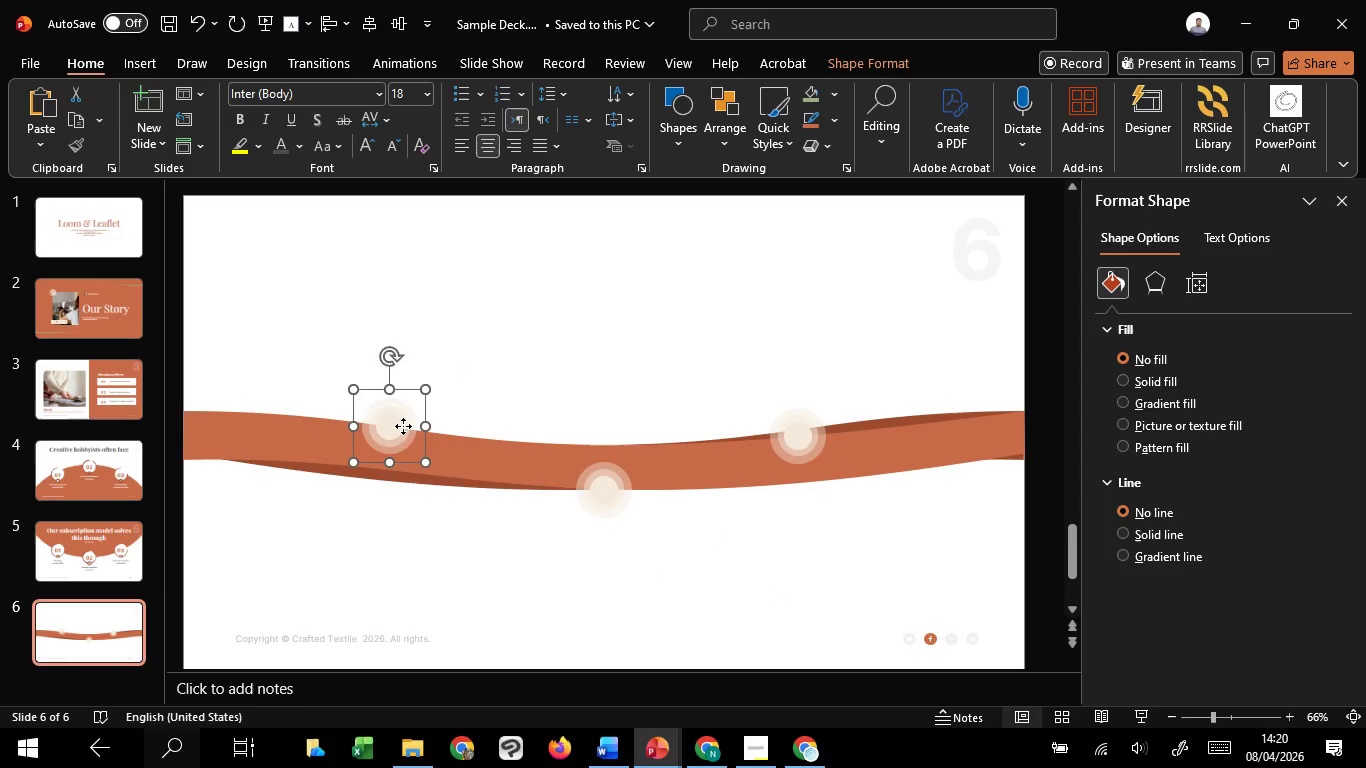 
left_click_drag(start_coordinate=[403, 426], to_coordinate=[418, 425])
 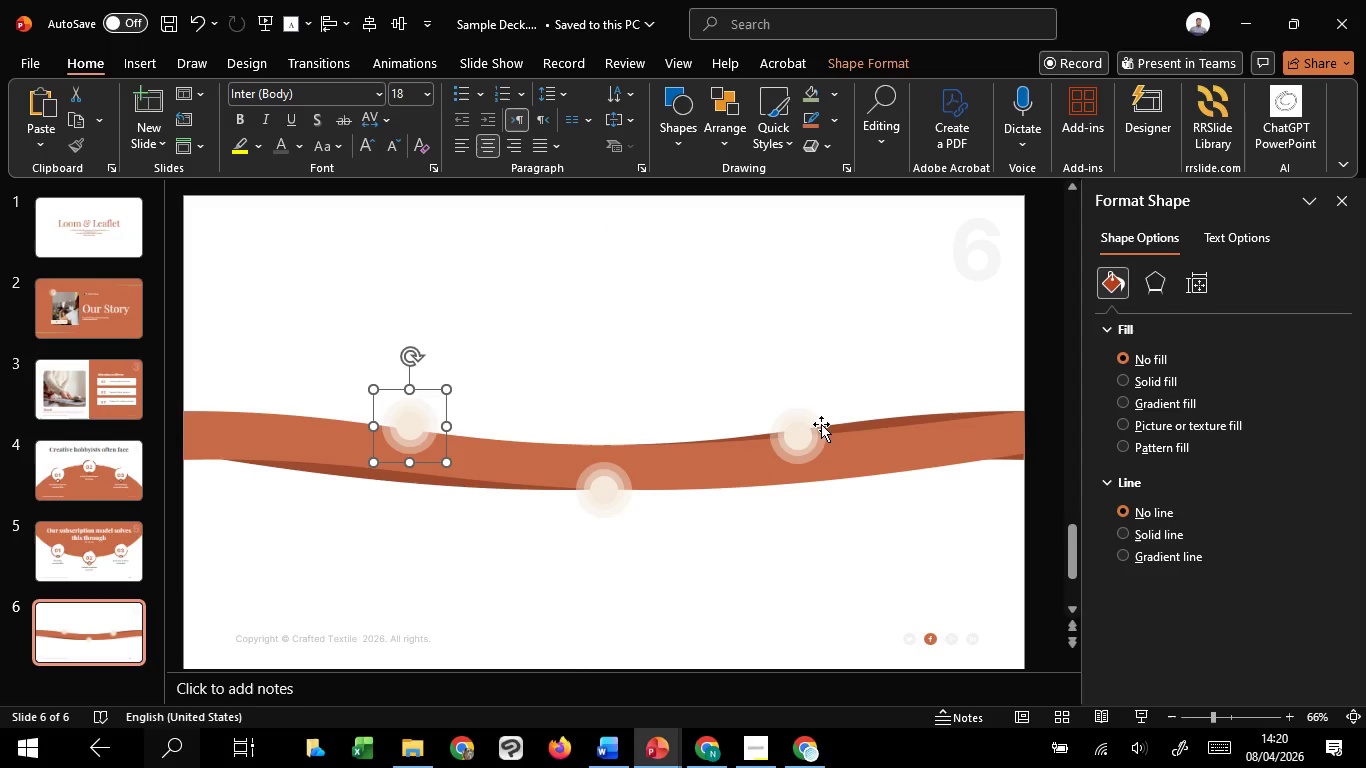 
hold_key(key=ShiftLeft, duration=1.51)
 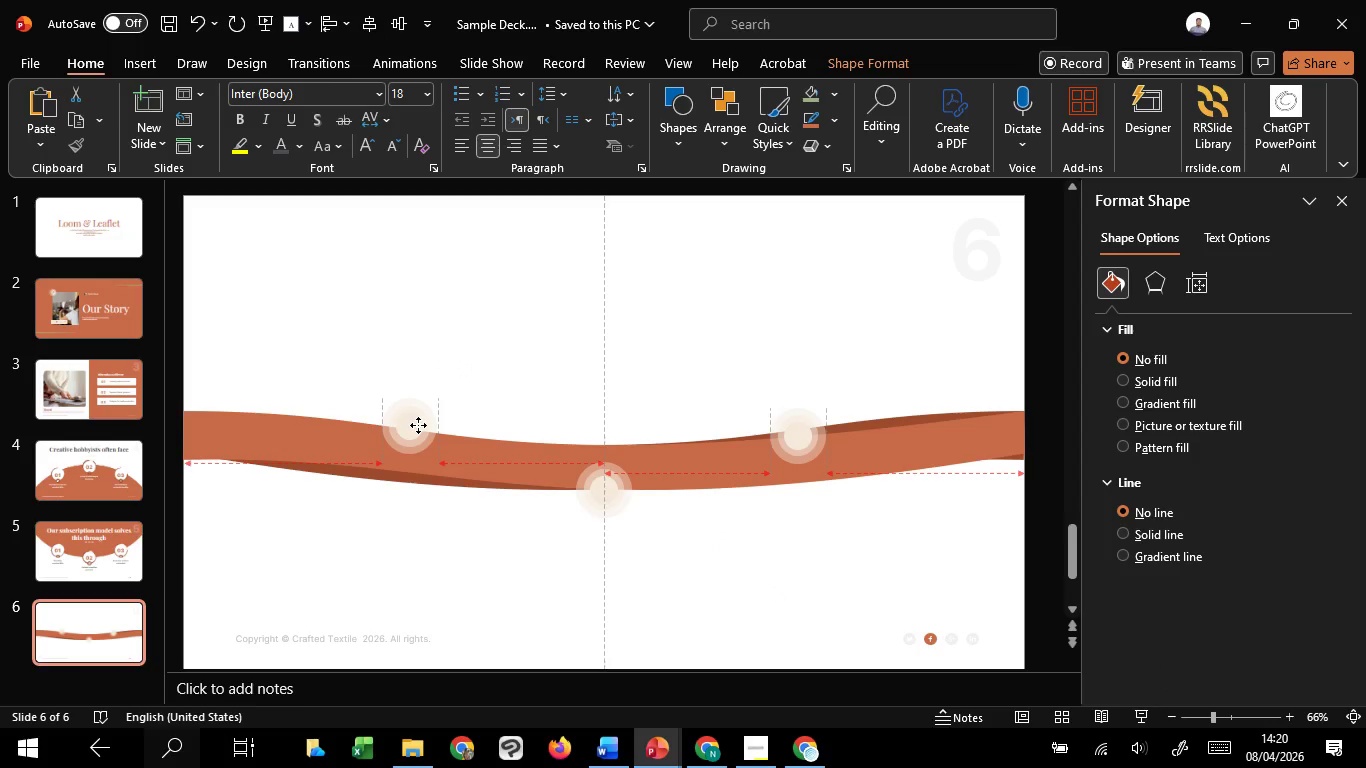 
hold_key(key=ShiftLeft, duration=1.5)
 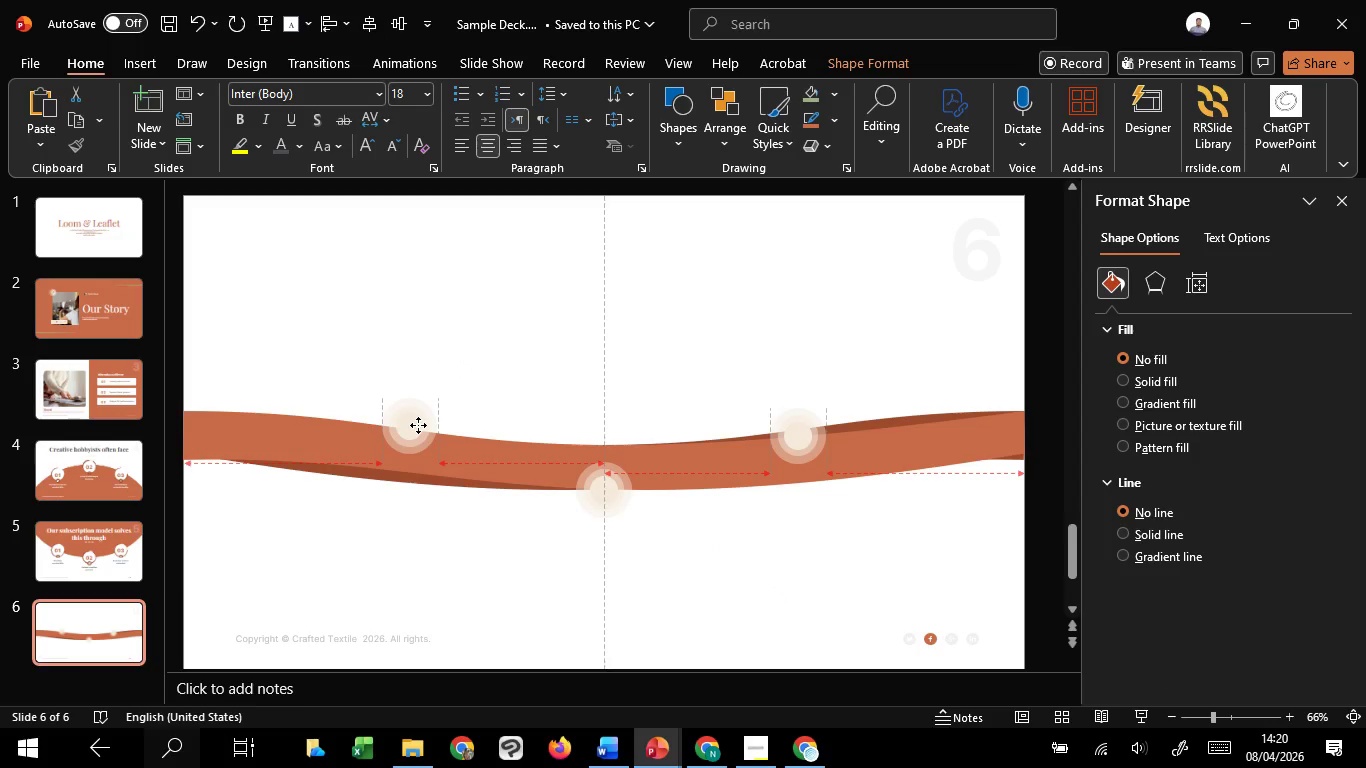 
hold_key(key=ShiftLeft, duration=0.91)
 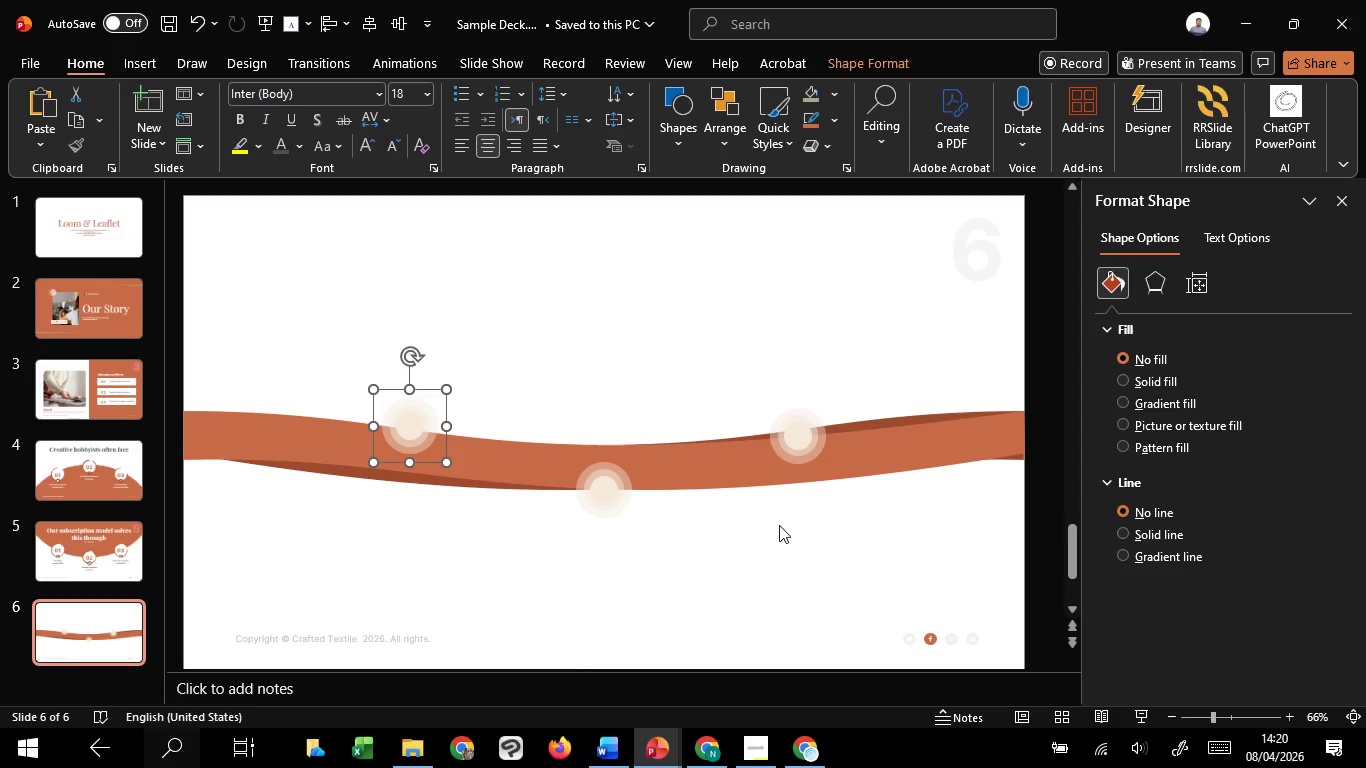 
left_click([779, 530])
 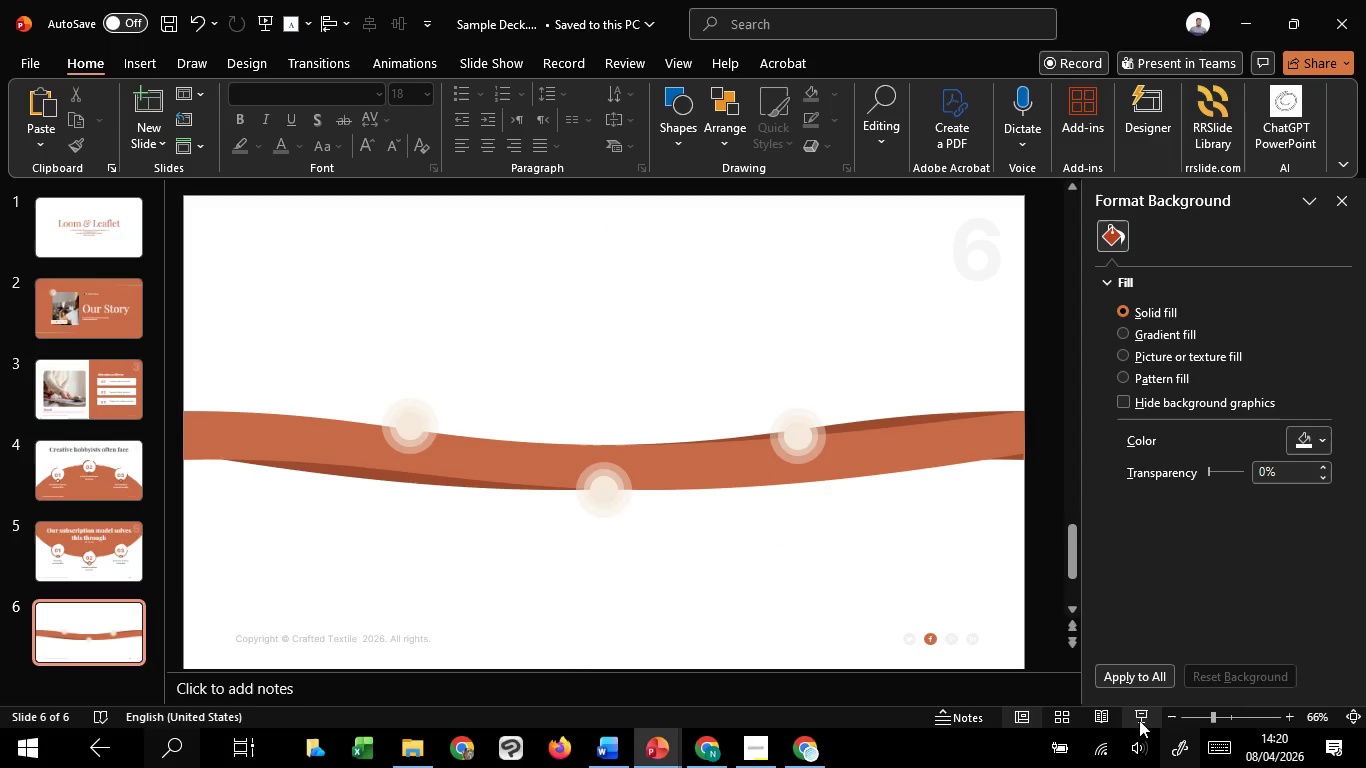 
left_click([1138, 719])
 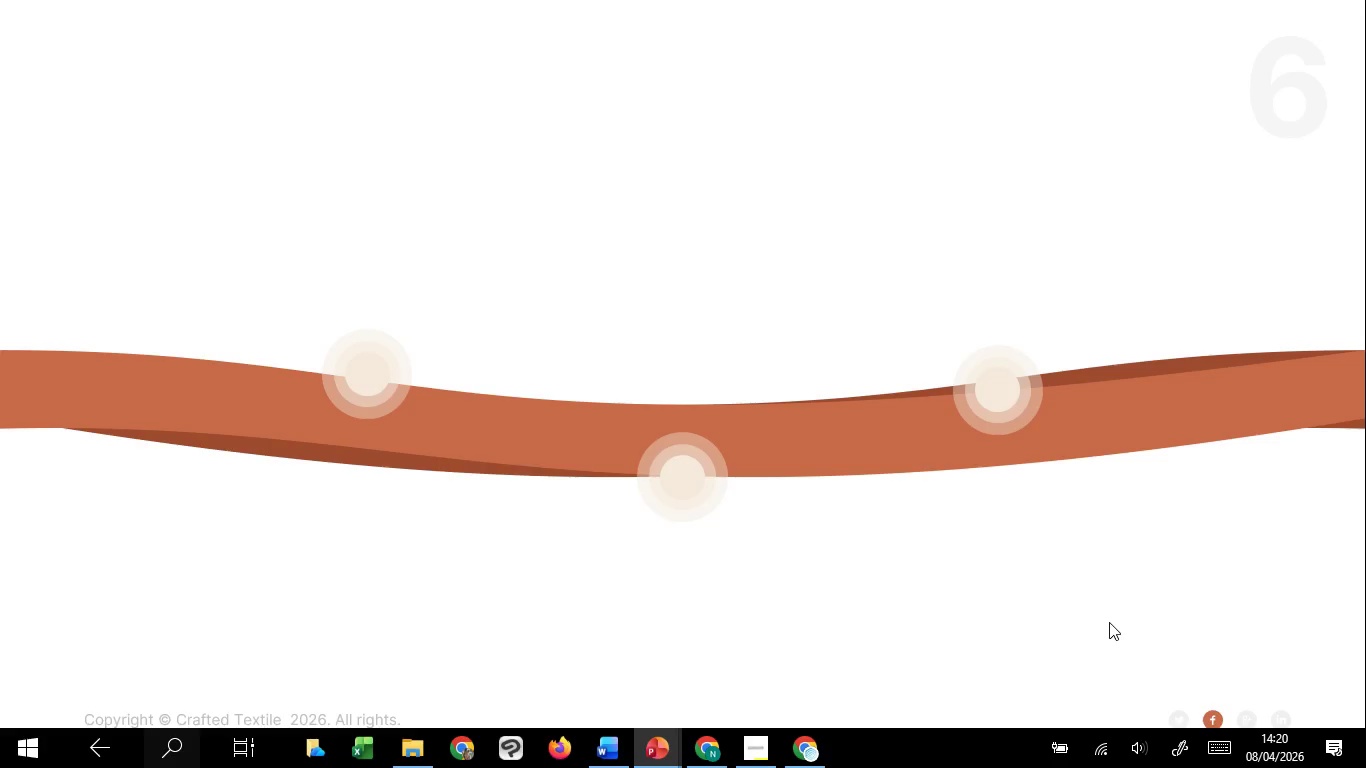 
wait(6.81)
 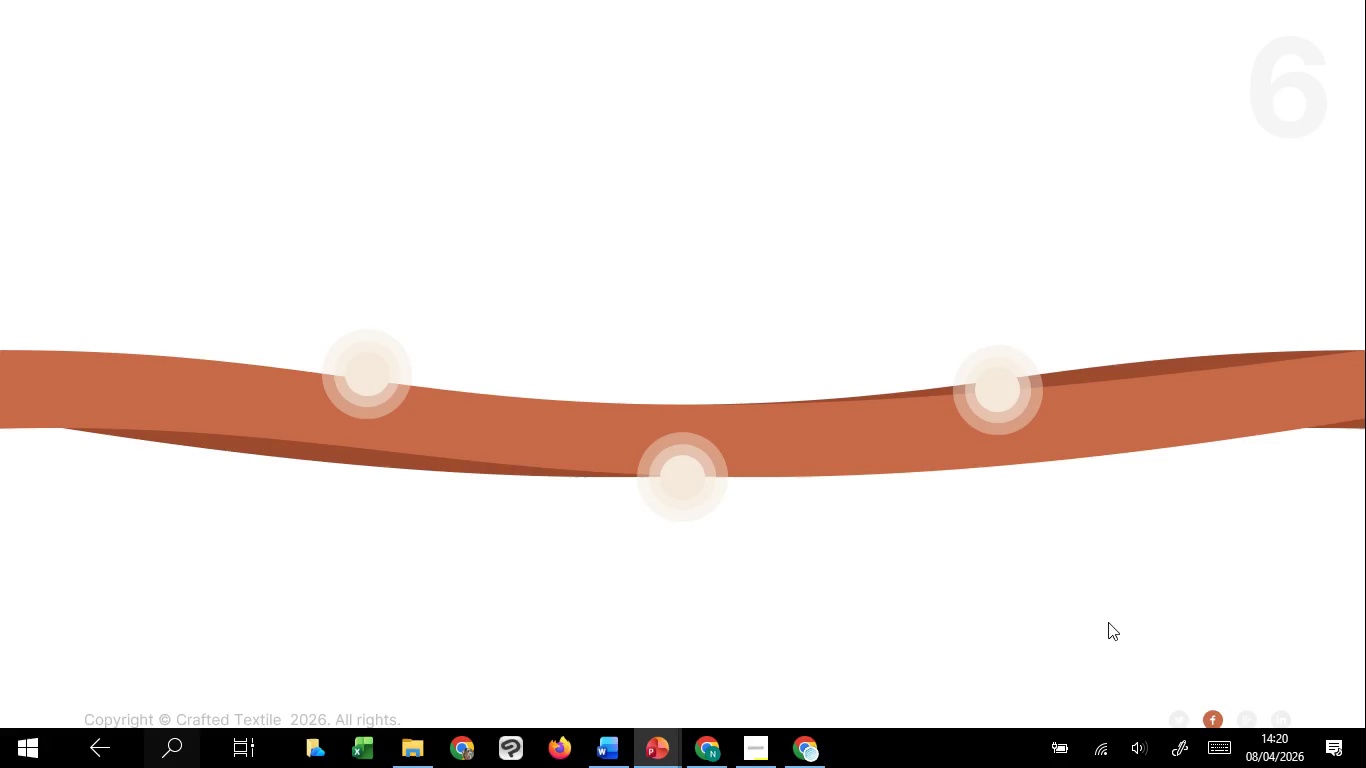 
key(Escape)
 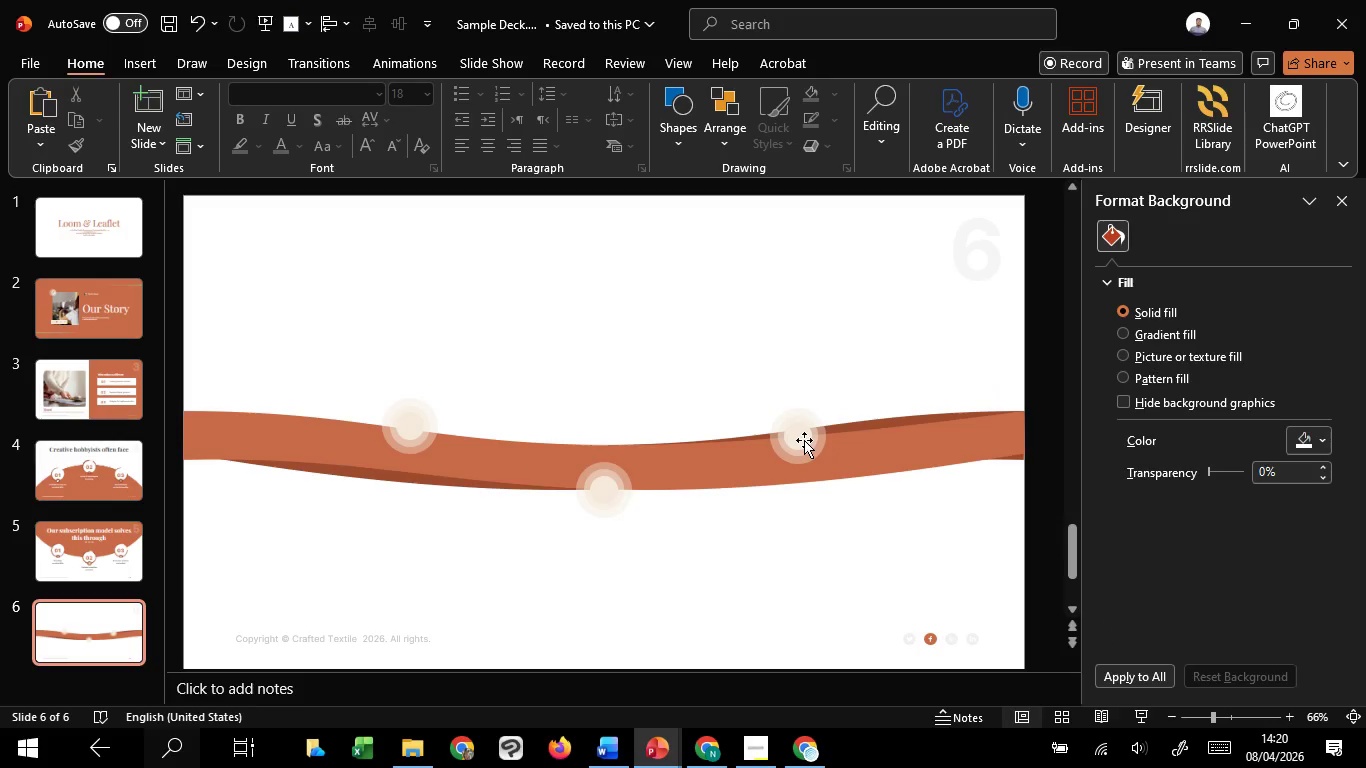 
left_click([804, 440])
 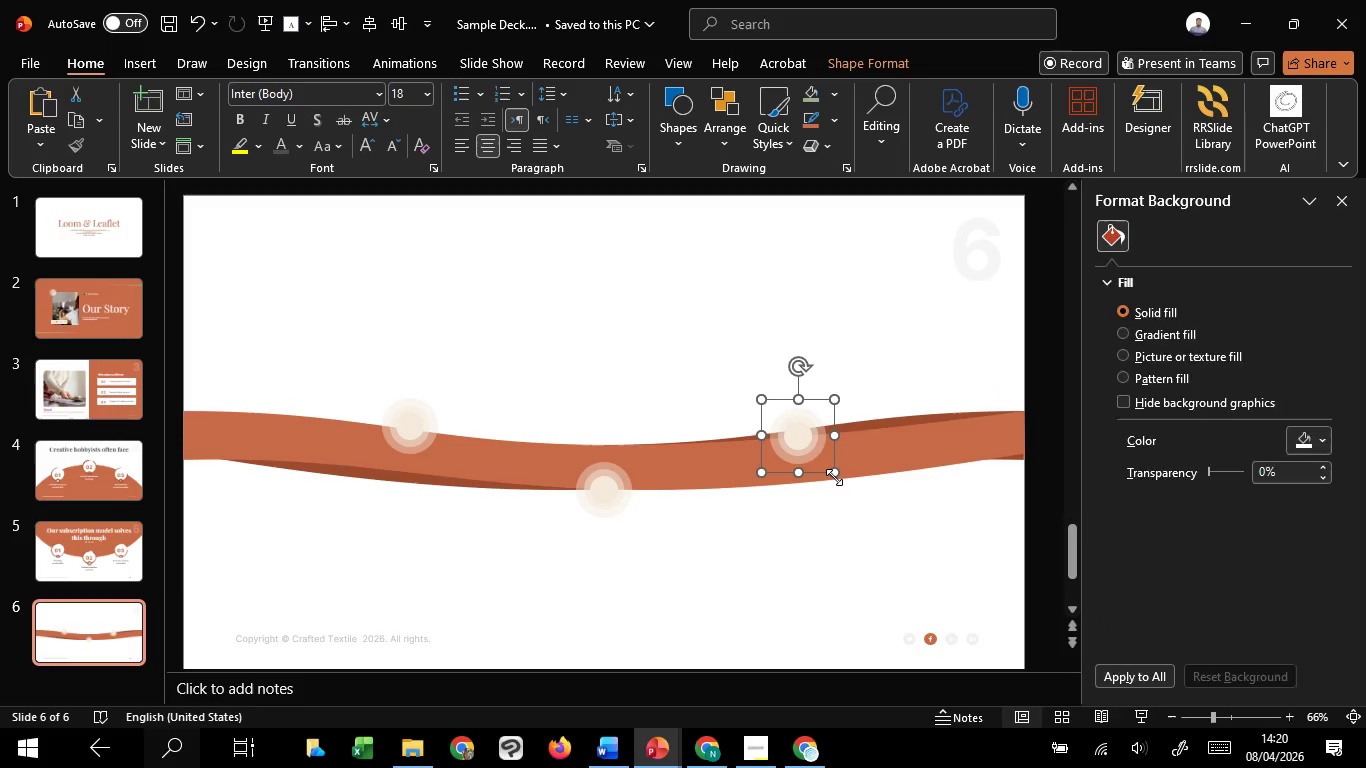 
hold_key(key=ControlLeft, duration=1.09)
hold_key(key=ShiftLeft, duration=0.84)
left_click_drag(start_coordinate=[835, 478], to_coordinate=[848, 479])
 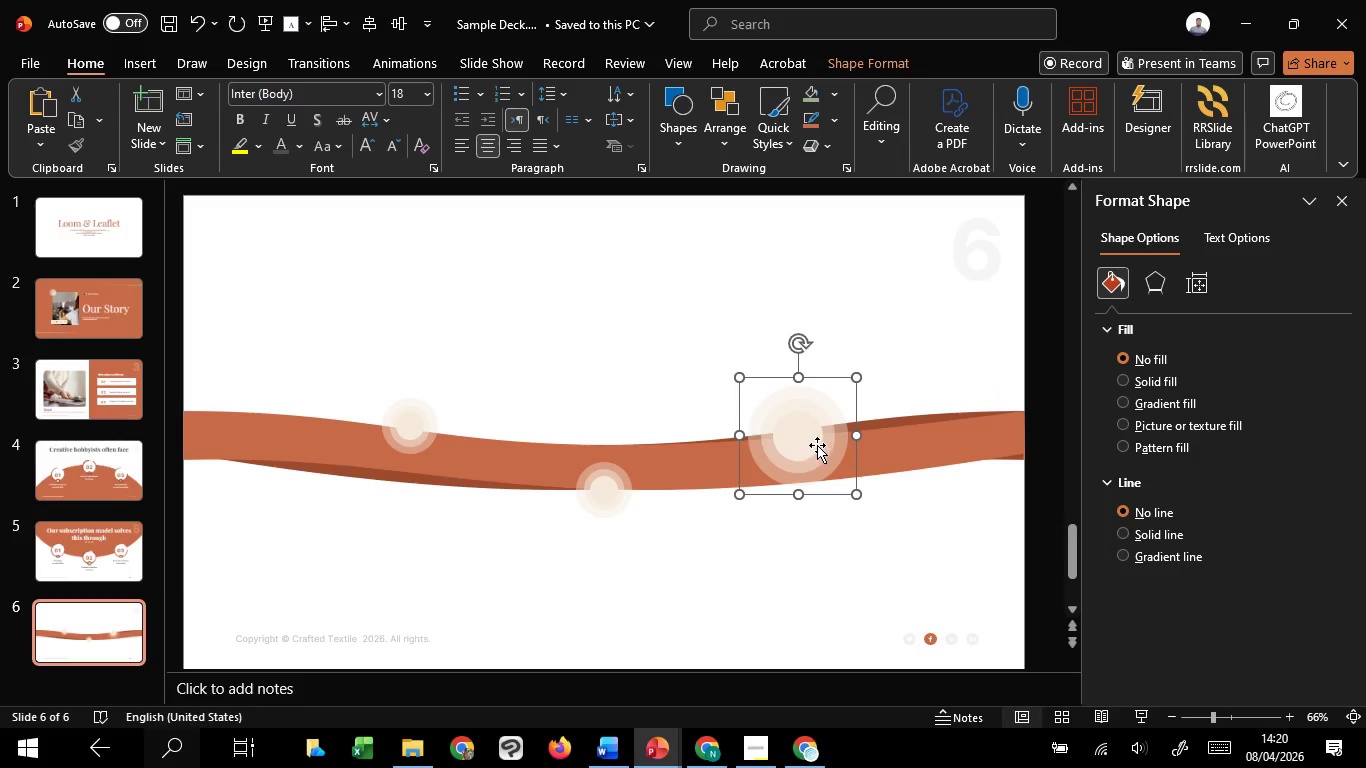 
left_click_drag(start_coordinate=[817, 445], to_coordinate=[816, 428])
 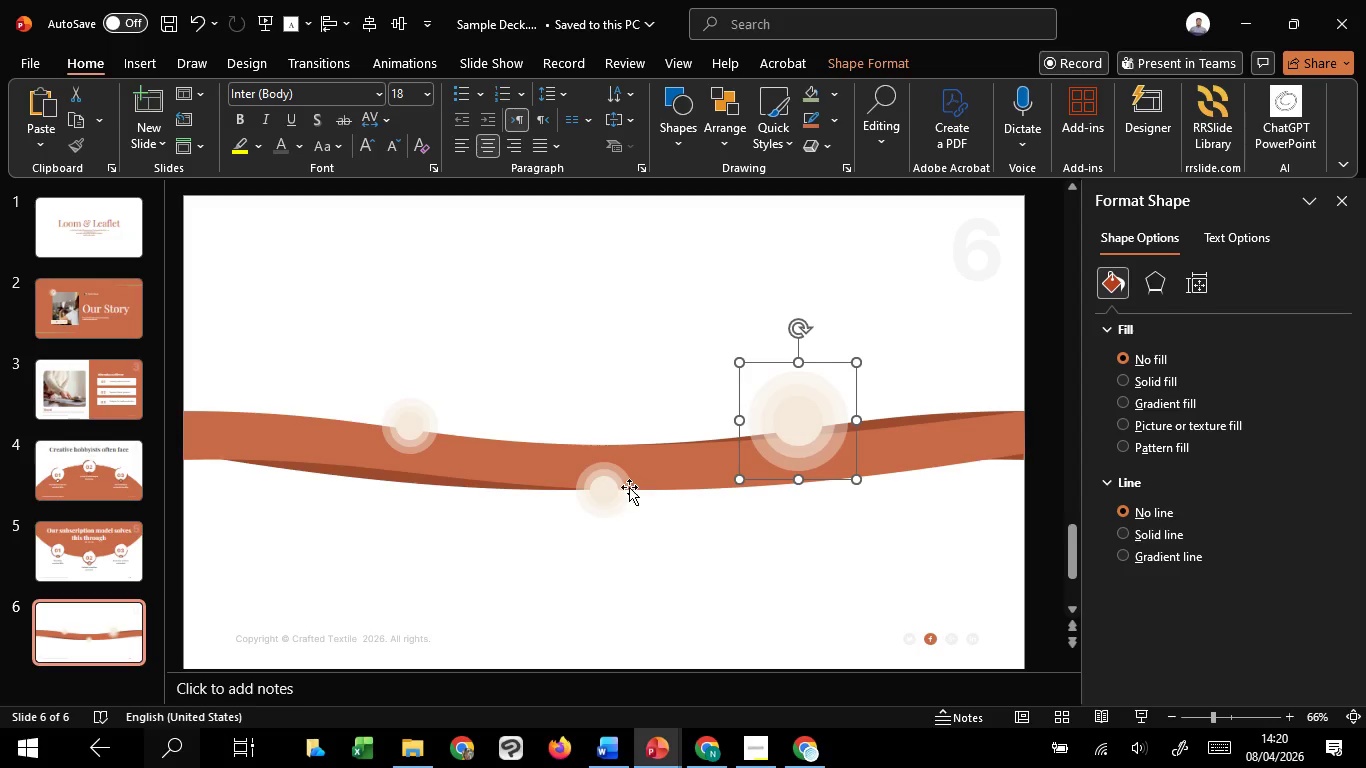 
hold_key(key=ShiftLeft, duration=1.52)
 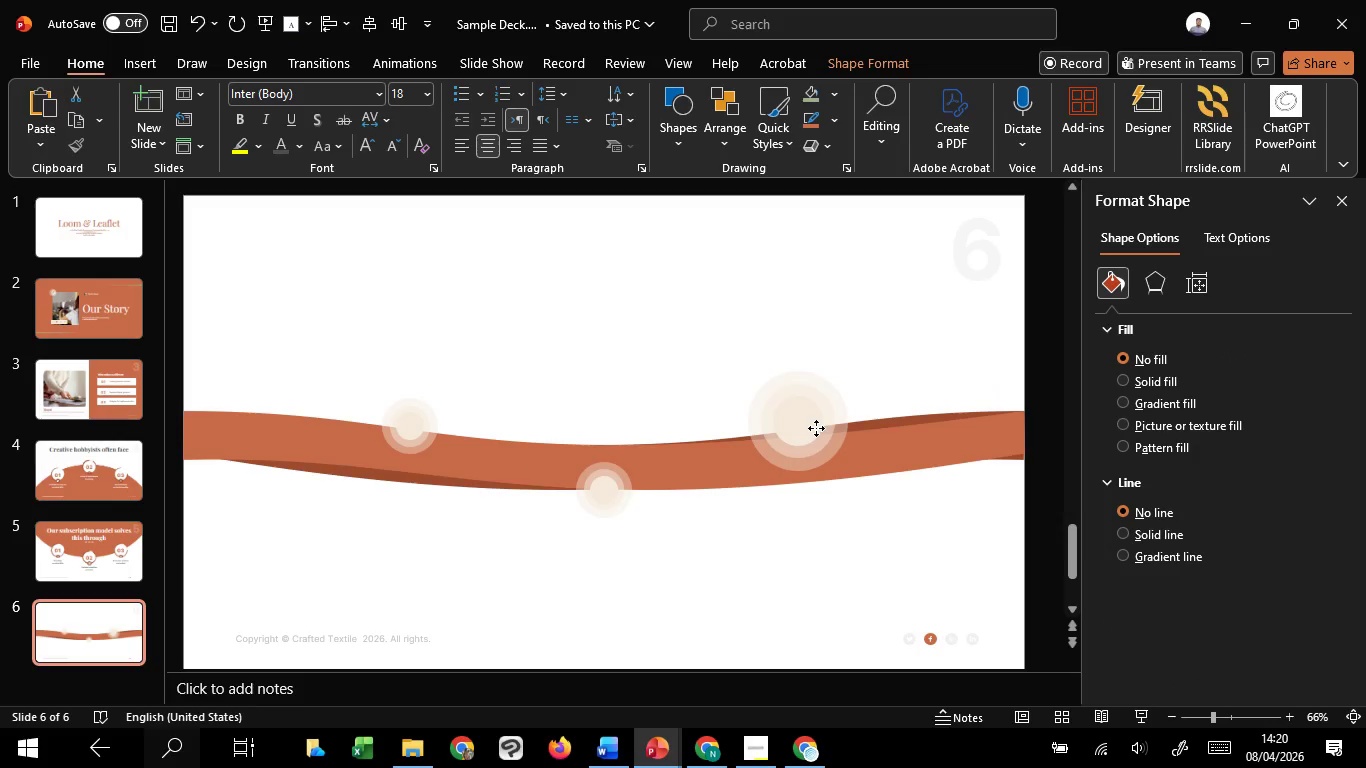 
hold_key(key=ShiftLeft, duration=1.5)
 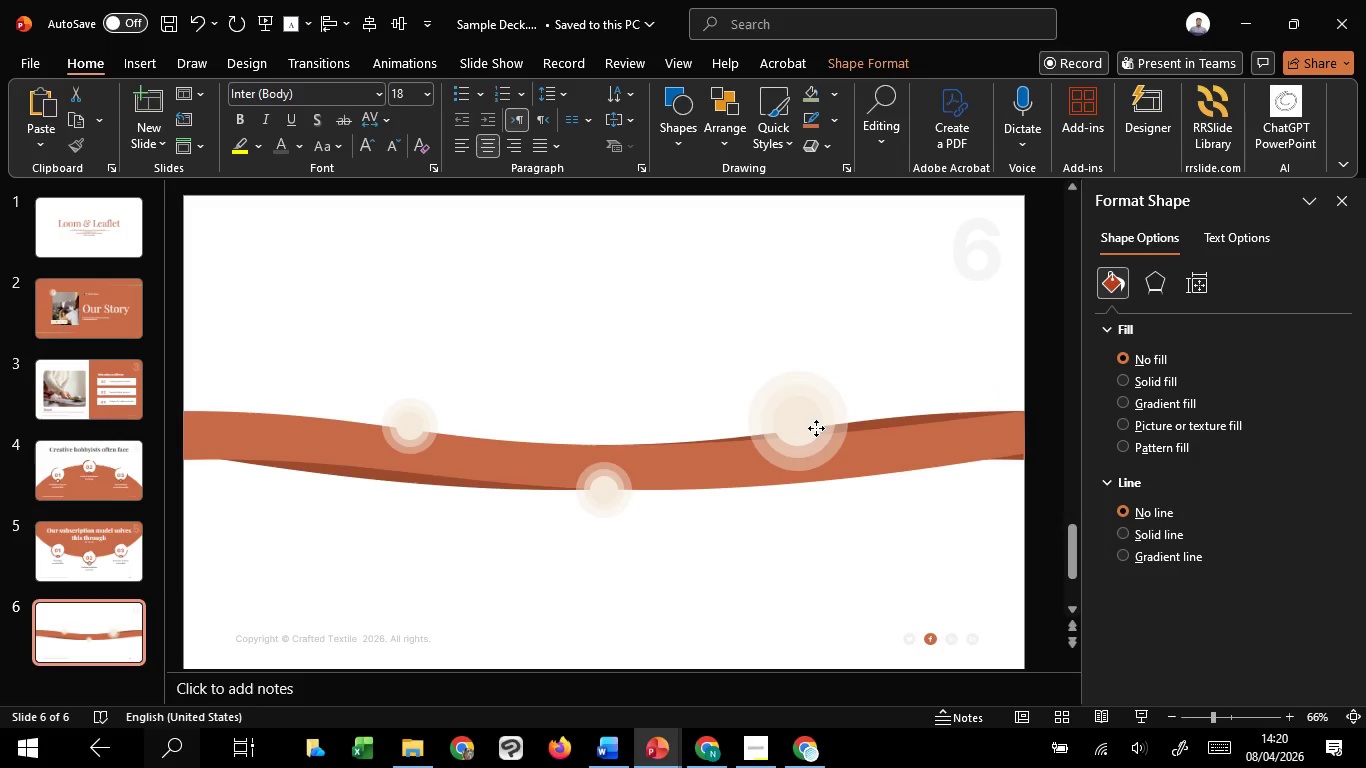 
hold_key(key=ShiftLeft, duration=1.5)
 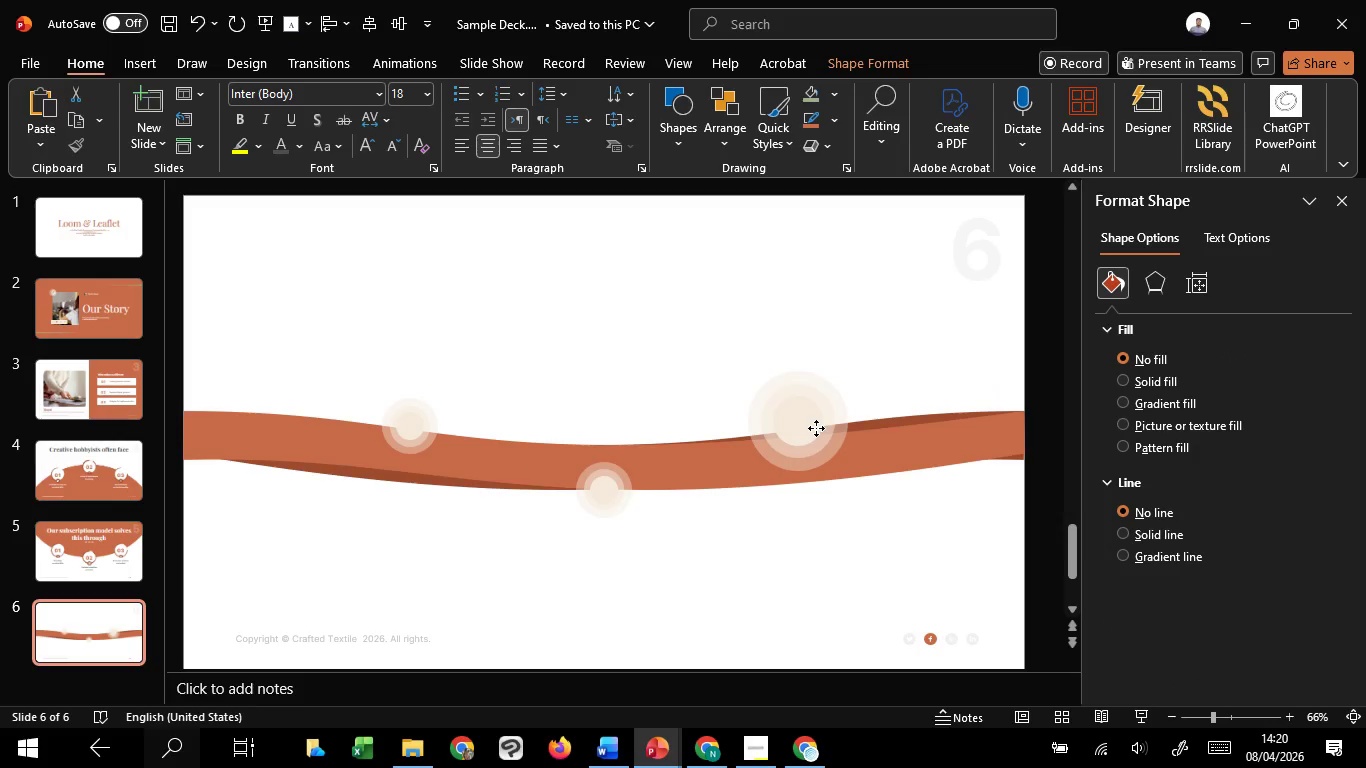 
hold_key(key=ShiftLeft, duration=1.53)
 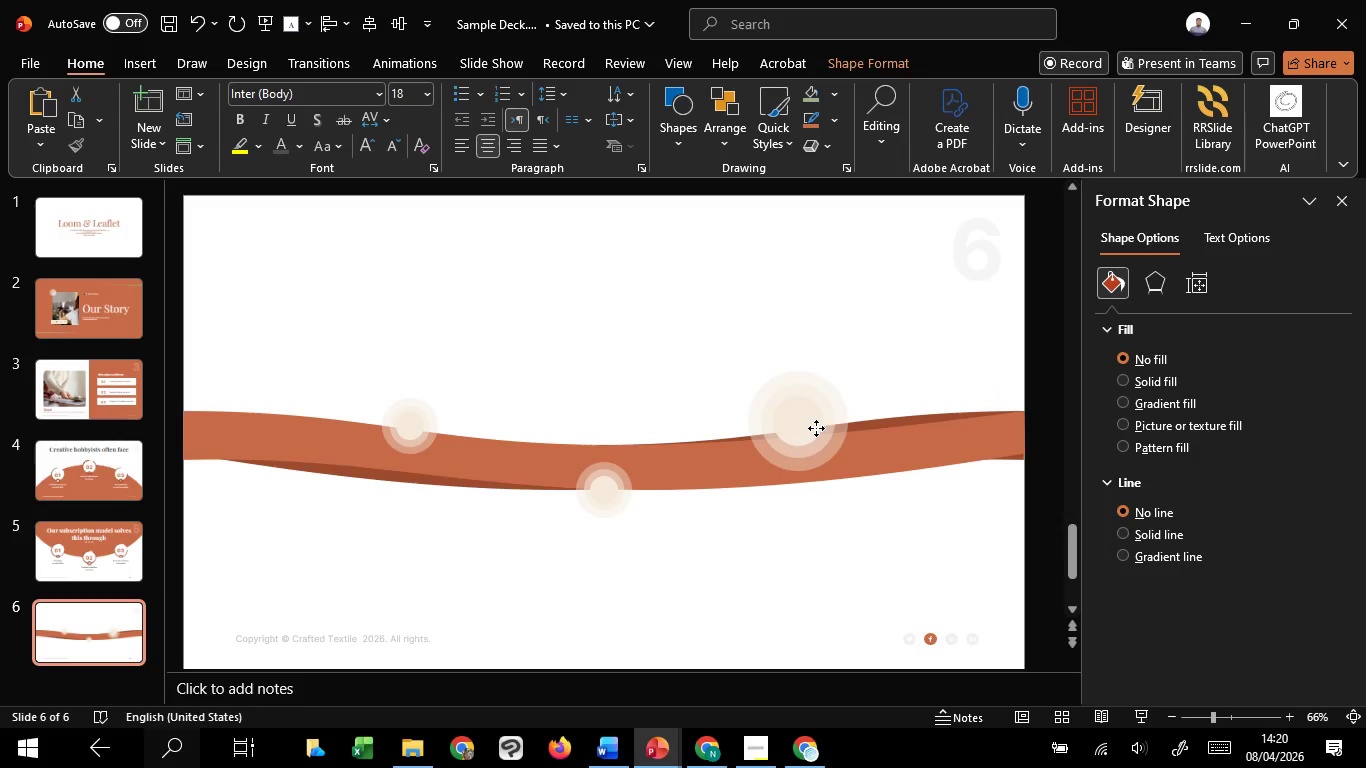 
hold_key(key=ShiftLeft, duration=1.51)
 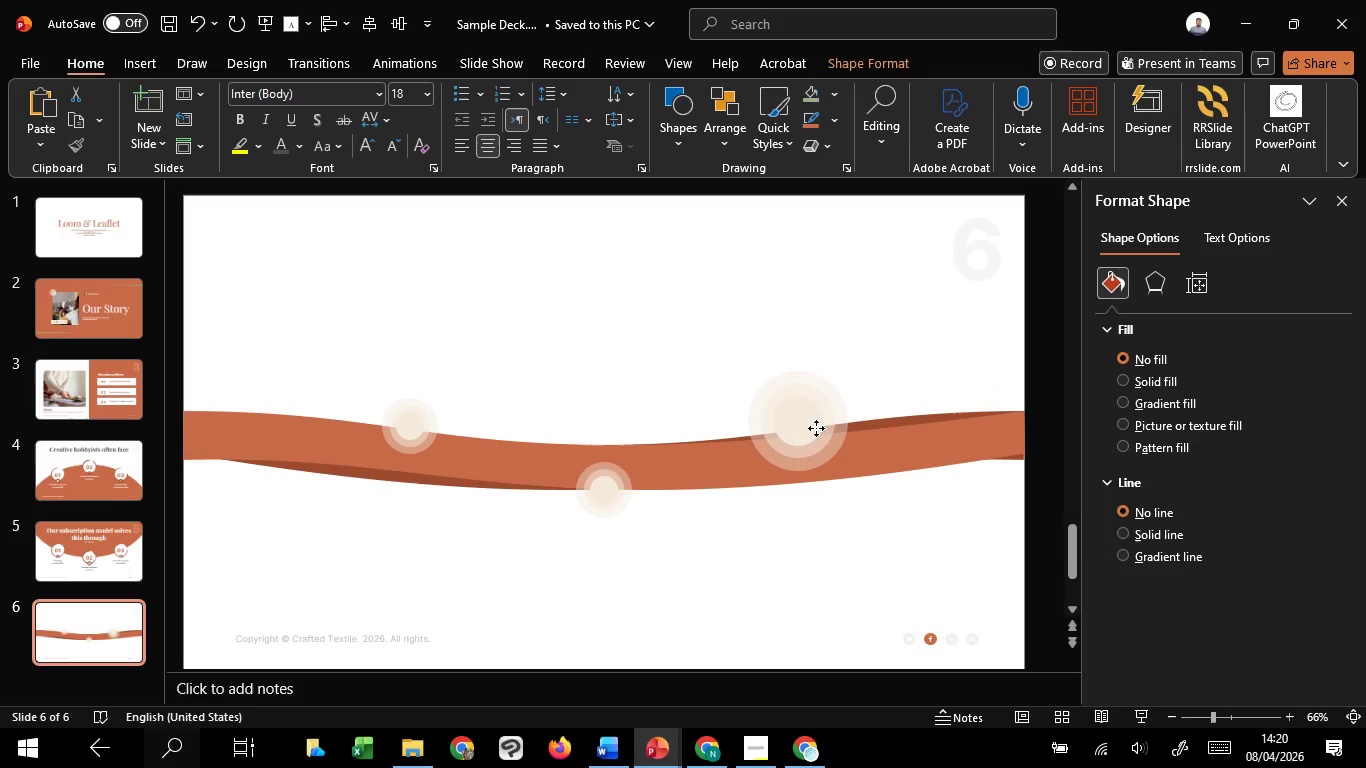 
hold_key(key=ShiftLeft, duration=1.5)
 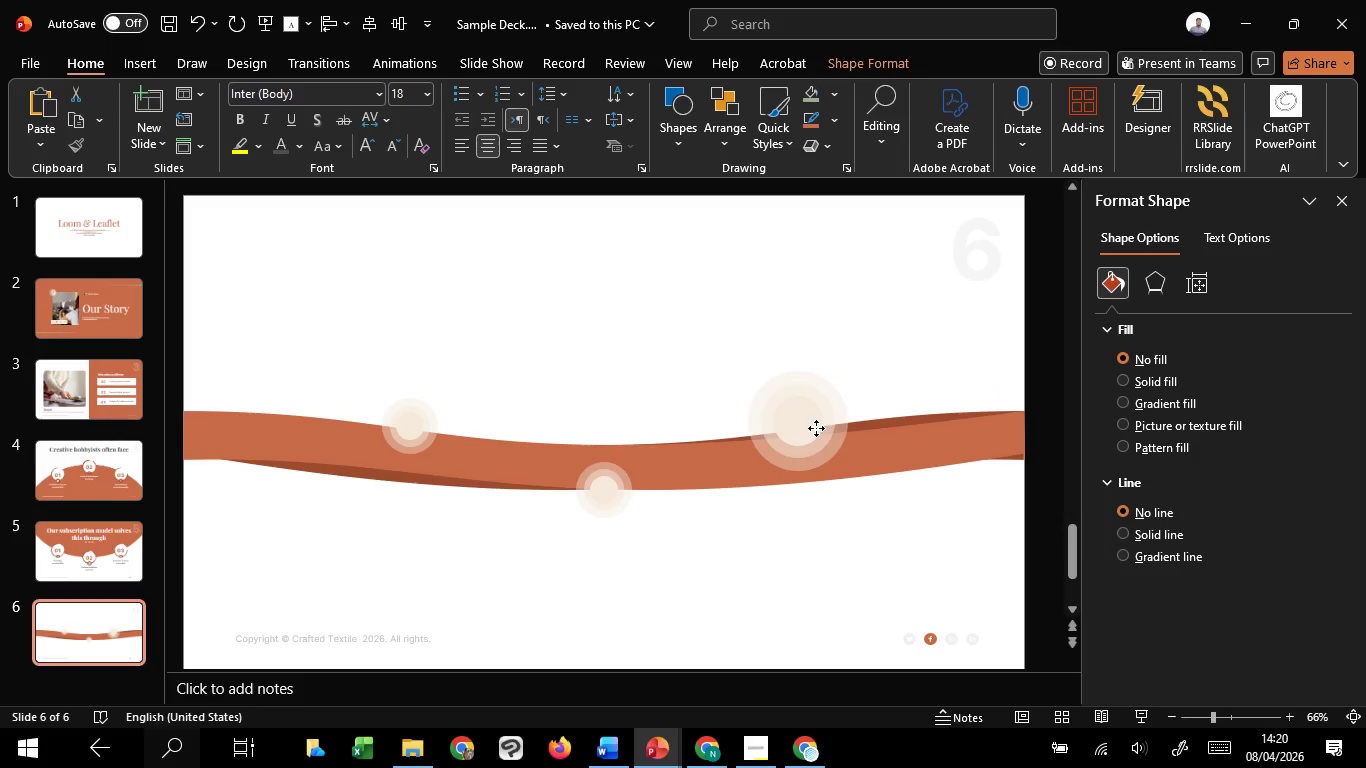 
hold_key(key=ShiftLeft, duration=1.5)
 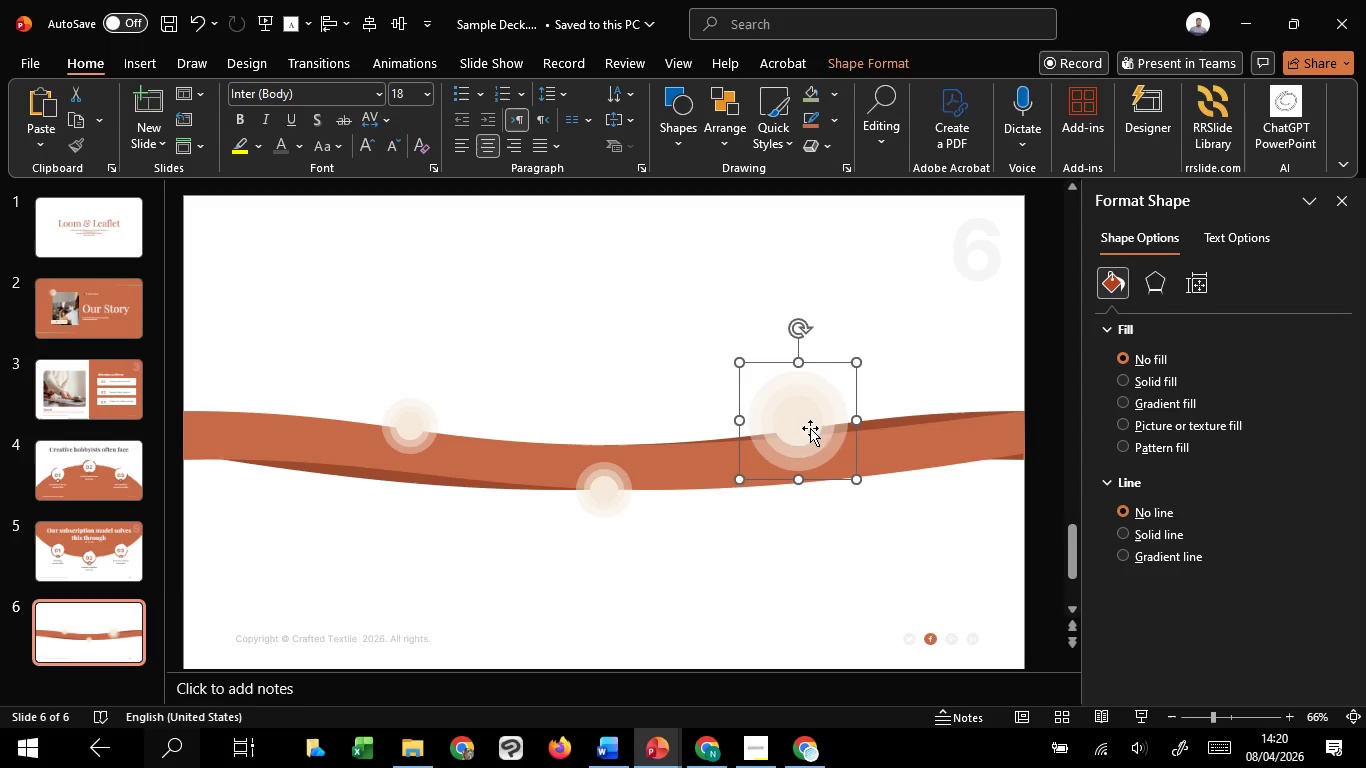 
hold_key(key=ShiftLeft, duration=1.52)
left_click([602, 480])
 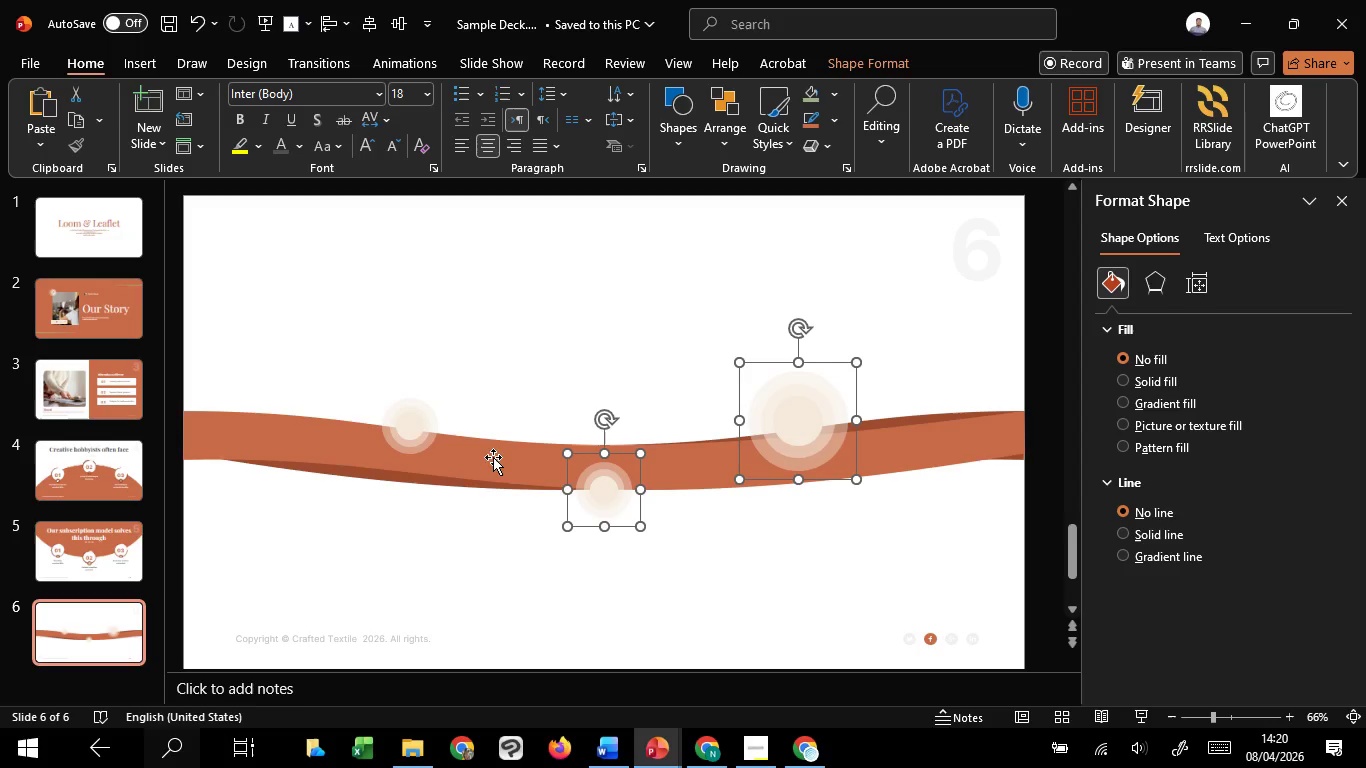 
hold_key(key=ShiftLeft, duration=1.5)
 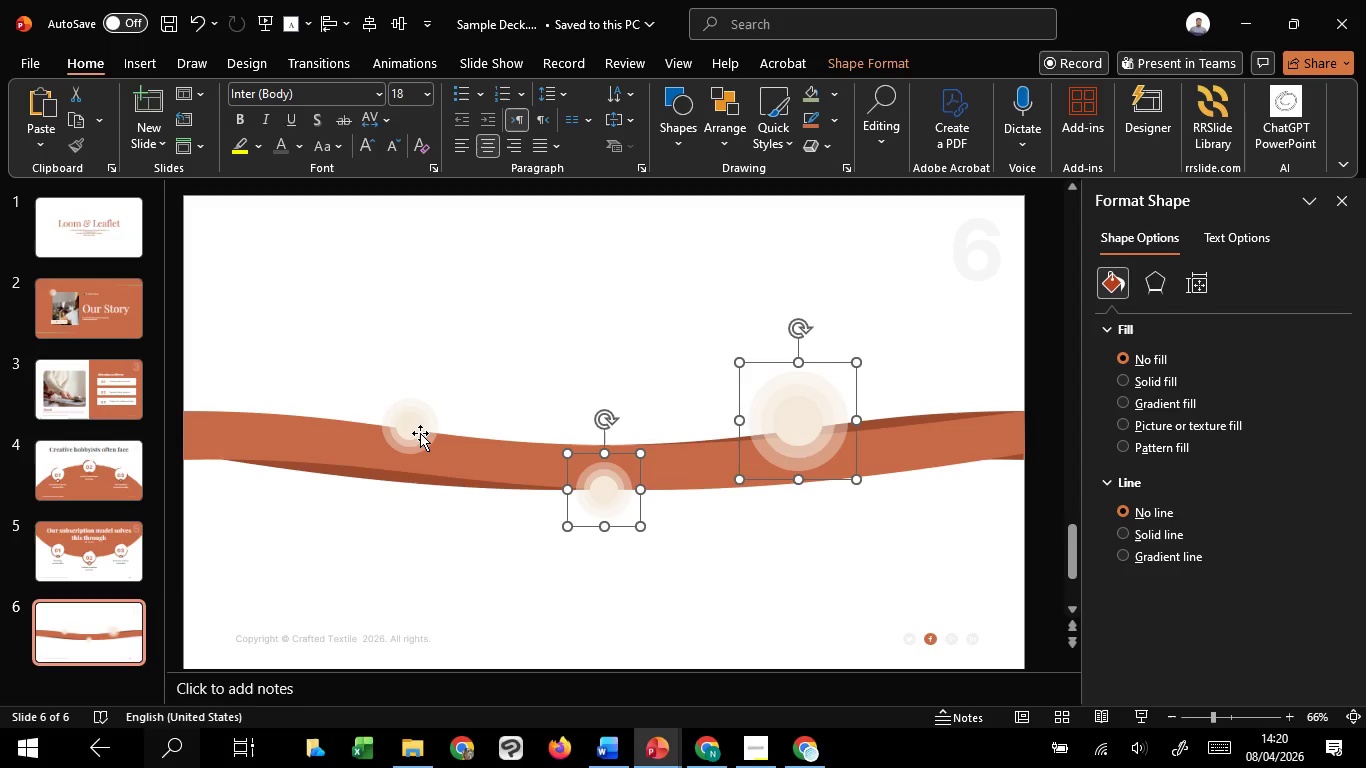 
hold_key(key=ShiftLeft, duration=1.5)
 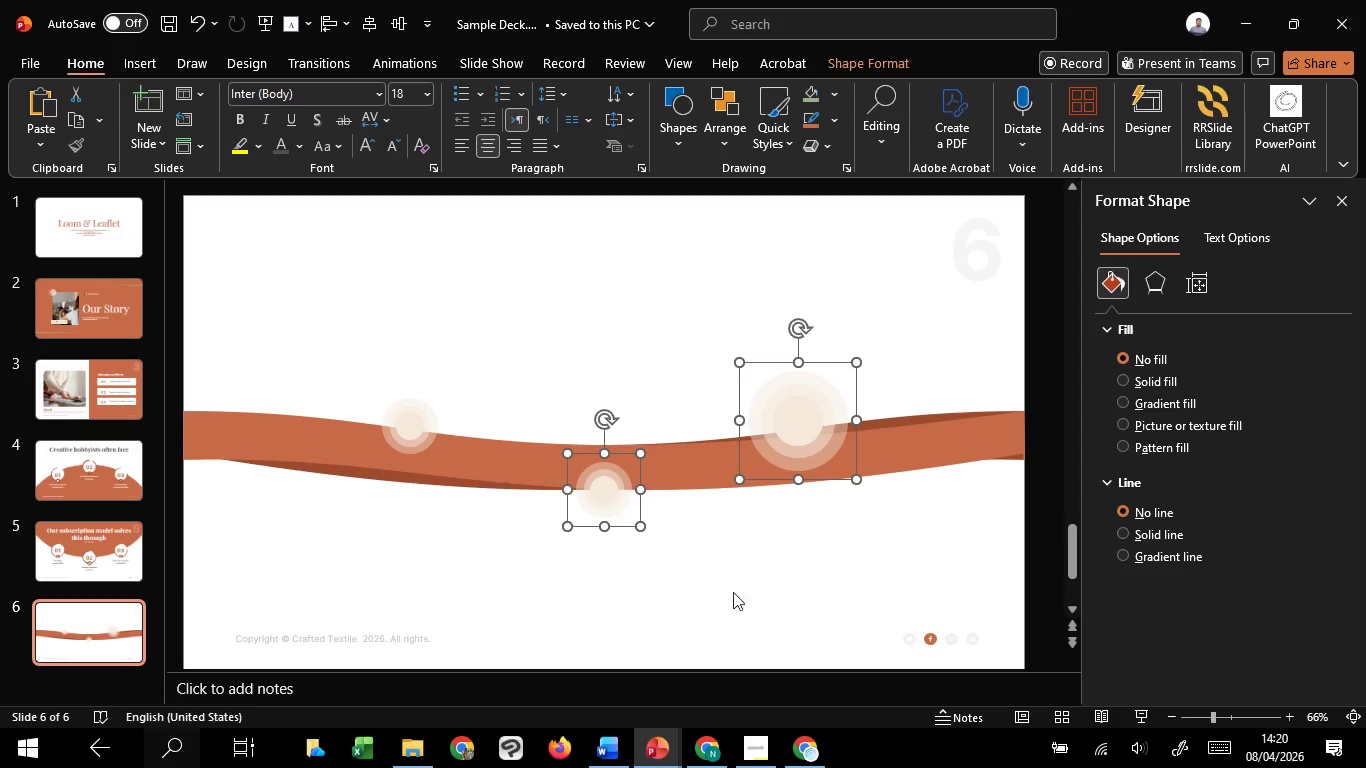 
hold_key(key=ShiftLeft, duration=0.73)
 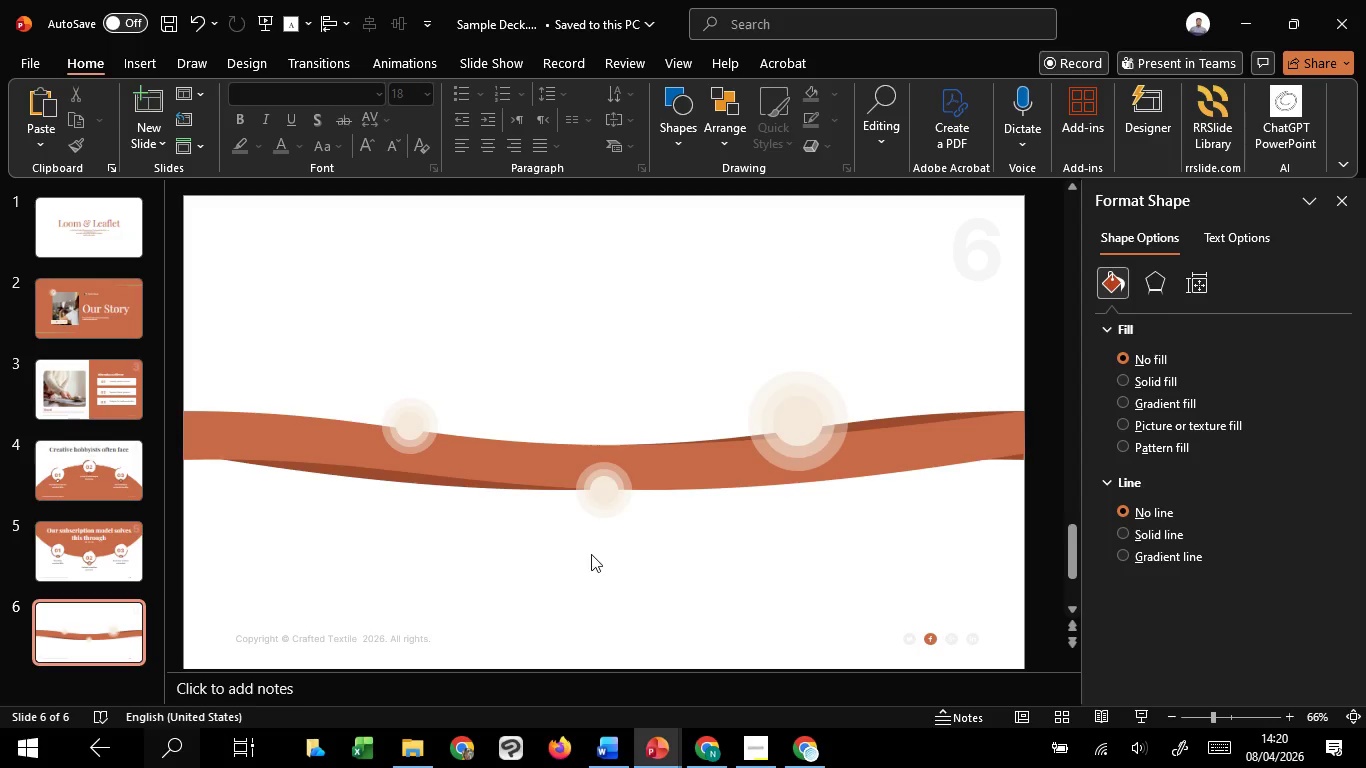 
hold_key(key=ShiftLeft, duration=1.95)
left_click([757, 609])
 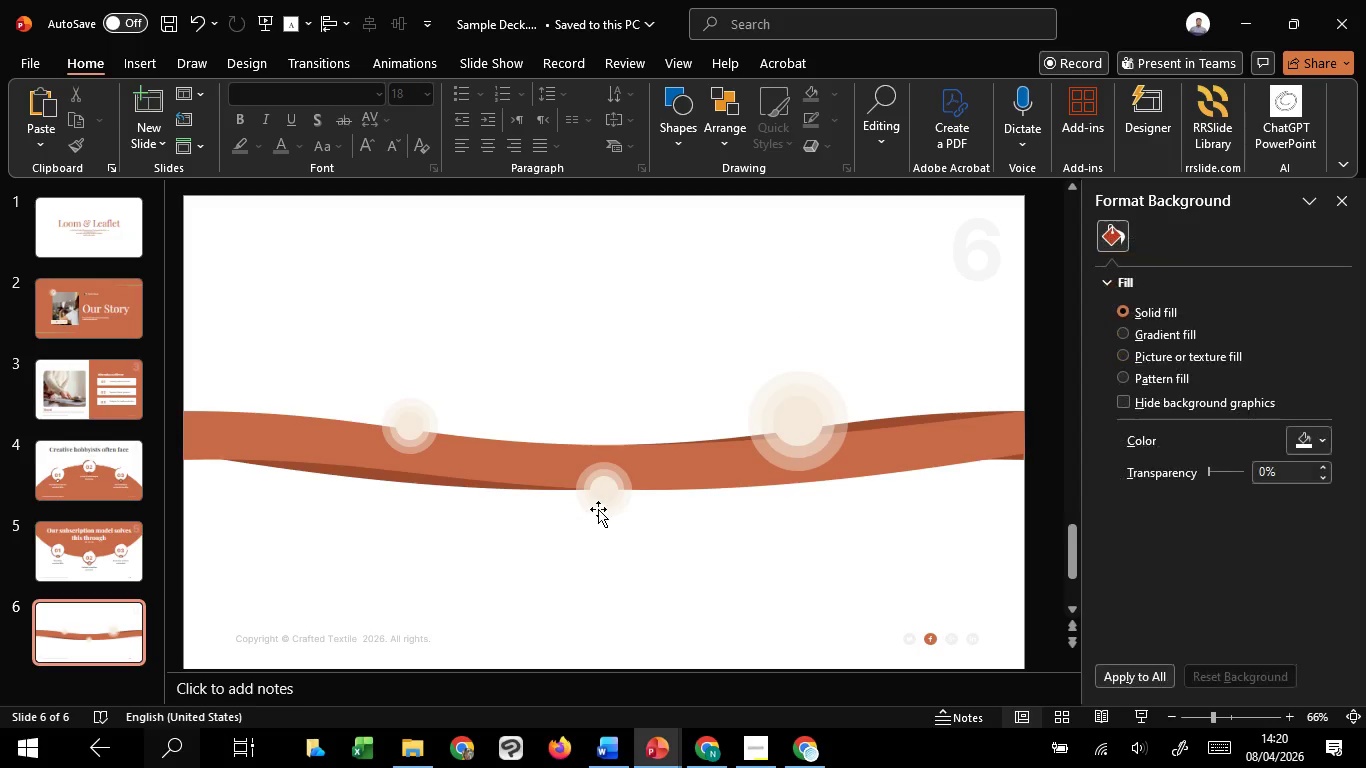 
left_click([598, 509])
 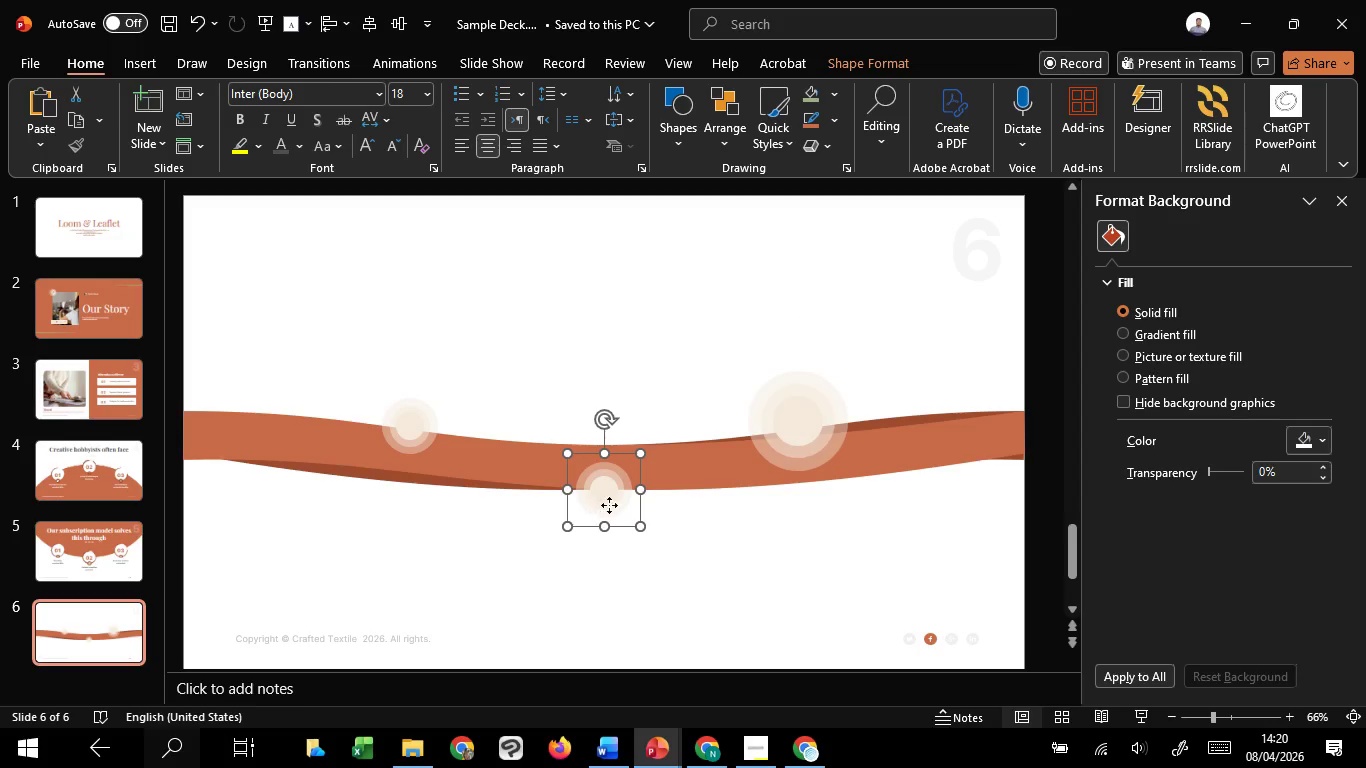 
hold_key(key=ControlLeft, duration=1.72)
hold_key(key=ShiftLeft, duration=0.89)
left_click_drag(start_coordinate=[639, 454], to_coordinate=[651, 448])
 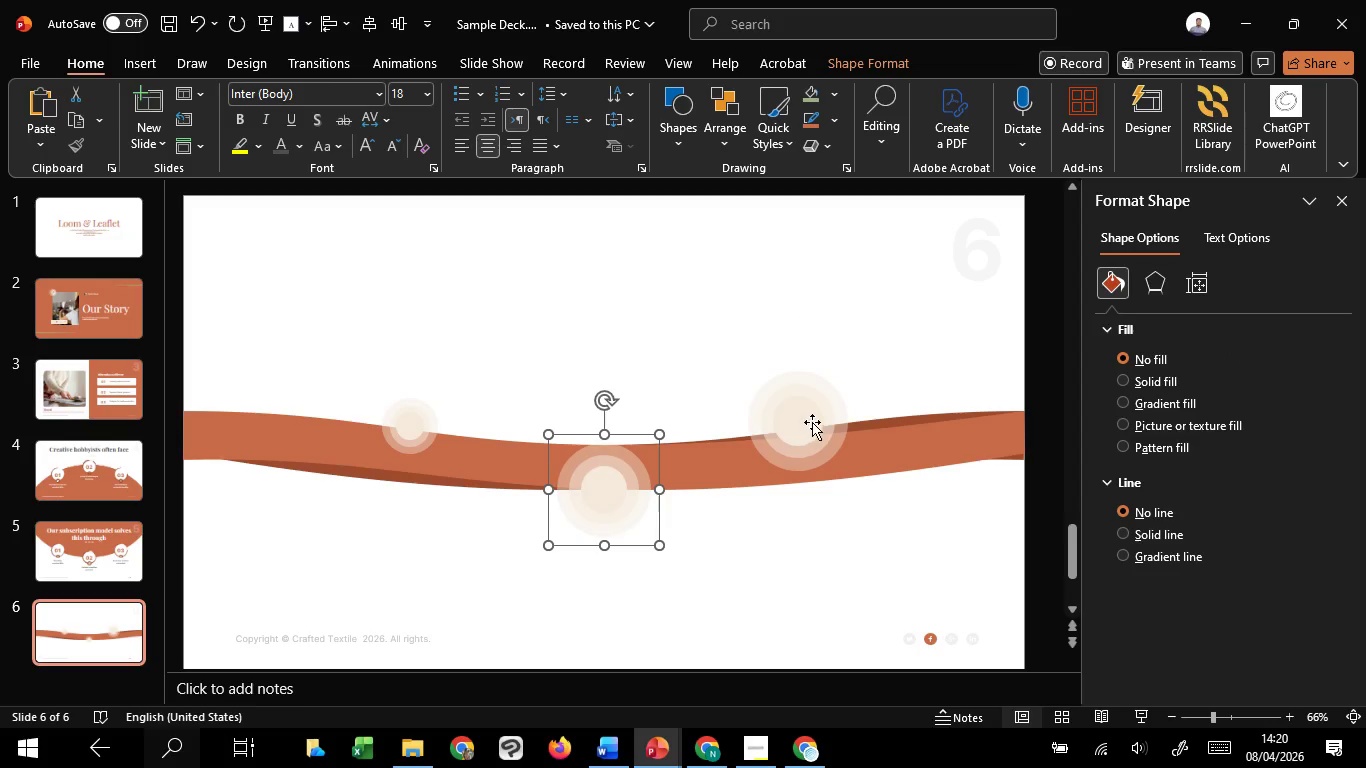 
left_click([812, 422])
 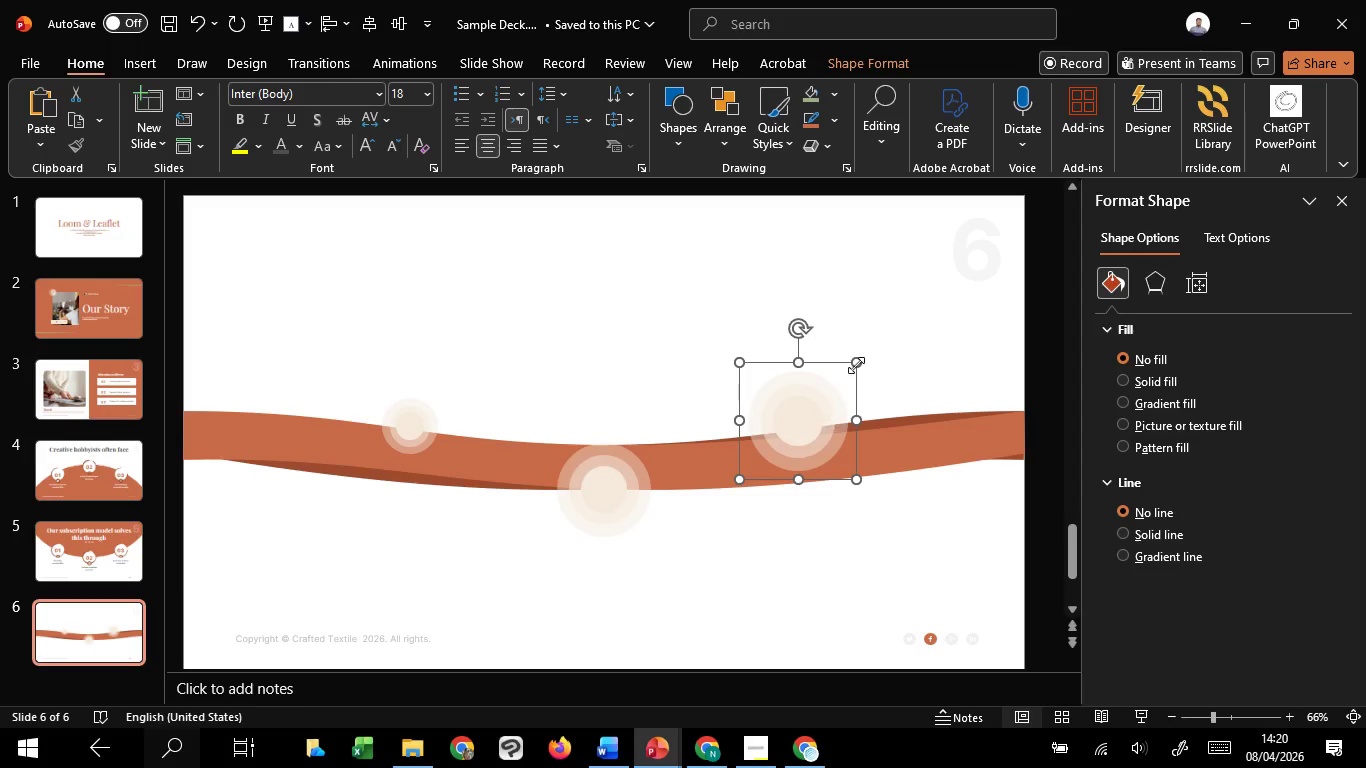 
hold_key(key=ControlLeft, duration=1.95)
hold_key(key=ShiftLeft, duration=1.52)
left_click_drag(start_coordinate=[856, 365], to_coordinate=[824, 399])
 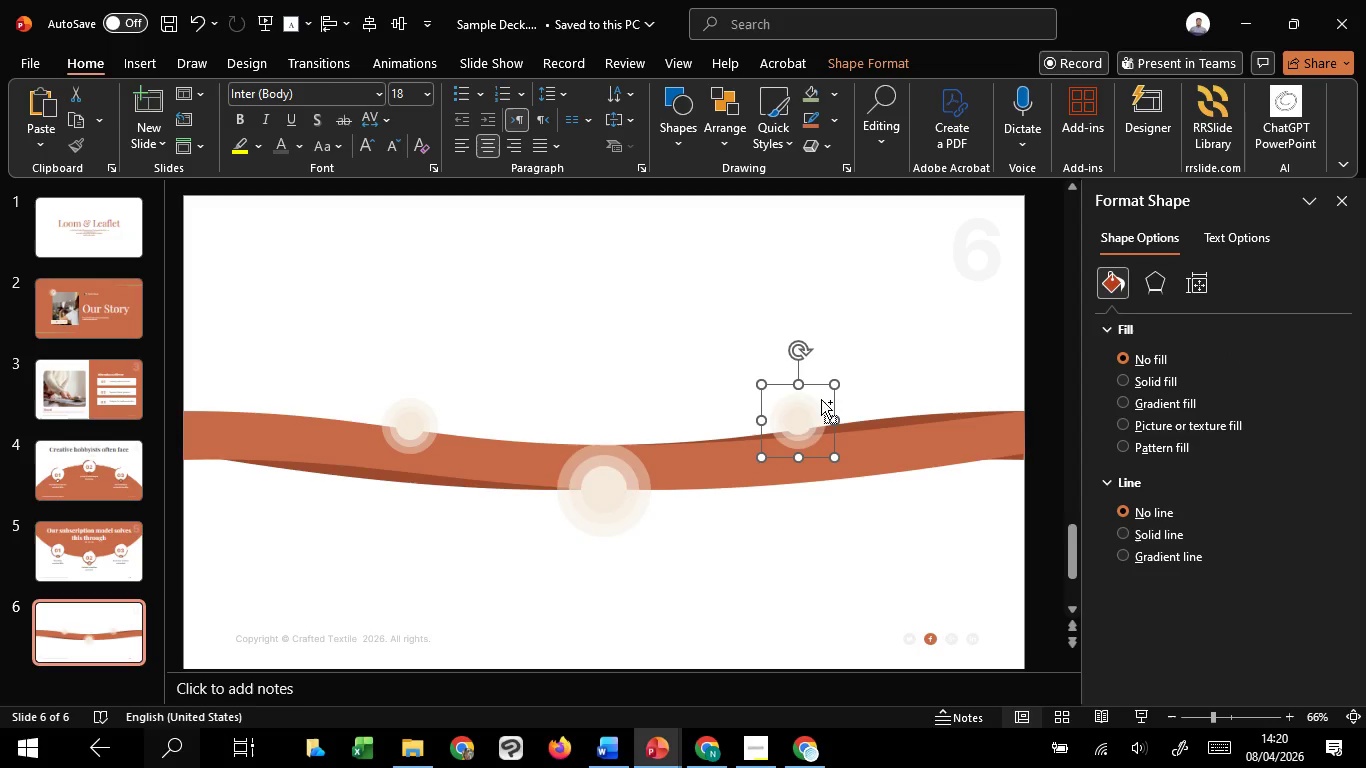 
key(Control+Shift+ShiftLeft)
 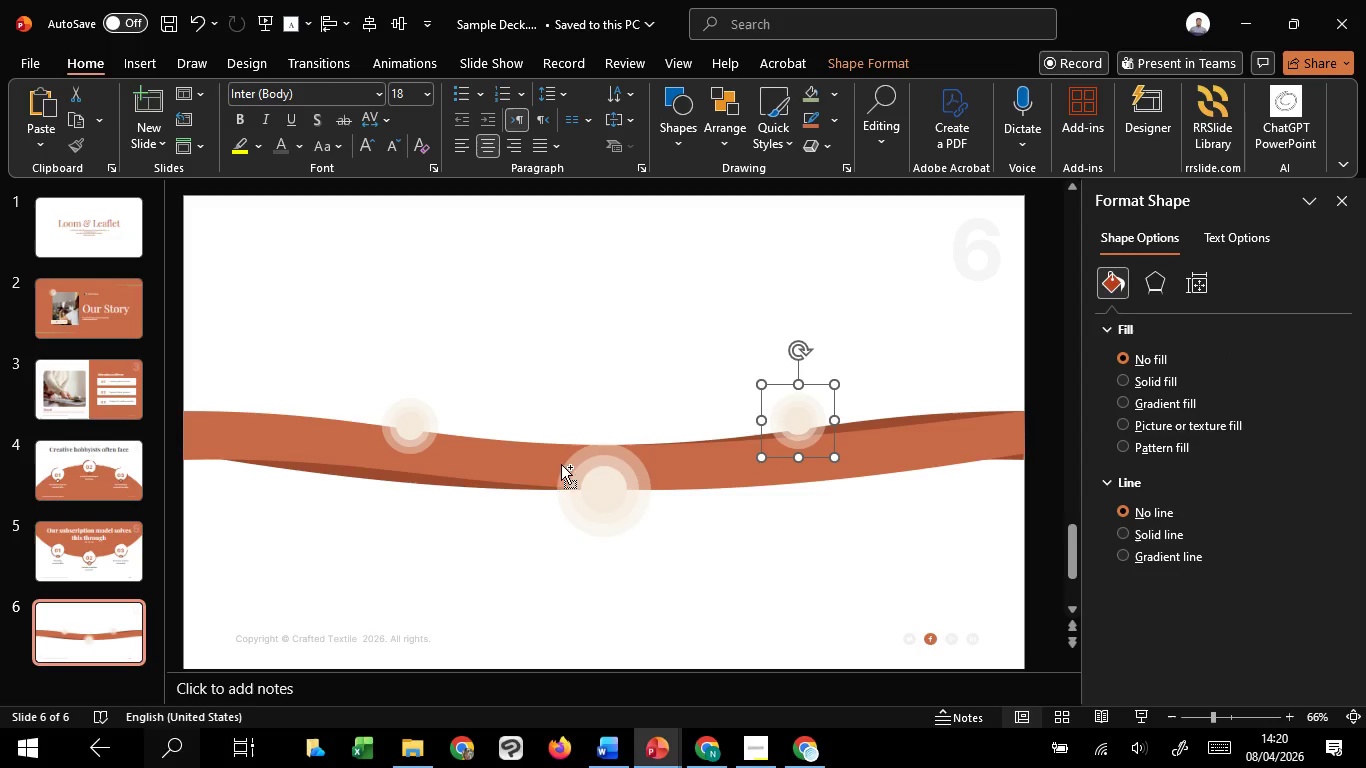 
key(Control+Shift+ShiftLeft)
 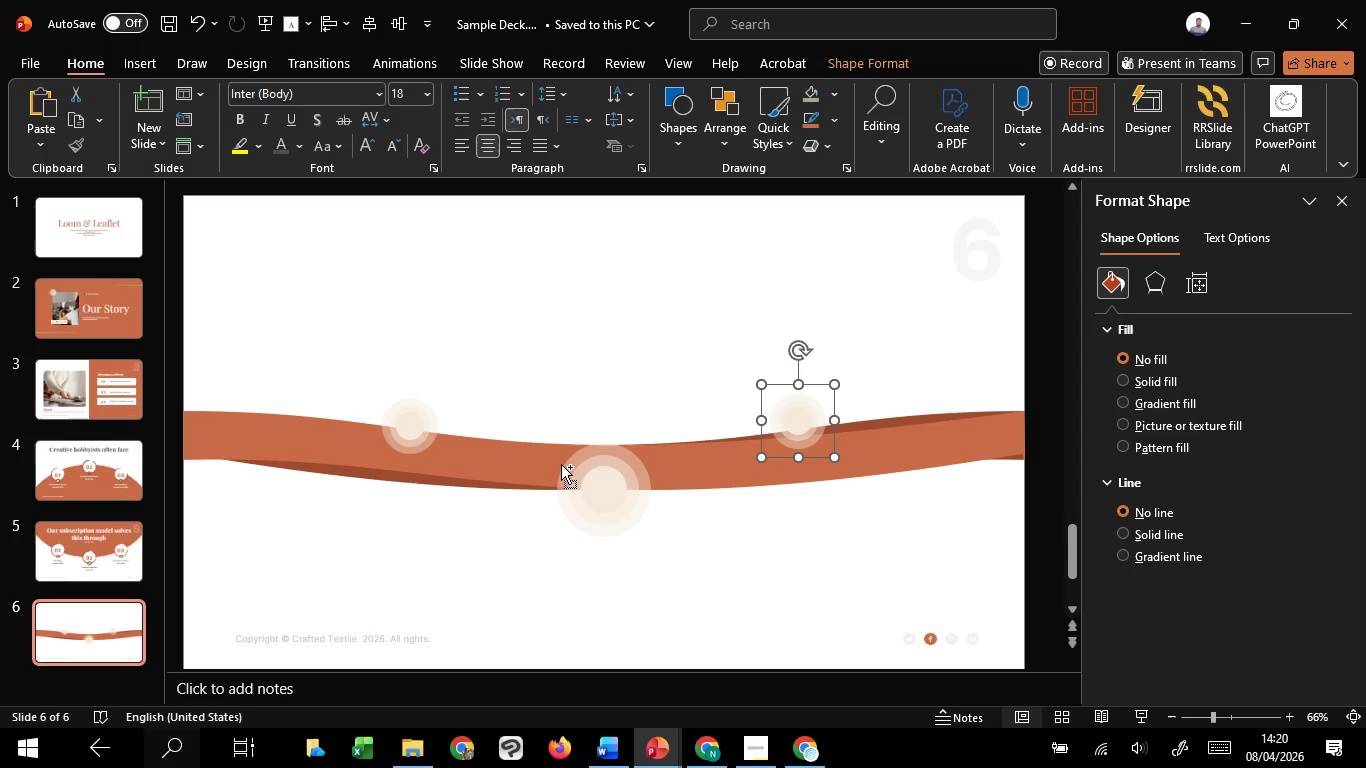 
key(Control+Shift+ShiftLeft)
 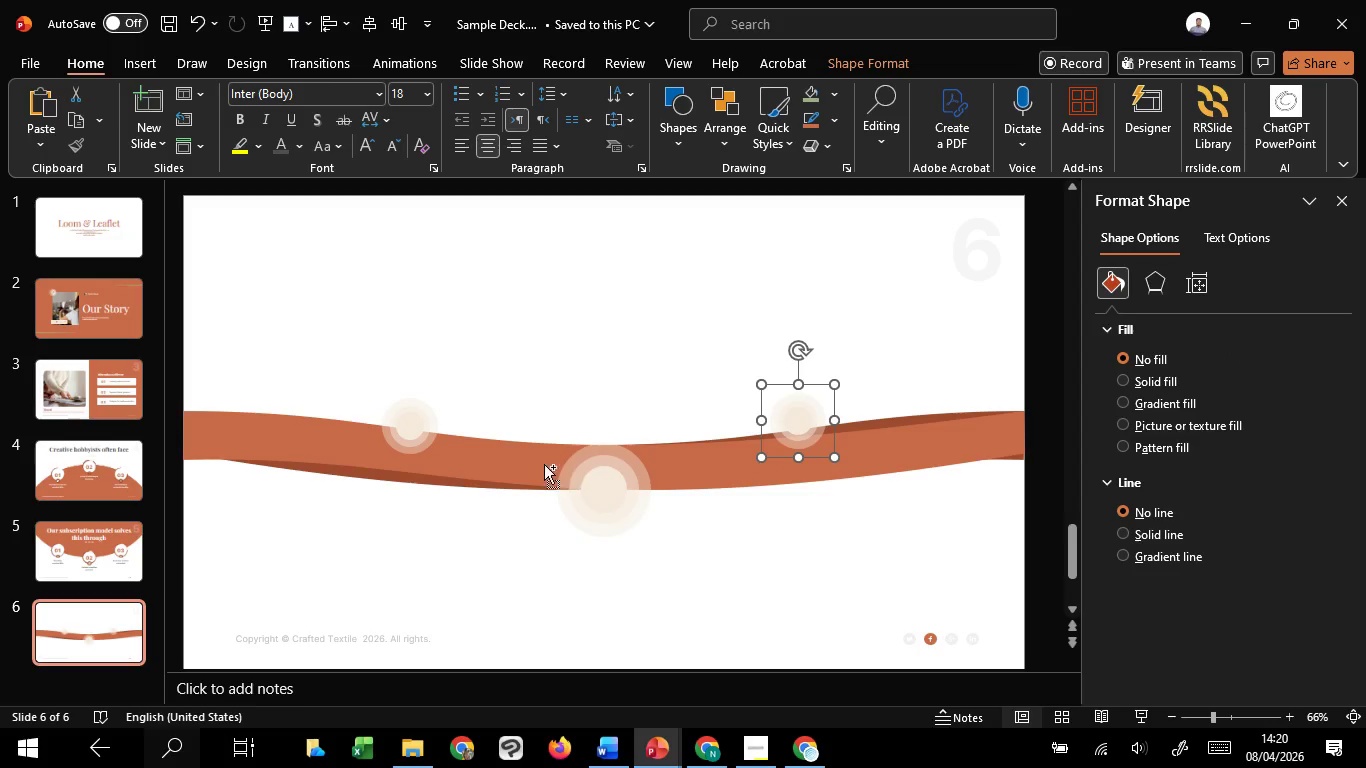 
key(Control+Shift+ShiftLeft)
 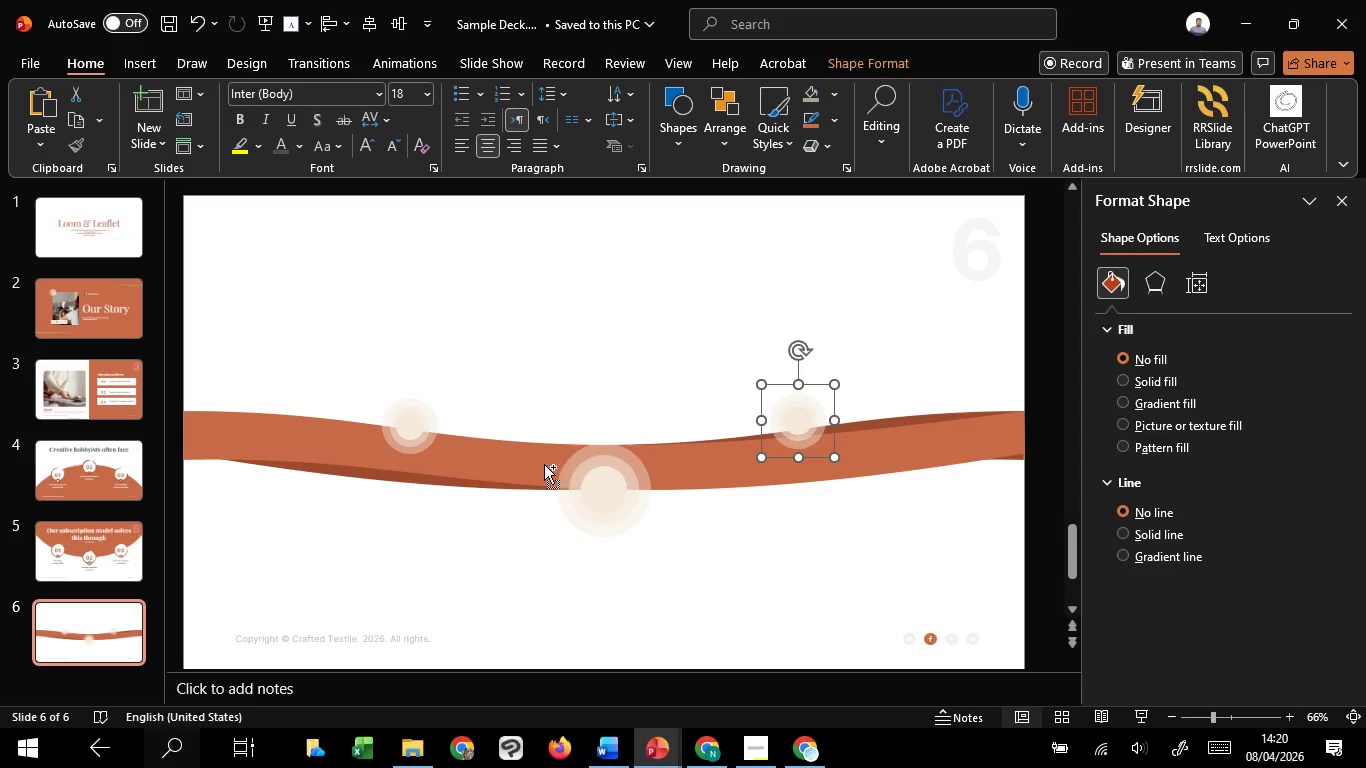 
key(Control+Shift+ShiftLeft)
 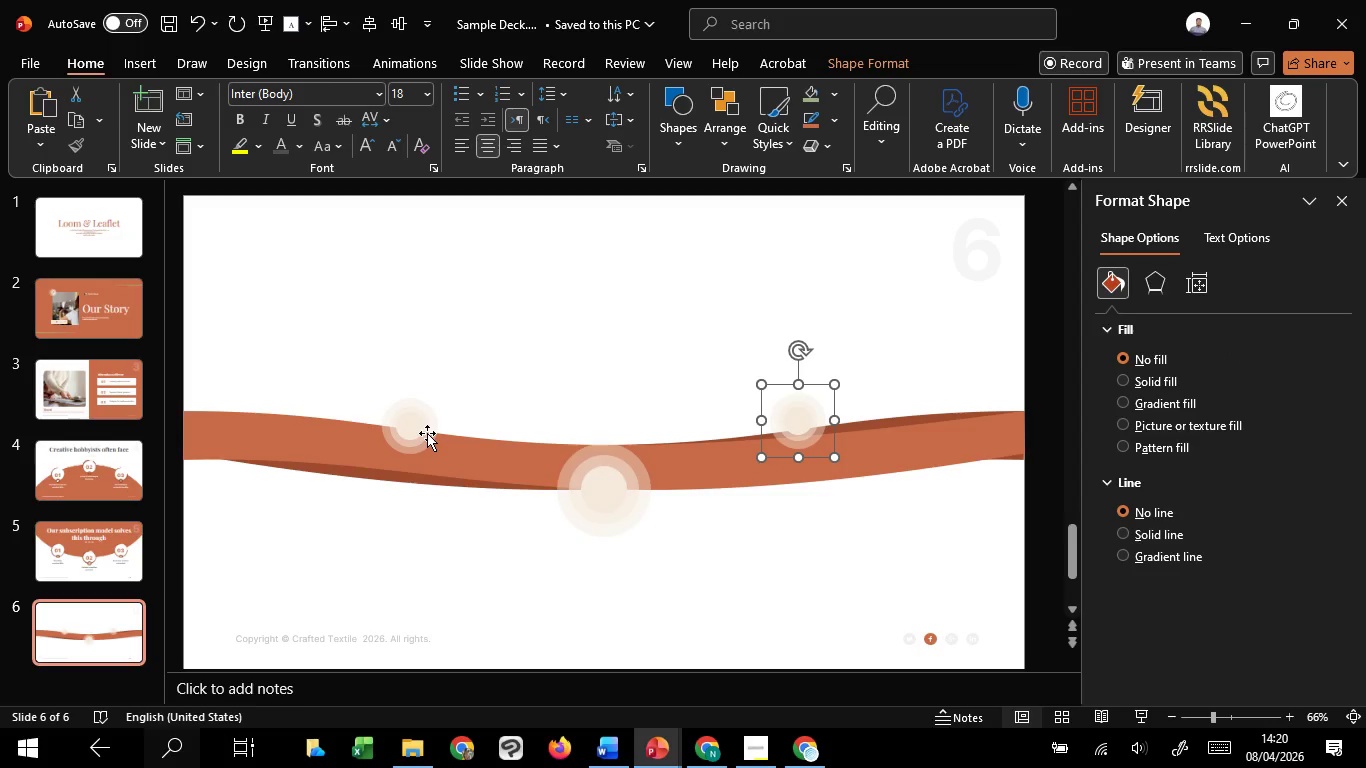 
left_click([427, 433])
 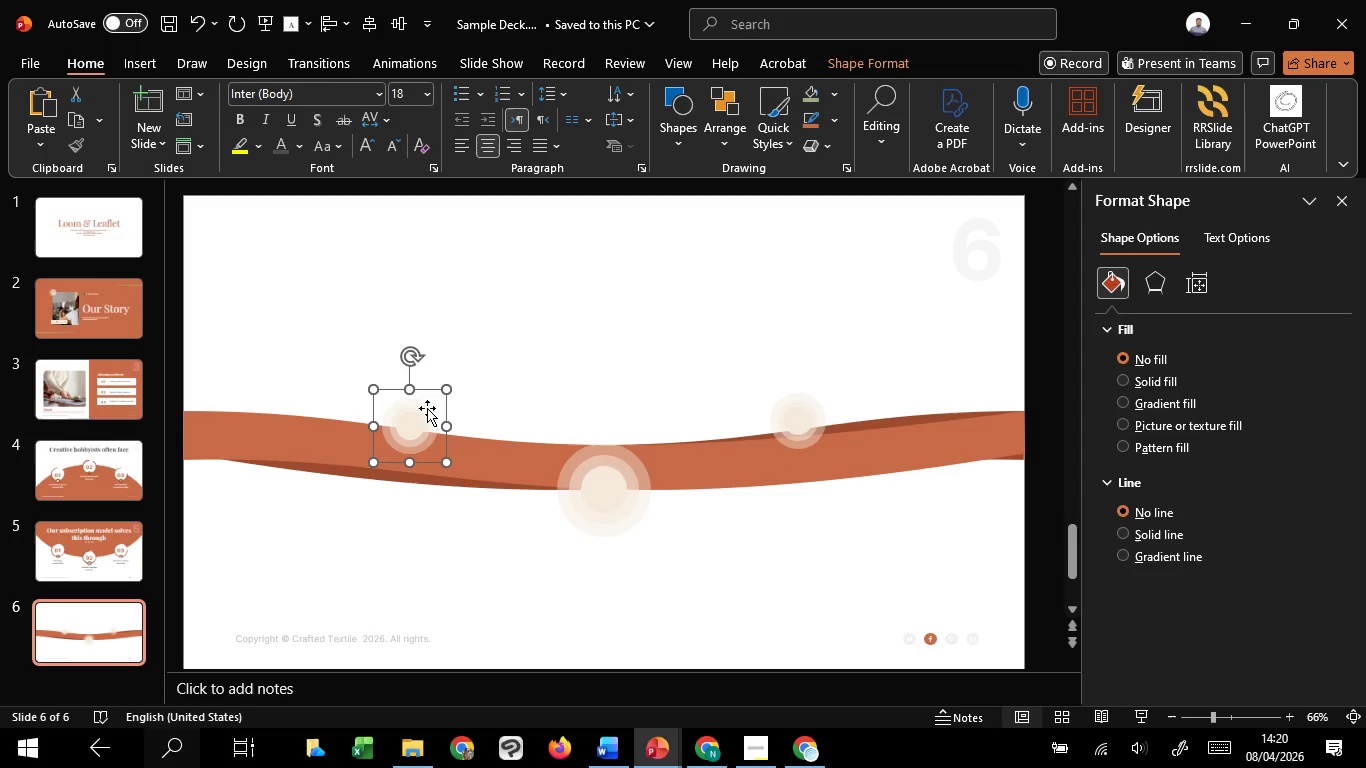 
hold_key(key=ControlLeft, duration=1.66)
hold_key(key=ShiftLeft, duration=1.42)
left_click_drag(start_coordinate=[446, 390], to_coordinate=[452, 386])
 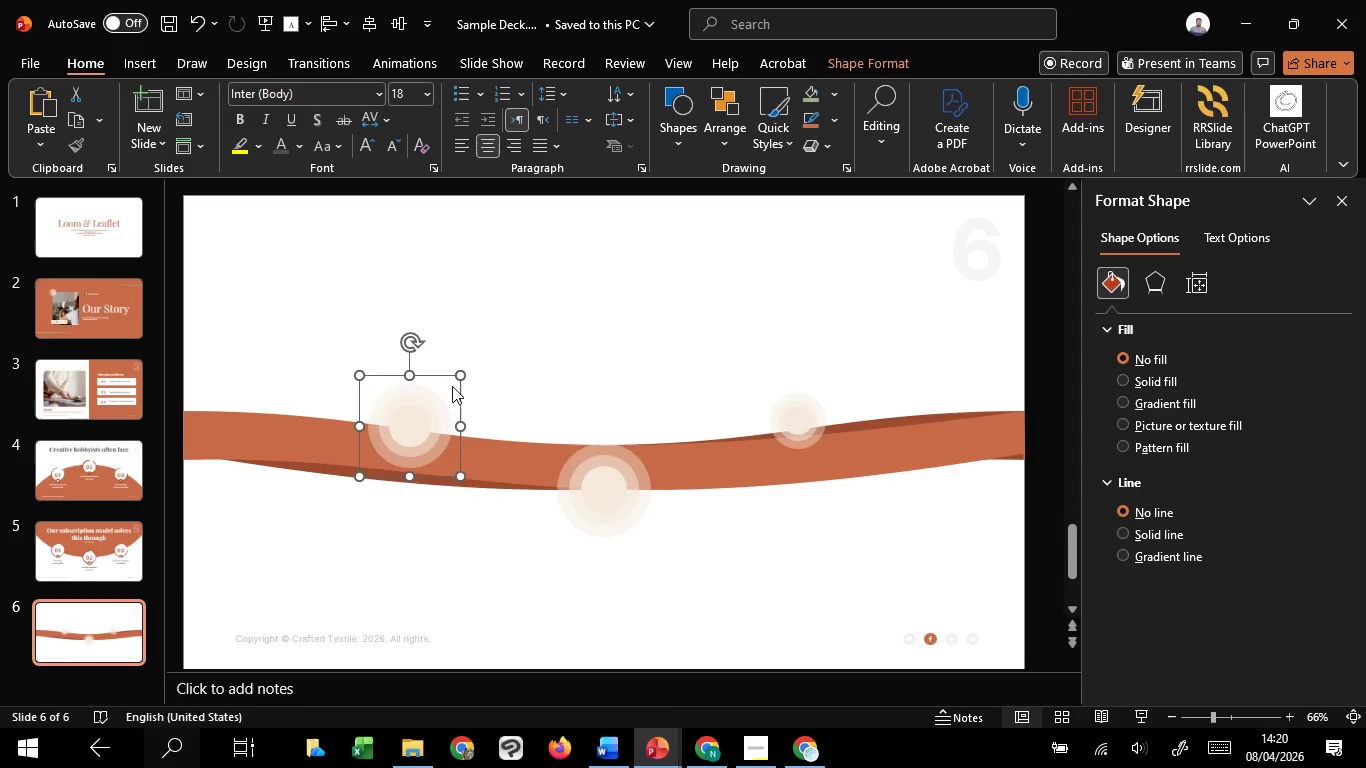 
key(Control+ControlLeft)
 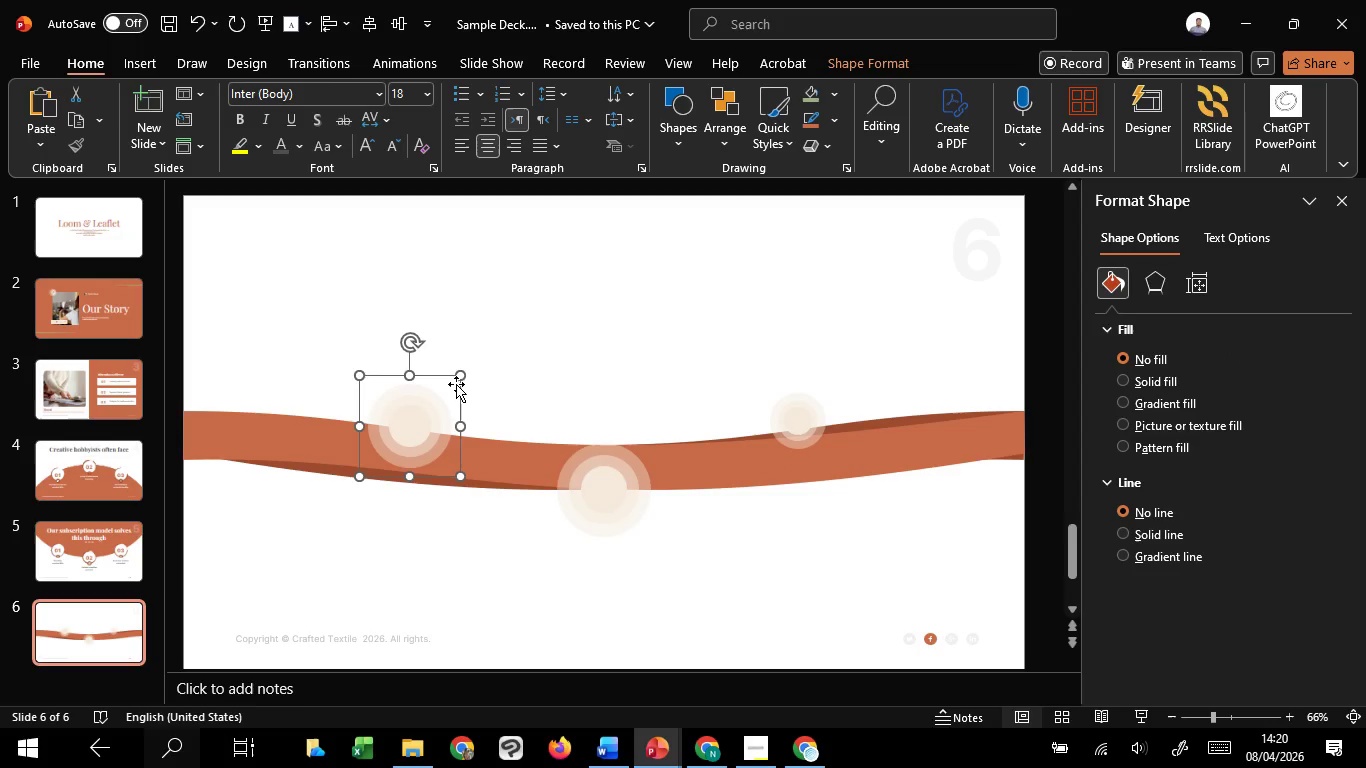 
hold_key(key=ControlLeft, duration=2.17)
hold_key(key=ShiftLeft, duration=1.51)
left_click_drag(start_coordinate=[464, 376], to_coordinate=[446, 394])
 